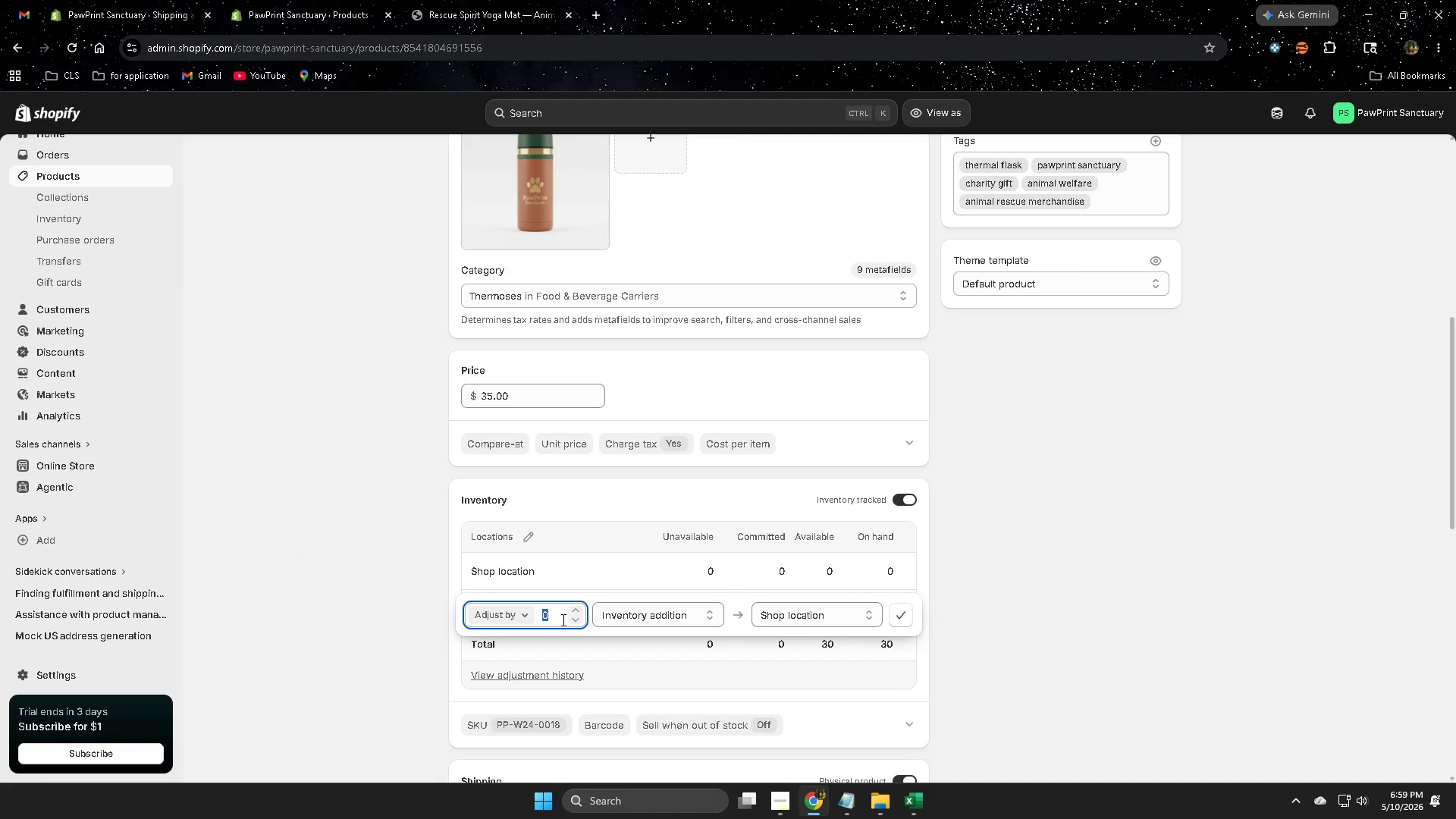 
key(Numpad3)
 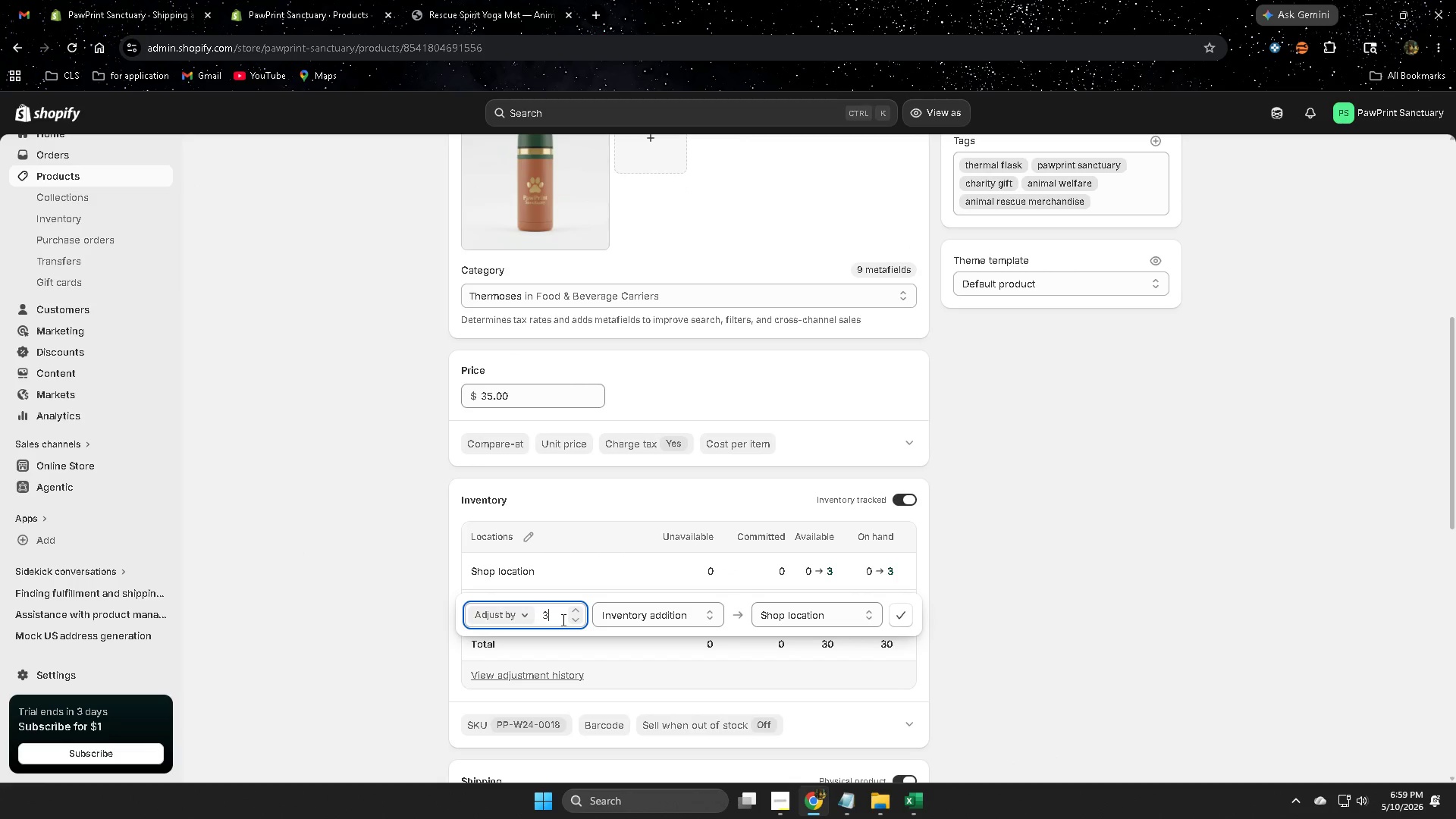 
key(Numpad0)
 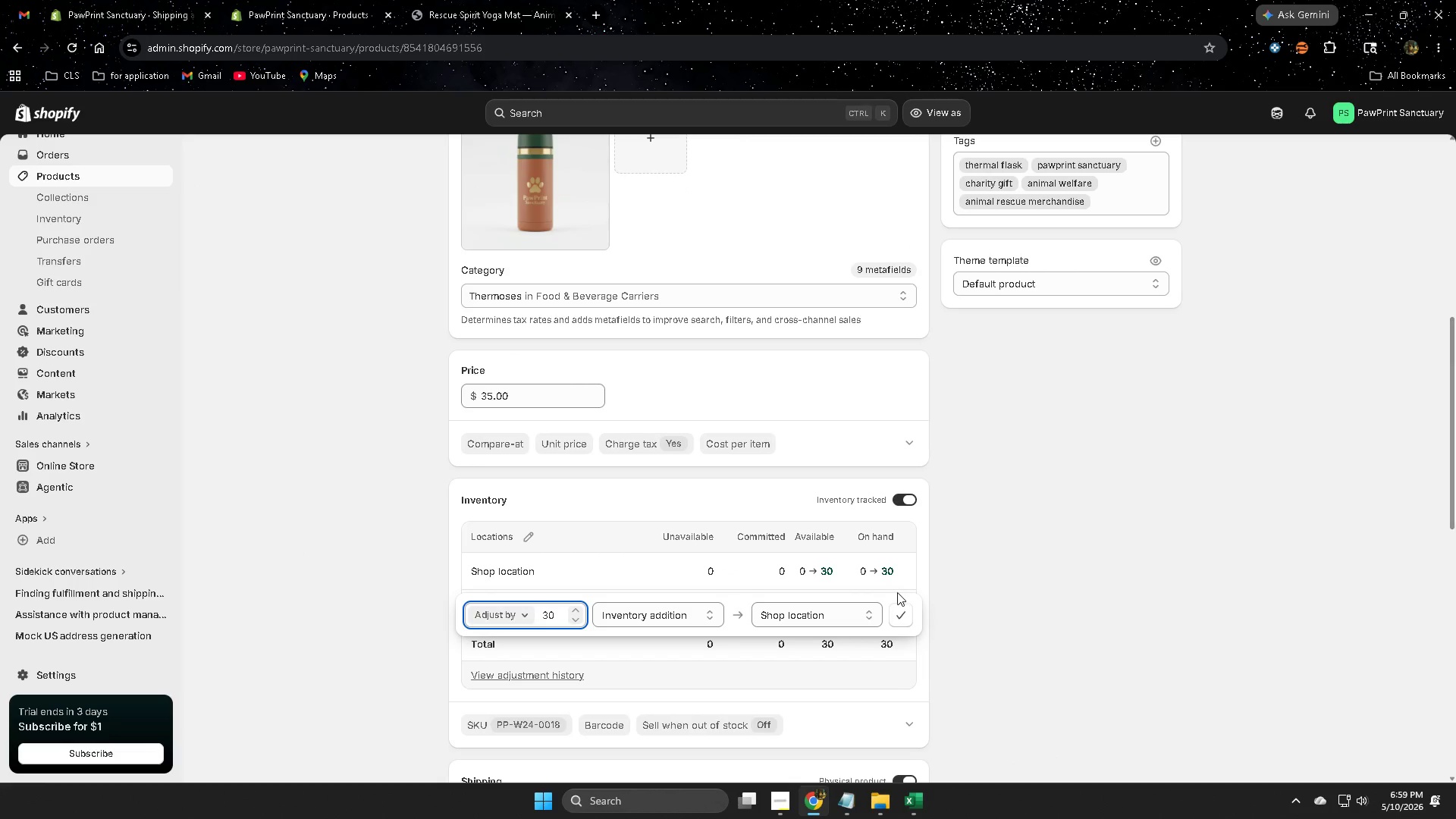 
left_click([896, 612])
 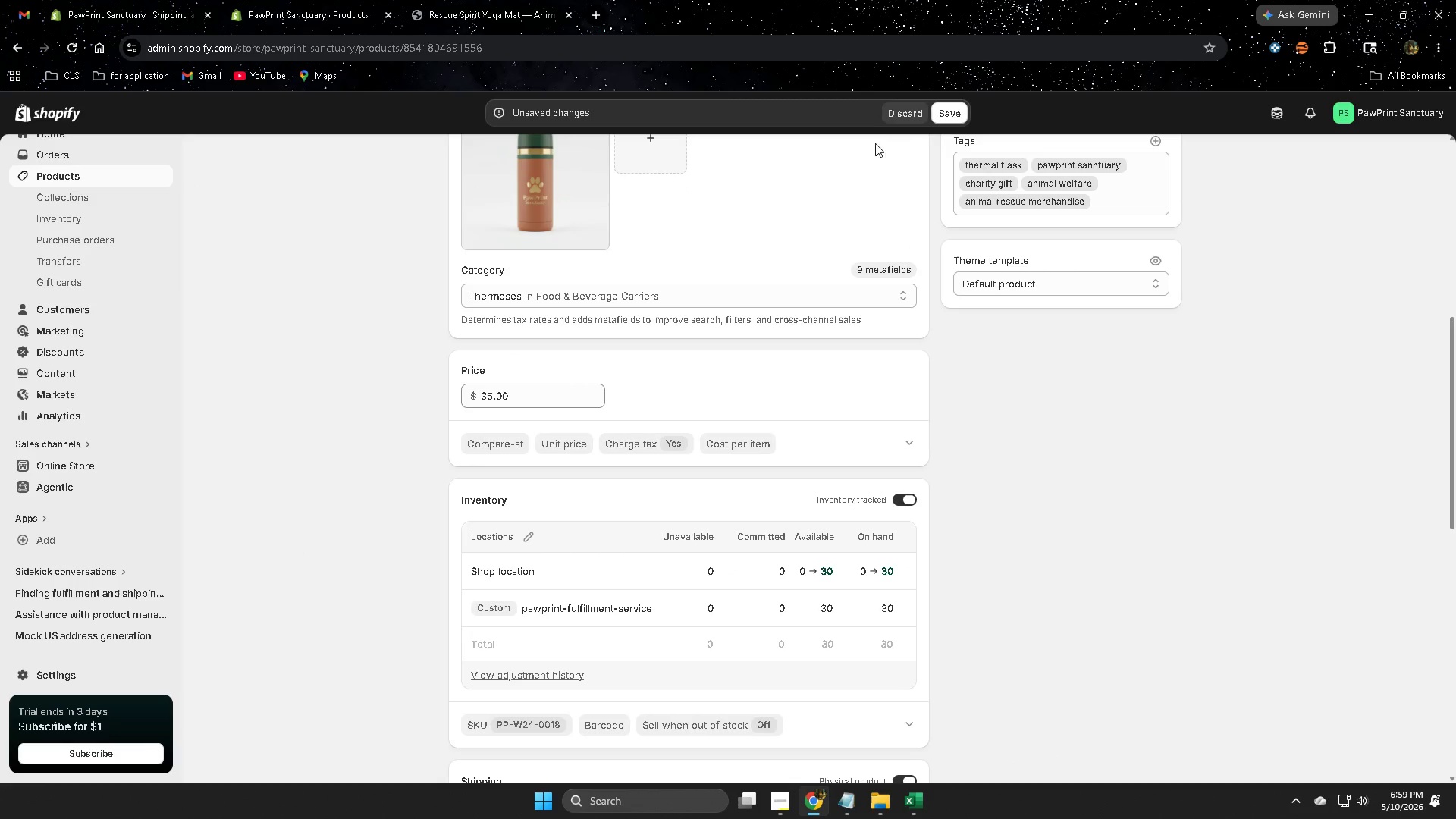 
left_click([940, 120])
 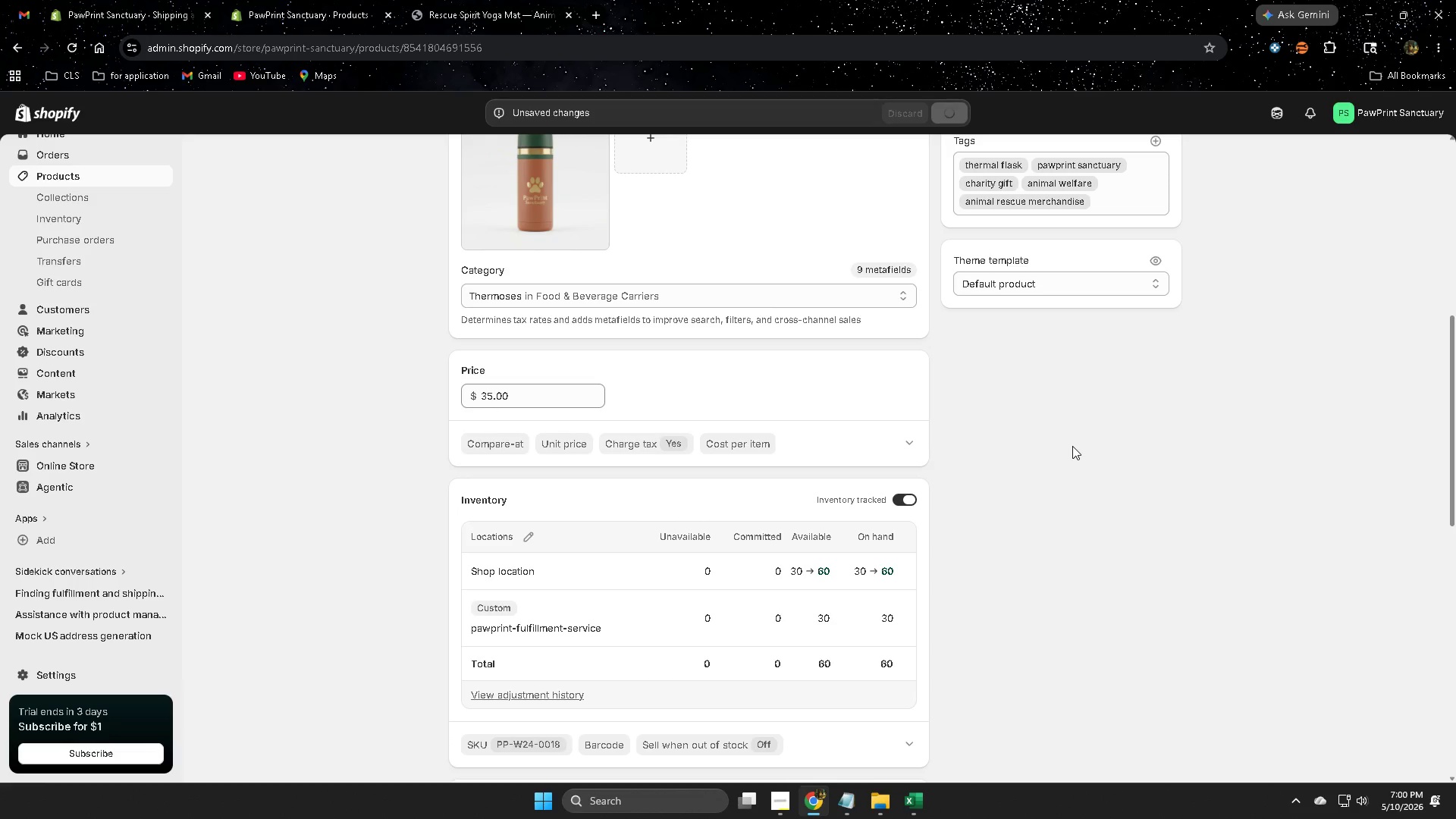 
scroll: coordinate [1072, 446], scroll_direction: up, amount: 8.0
 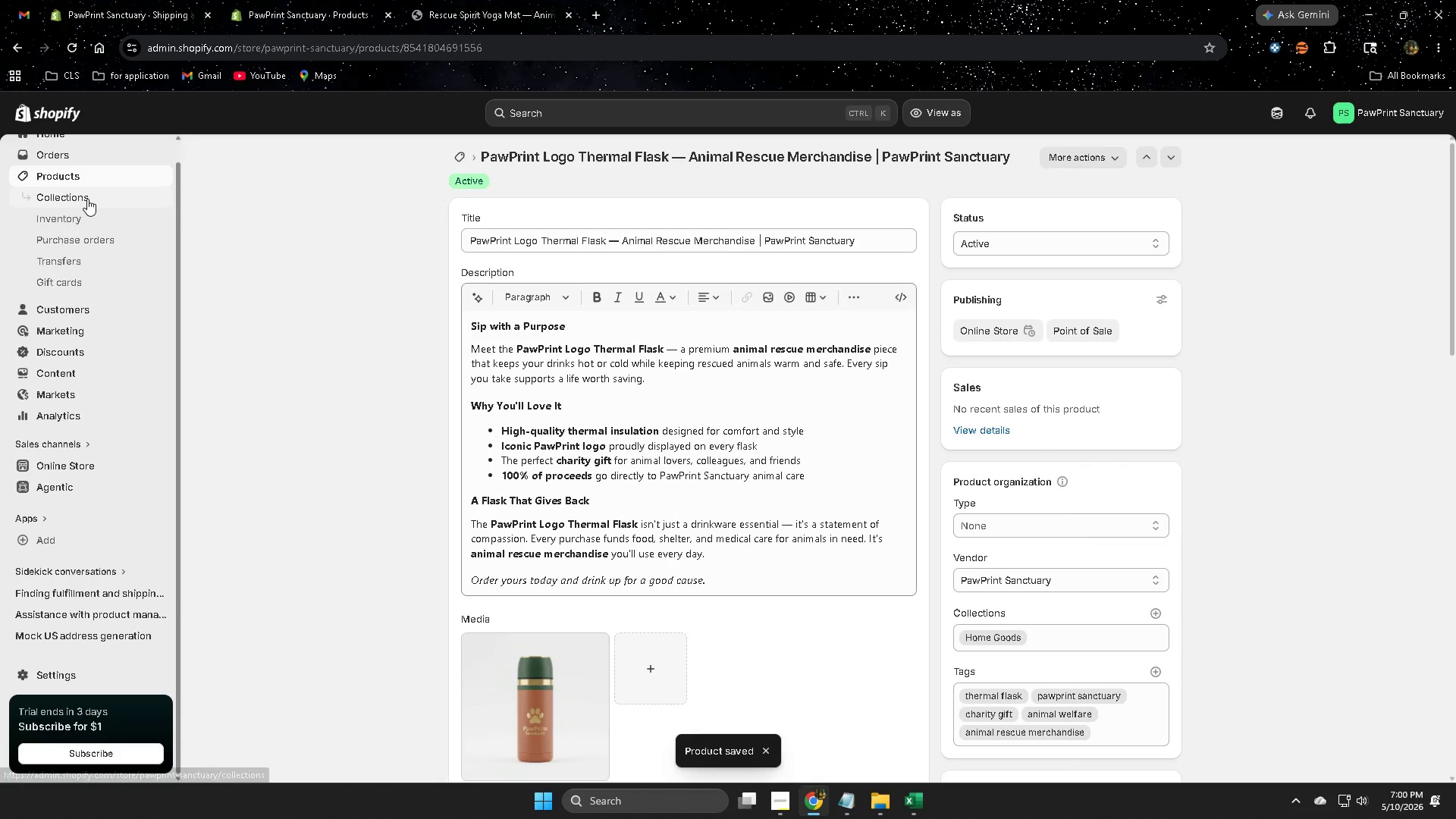 
left_click([79, 180])
 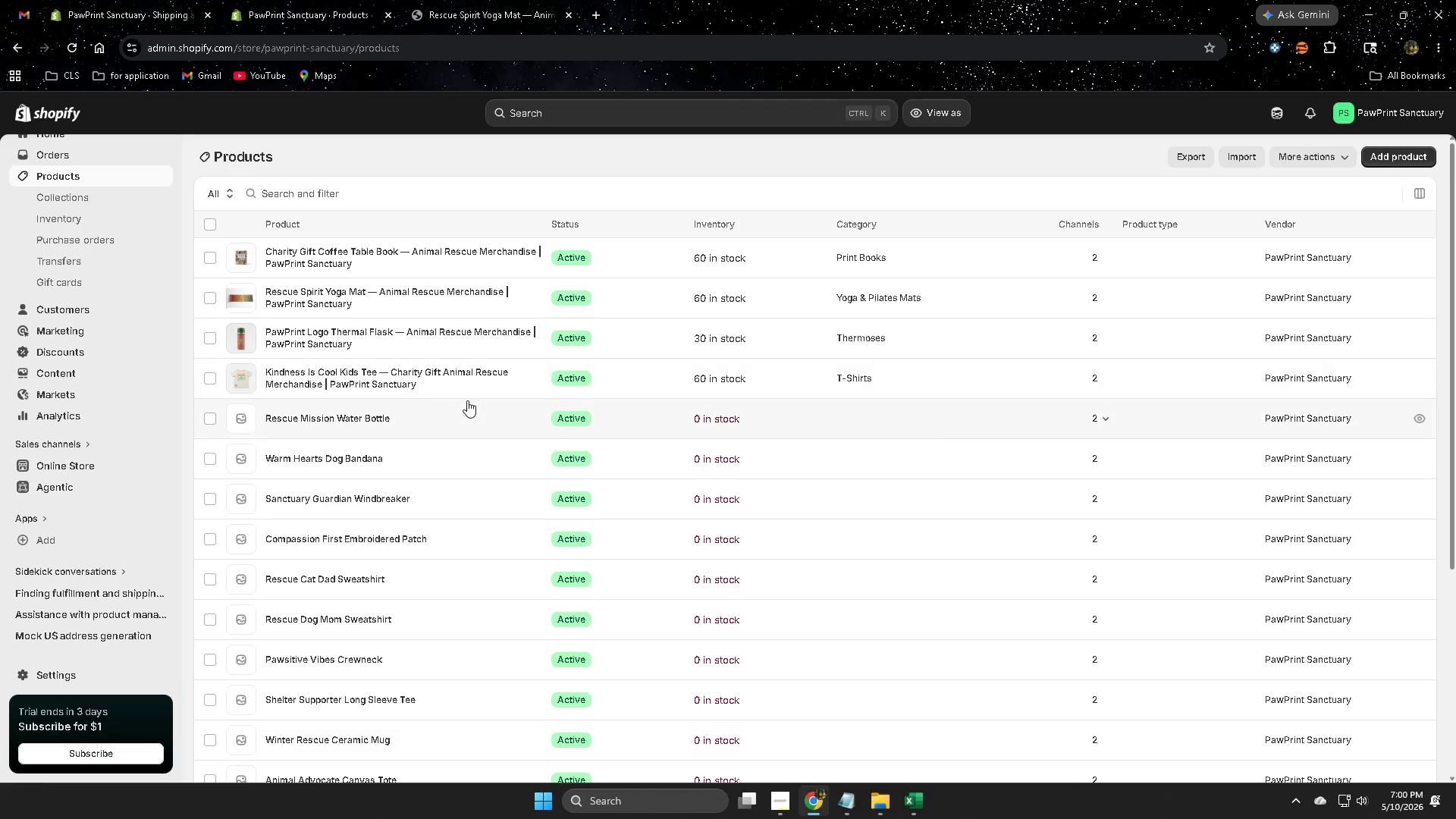 
wait(6.36)
 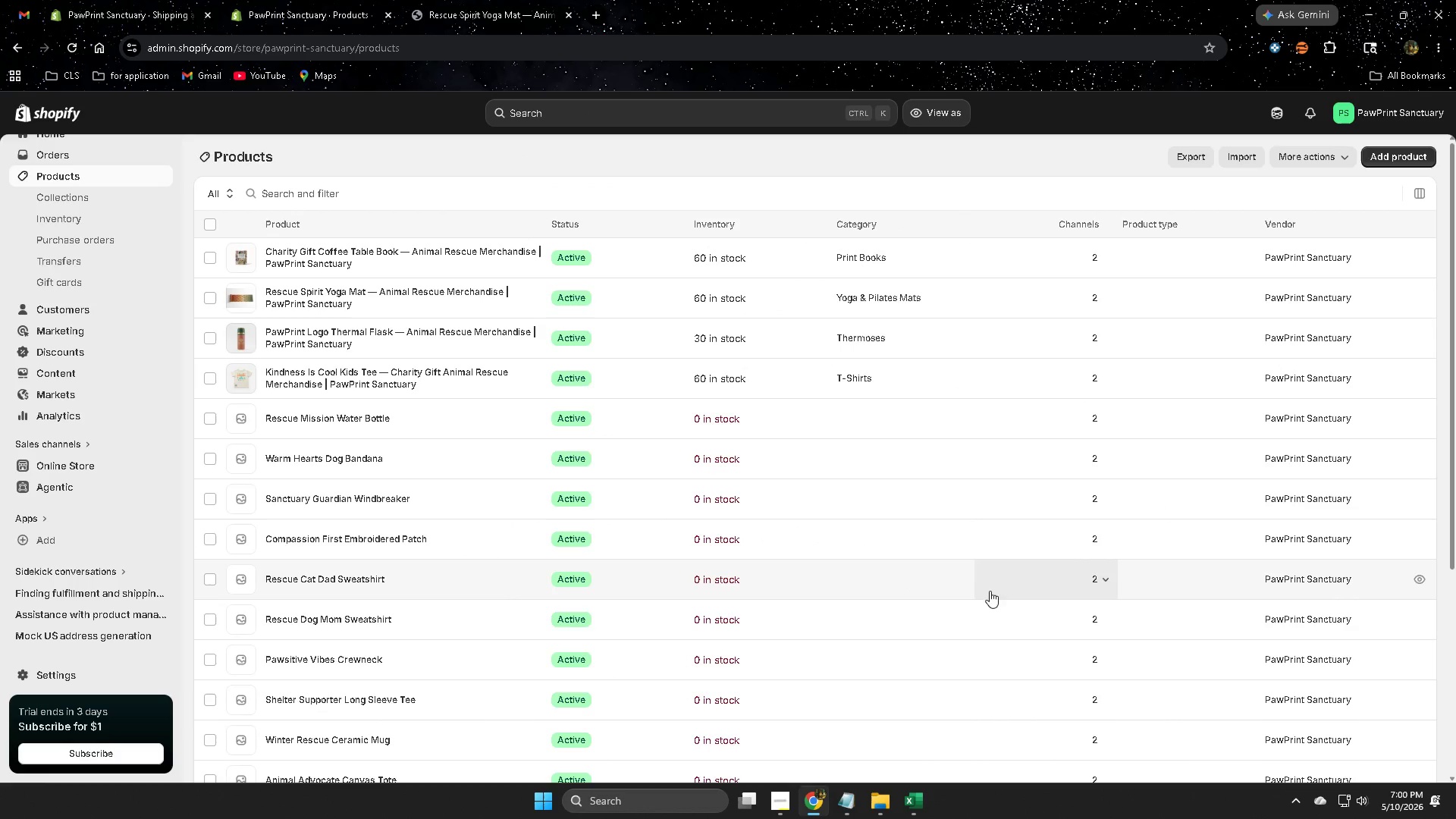 
left_click([654, 340])
 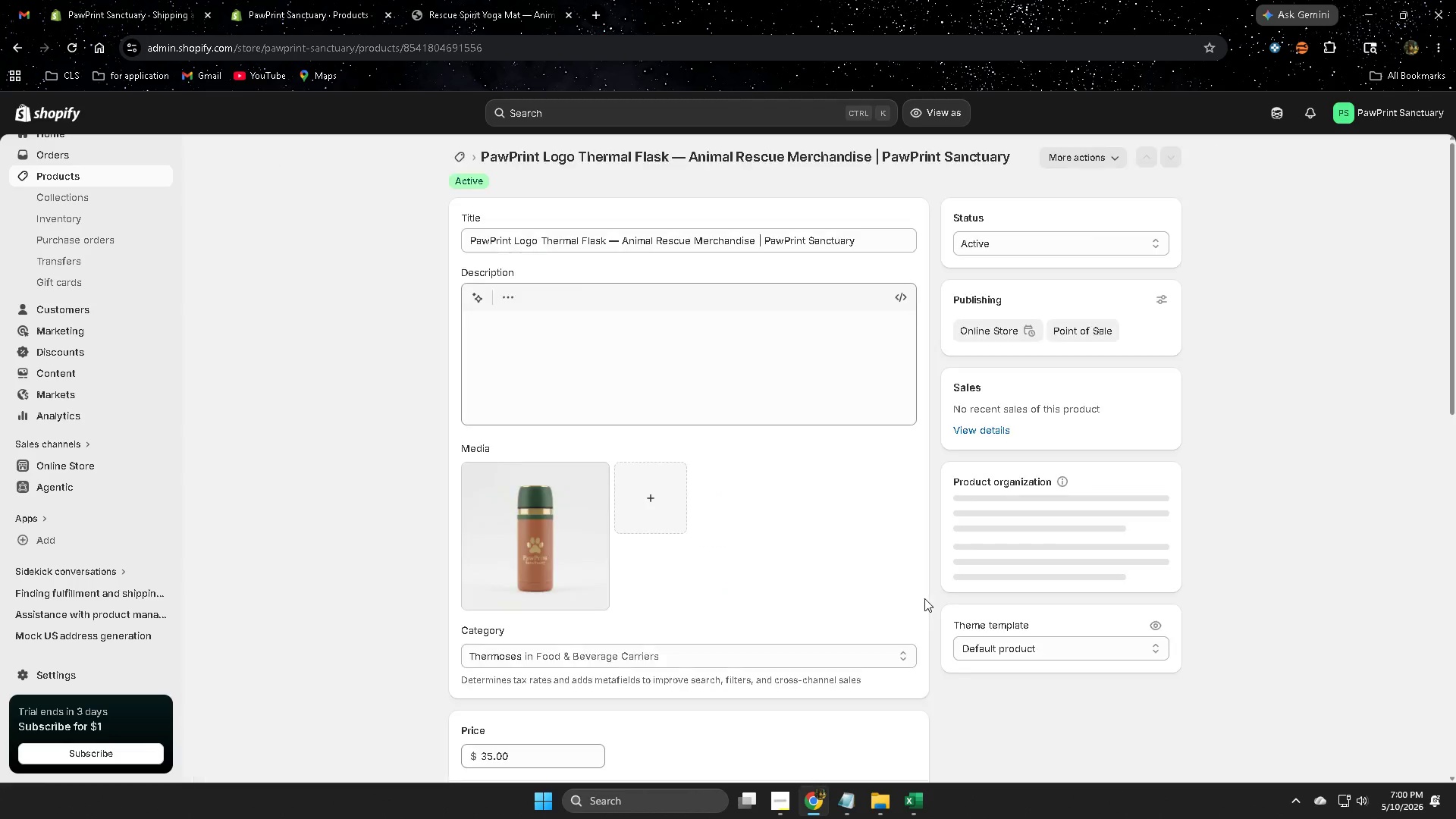 
scroll: coordinate [1063, 596], scroll_direction: down, amount: 7.0
 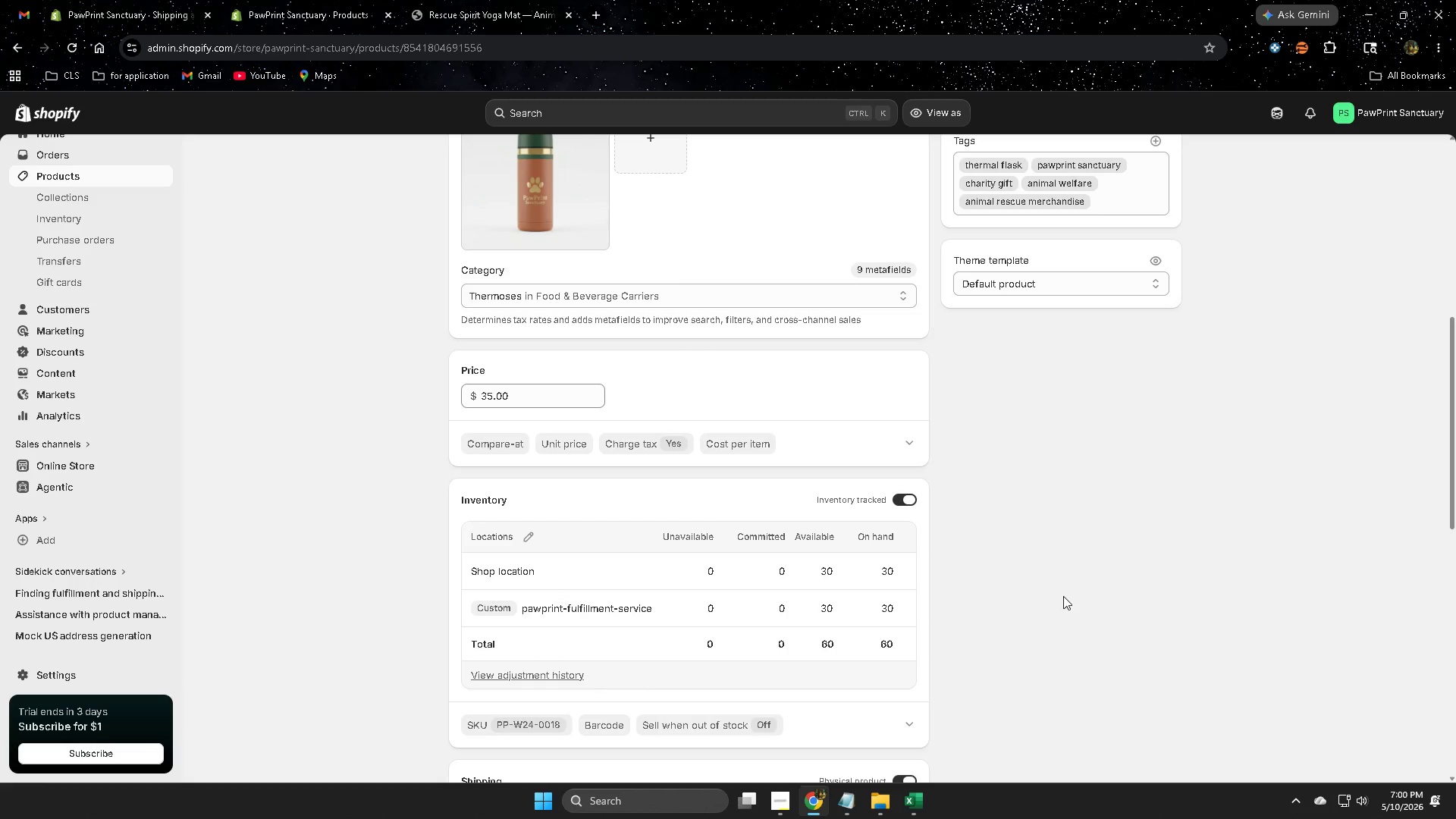 
scroll: coordinate [943, 548], scroll_direction: up, amount: 7.0
 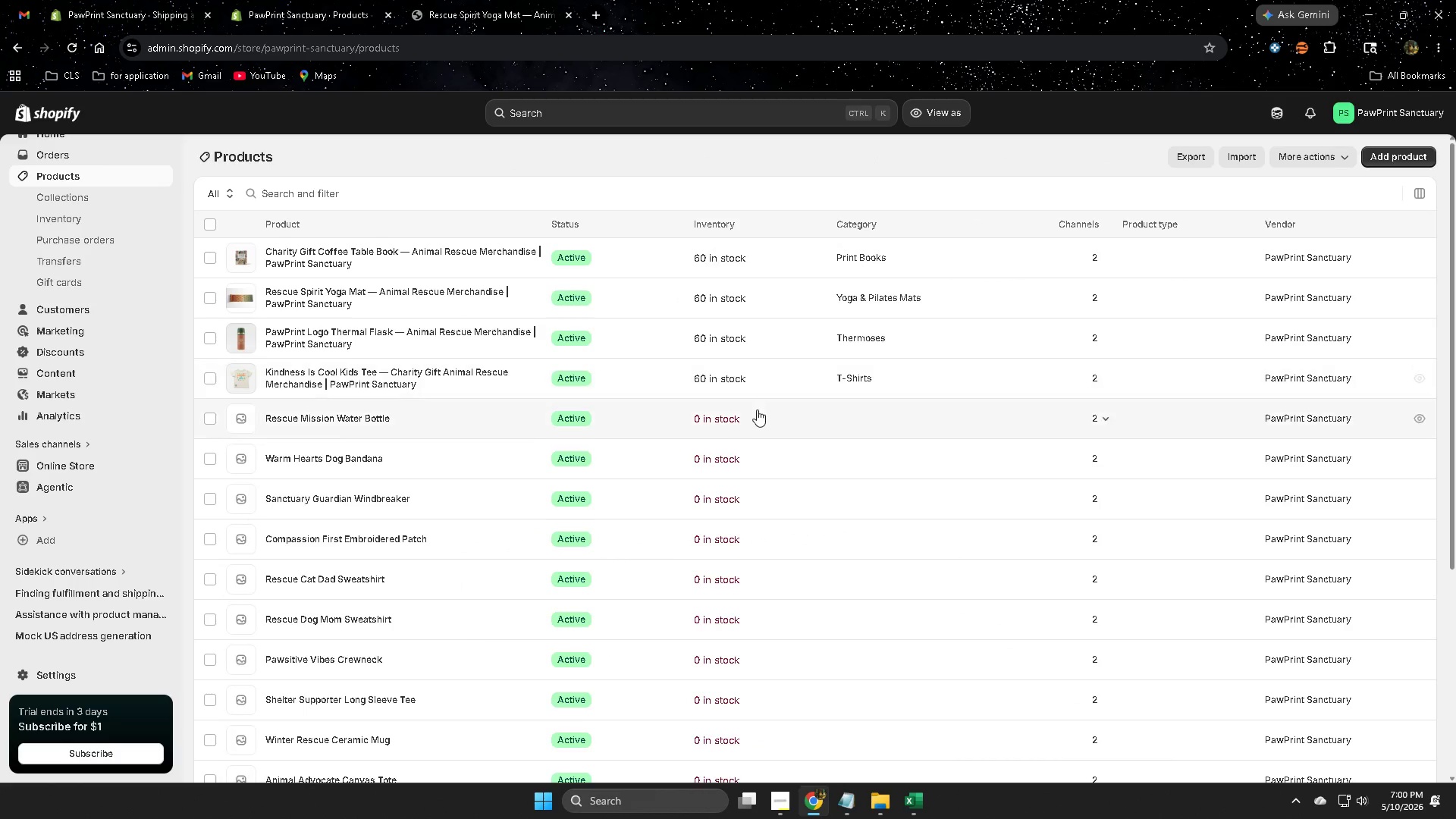 
left_click([788, 413])
 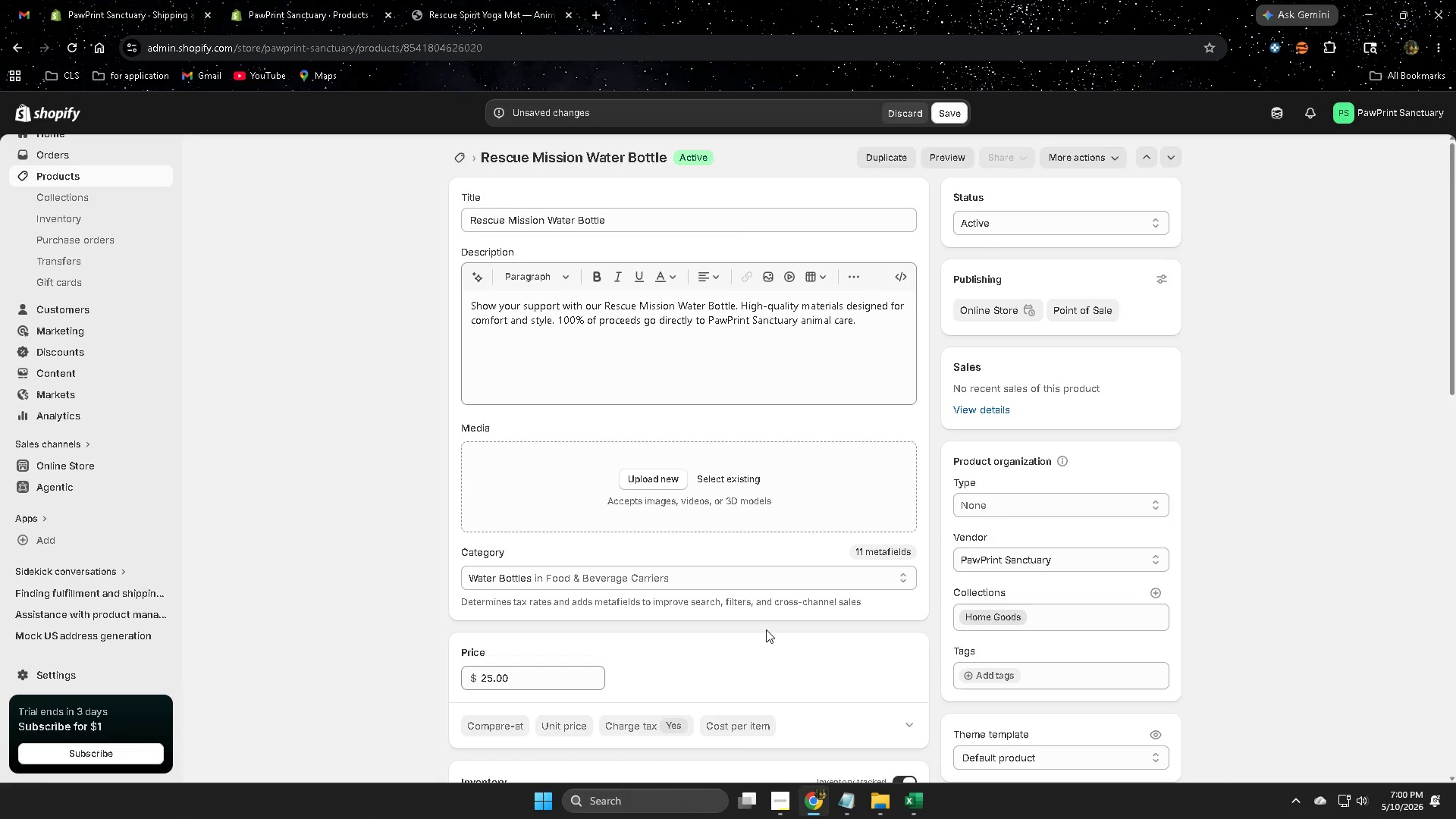 
wait(16.25)
 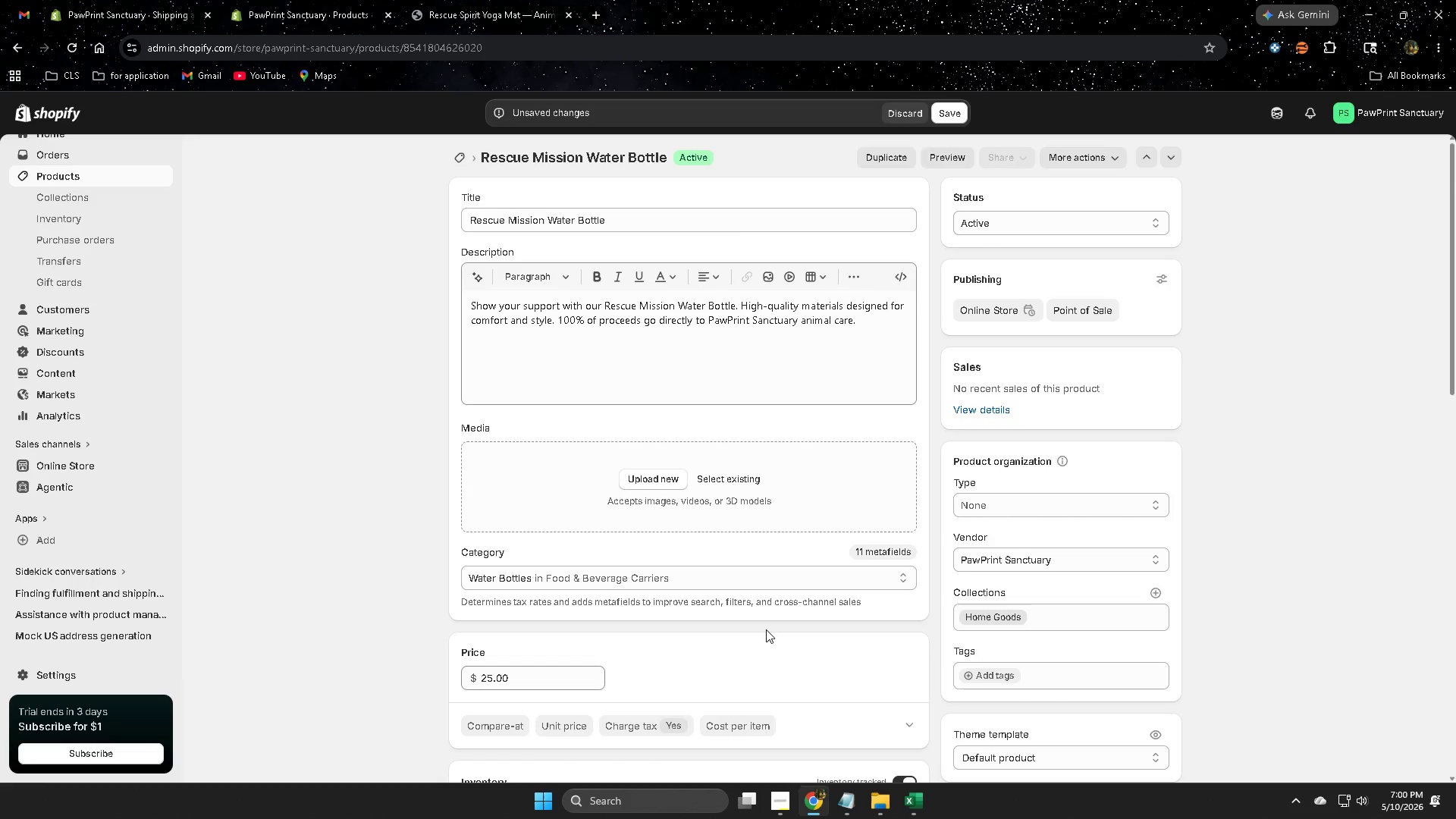 
key(PageUp)
 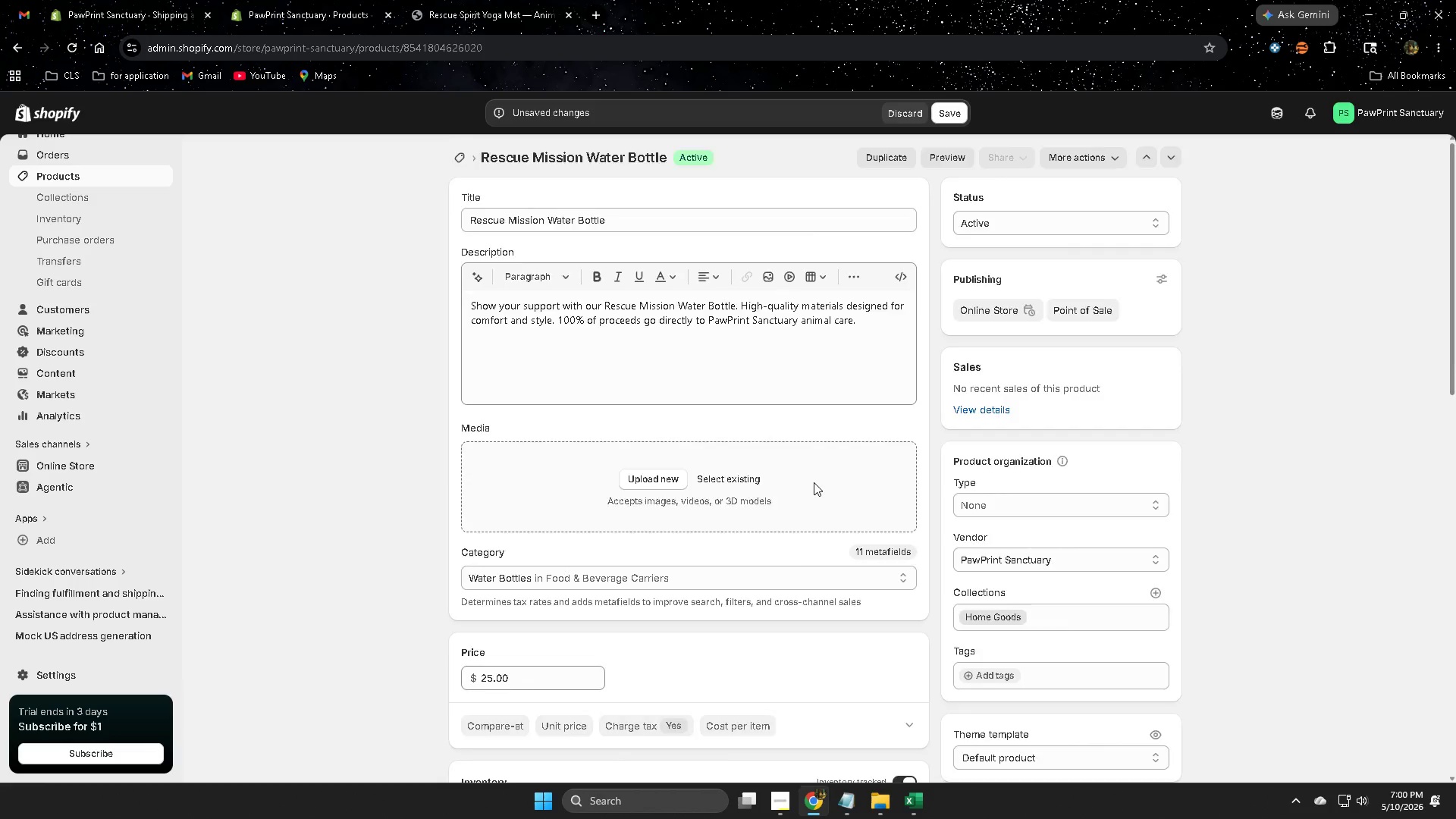 
key(PageDown)
 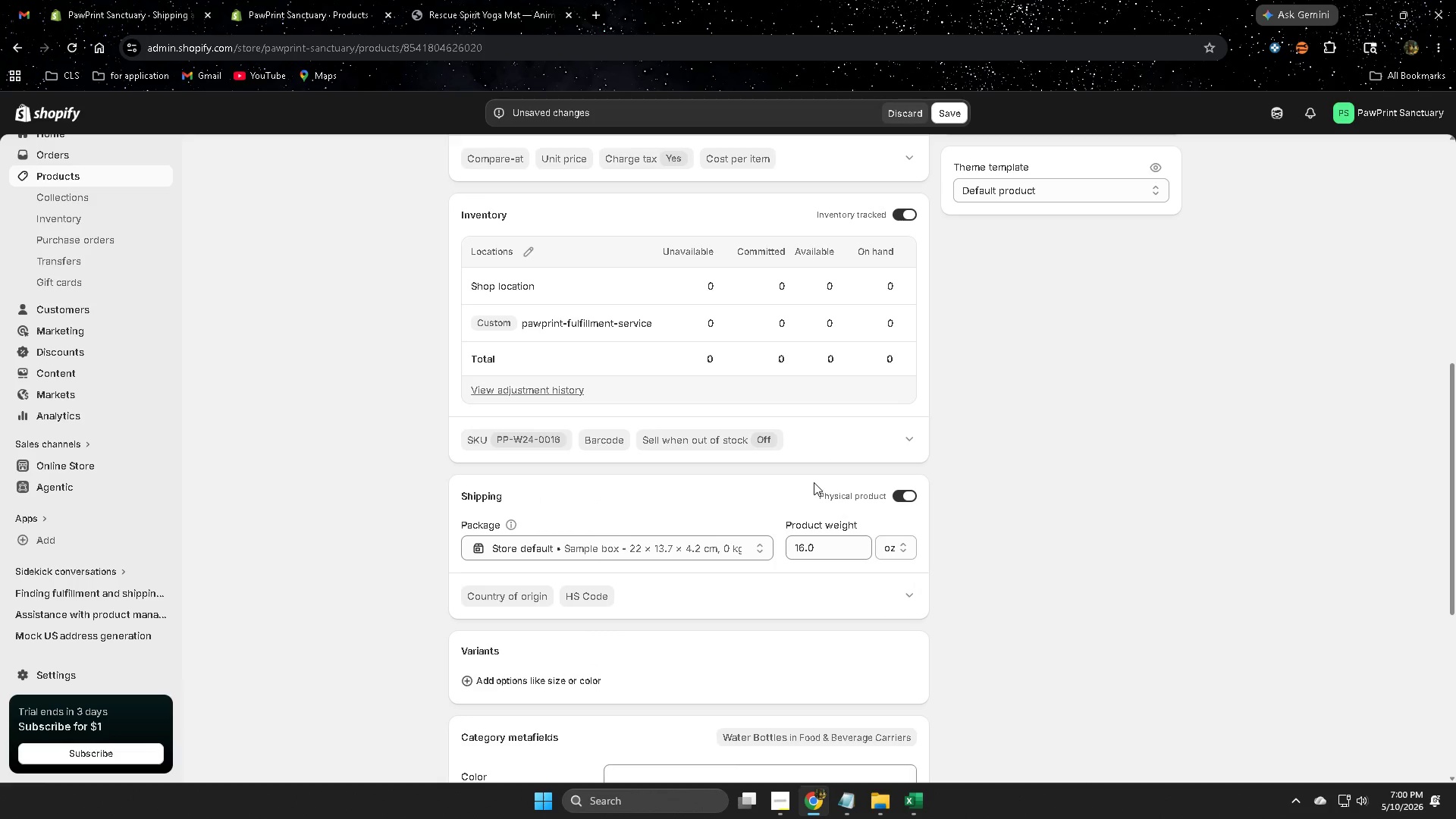 
key(Numpad0)
 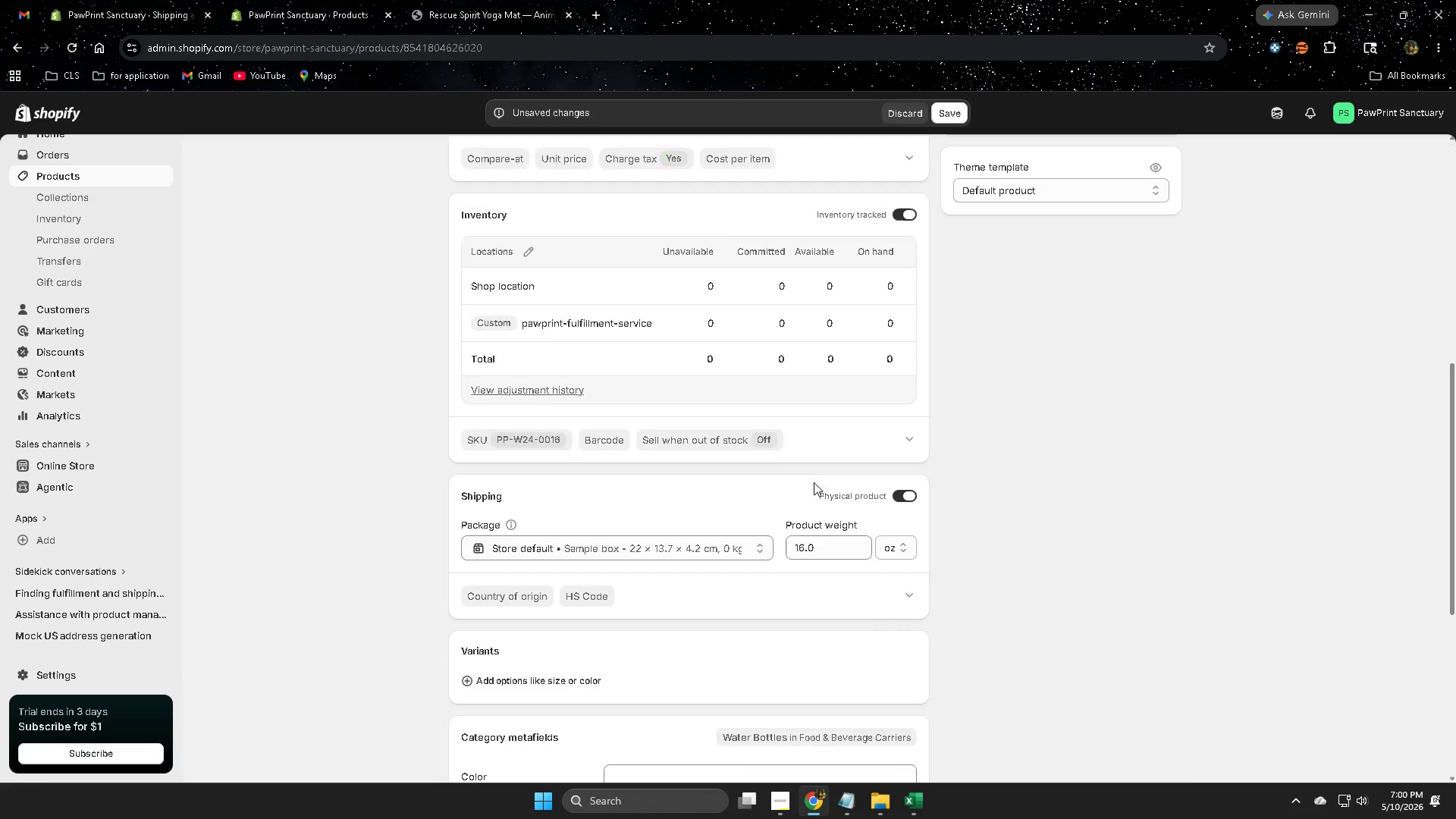 
key(NumpadEnter)
 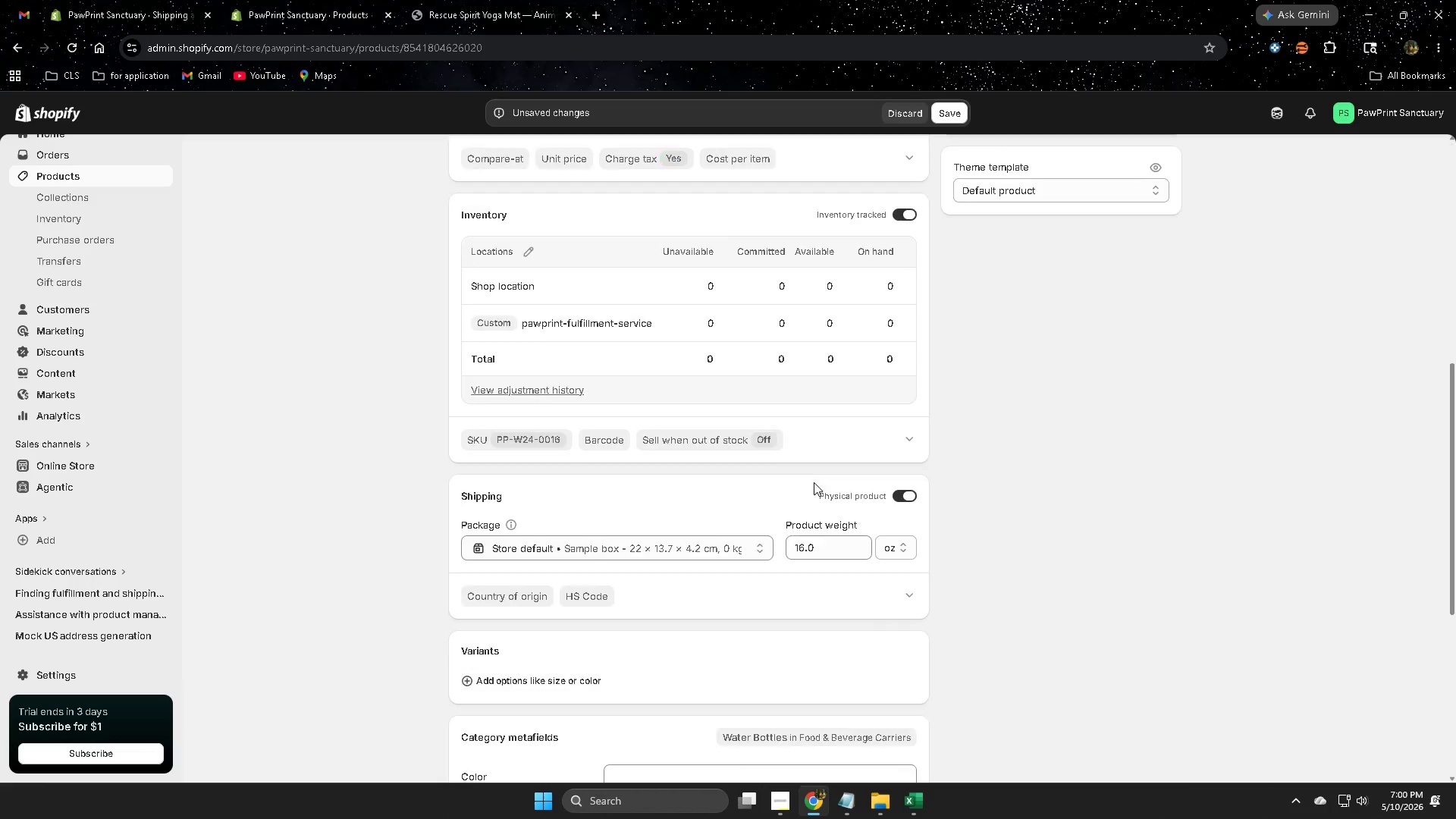 
key(Numpad0)
 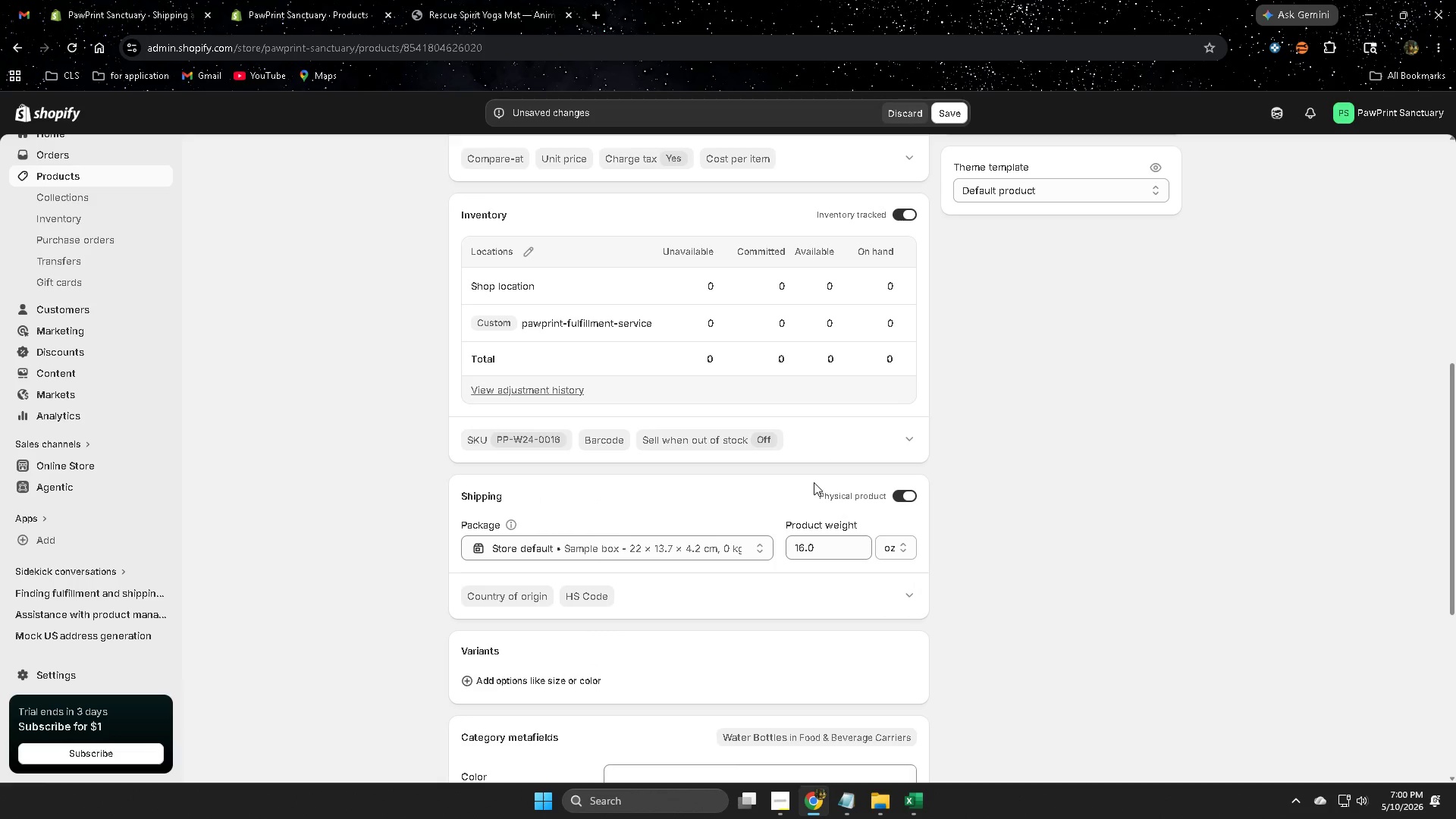 
wait(11.23)
 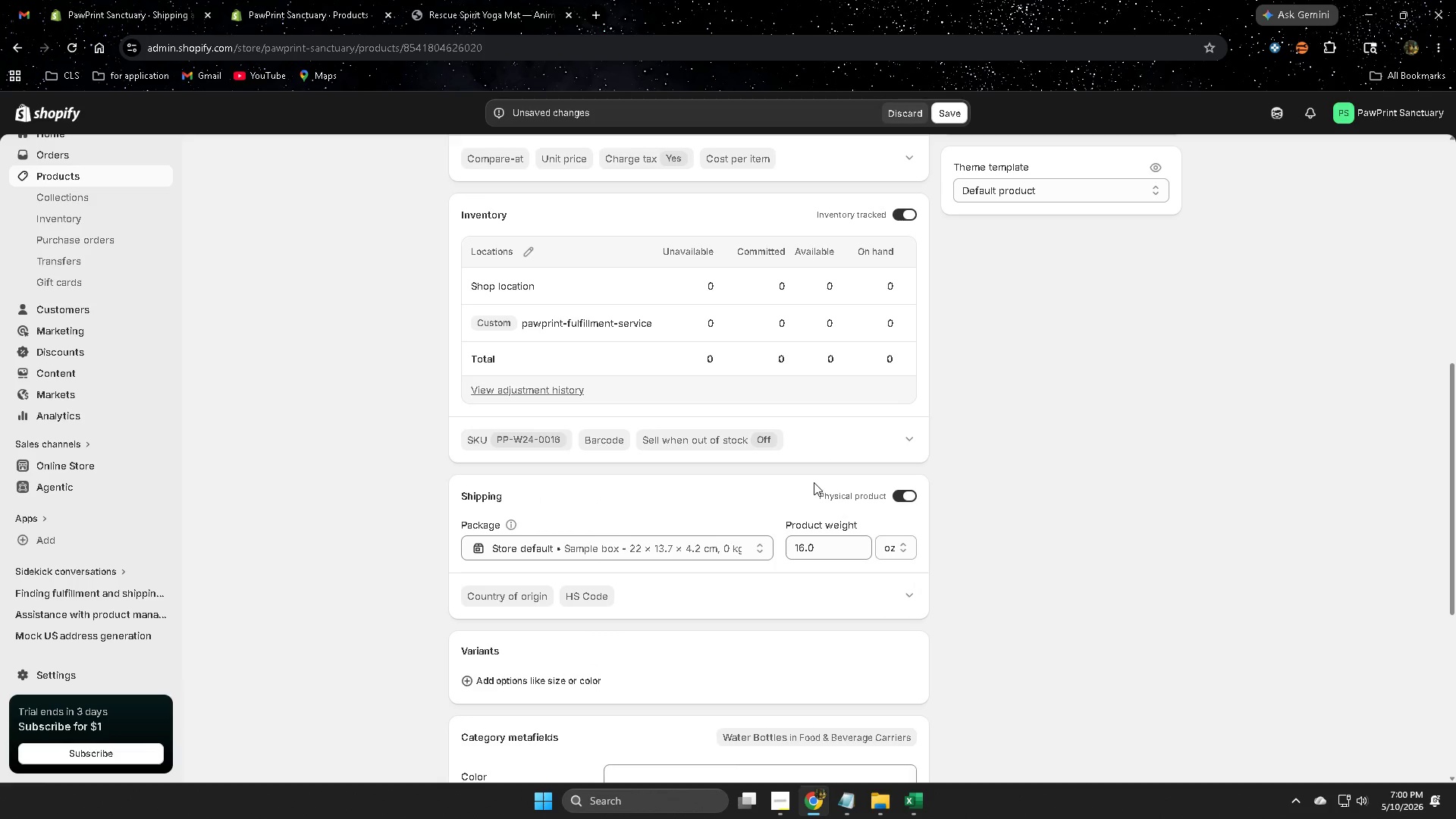 
scroll: coordinate [413, 510], scroll_direction: up, amount: 6.0
 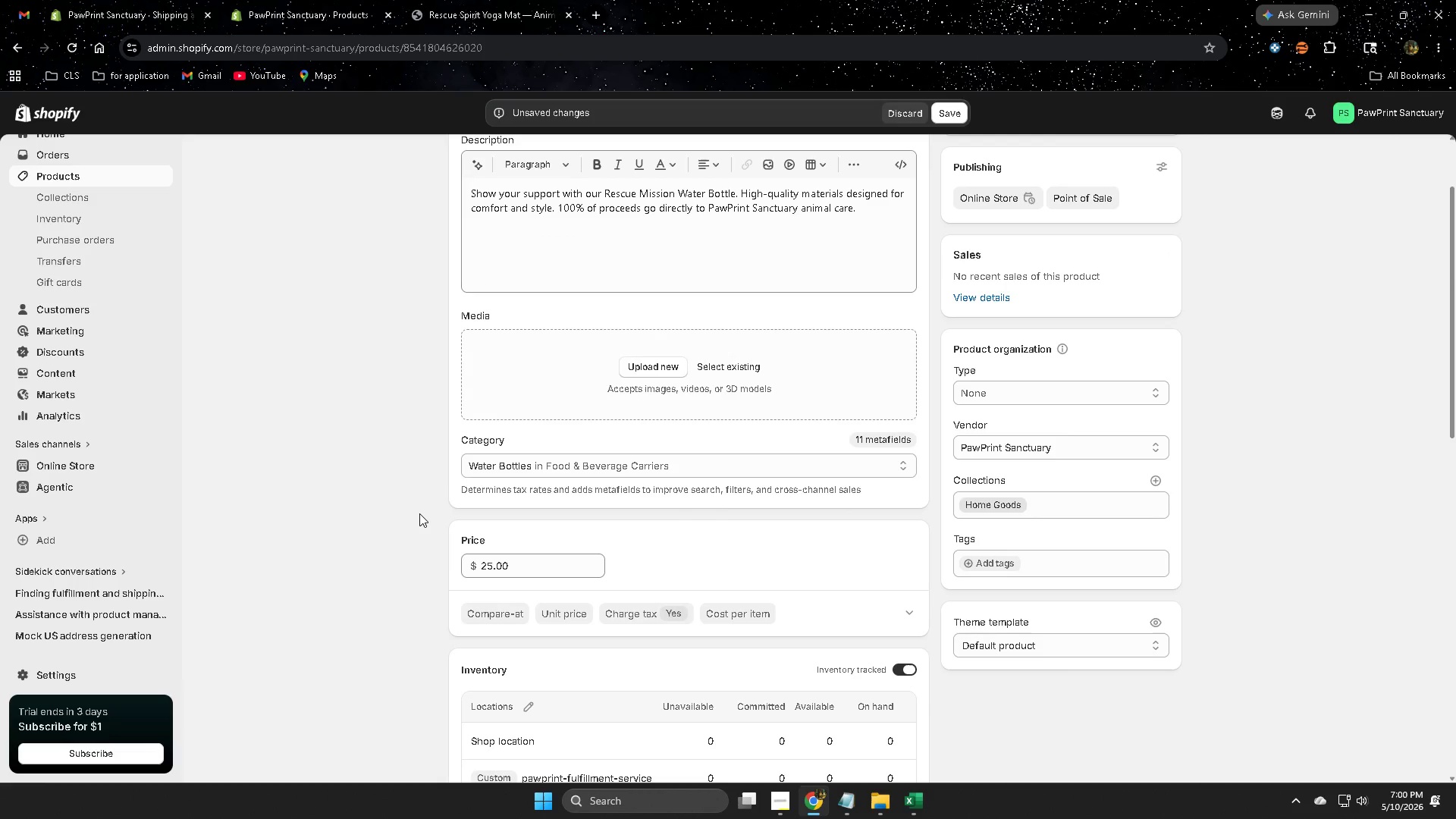 
wait(12.19)
 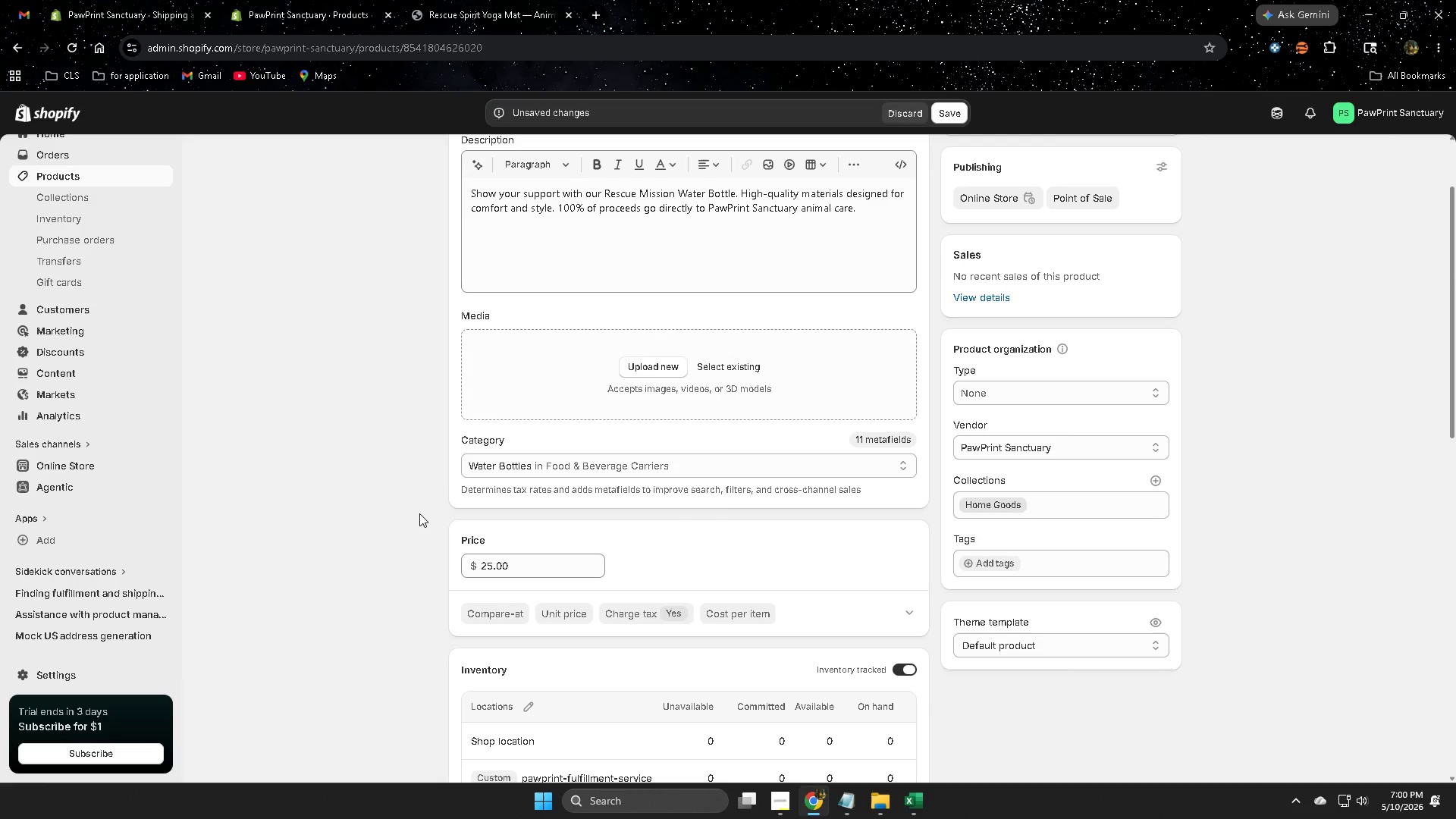 
scroll: coordinate [673, 557], scroll_direction: up, amount: 4.0
 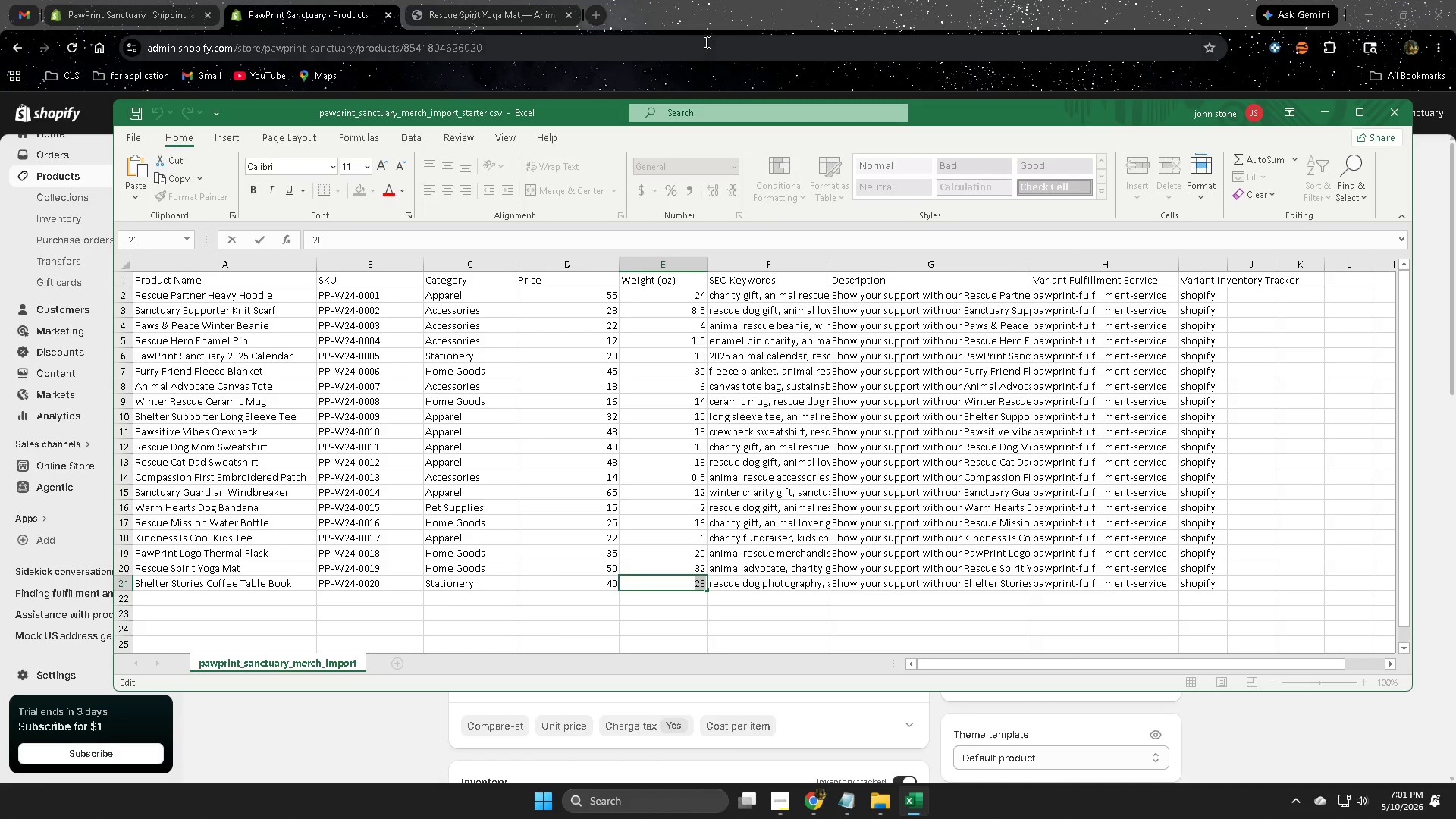 
left_click([761, 0])
 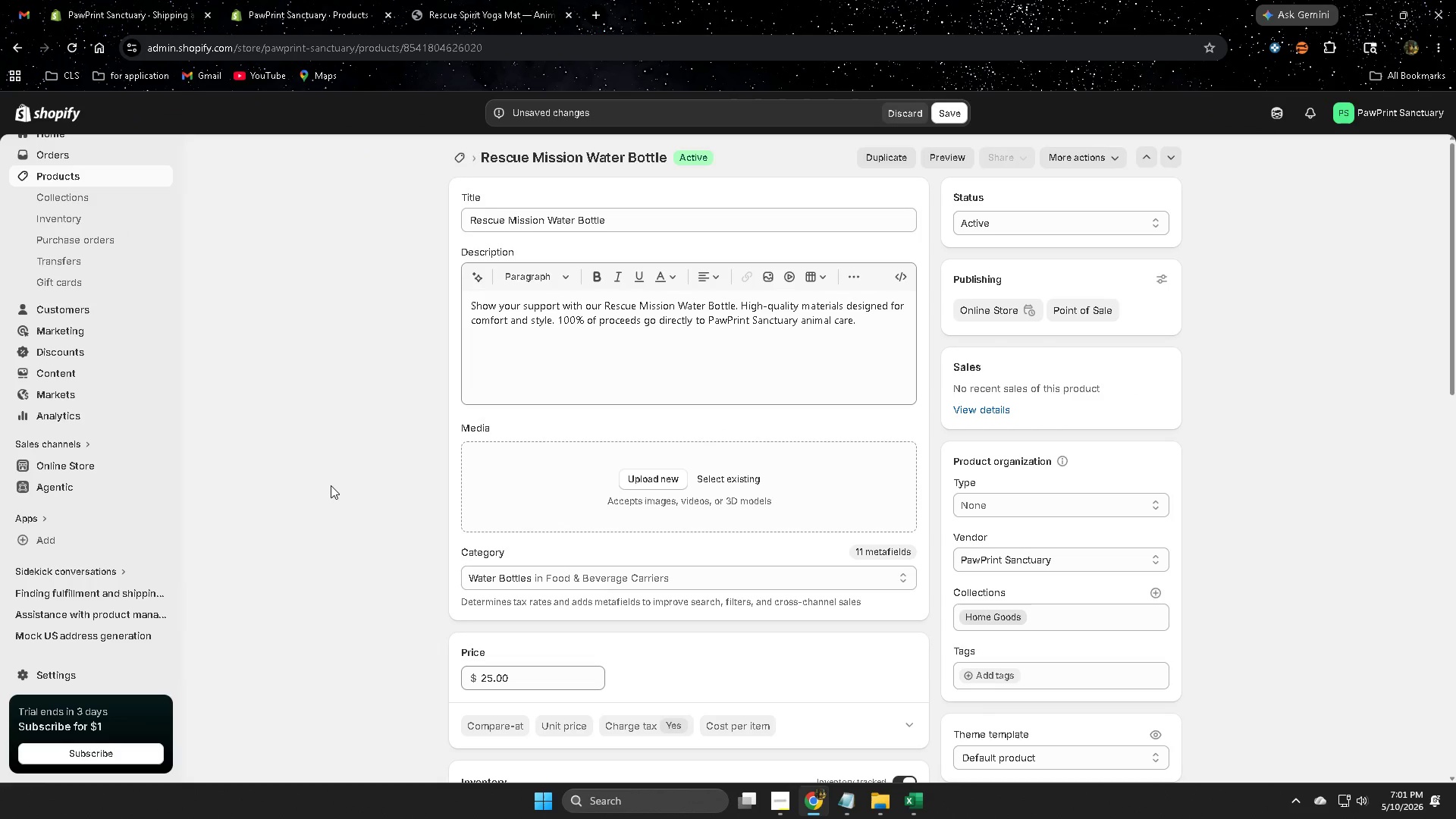 
left_click([331, 485])
 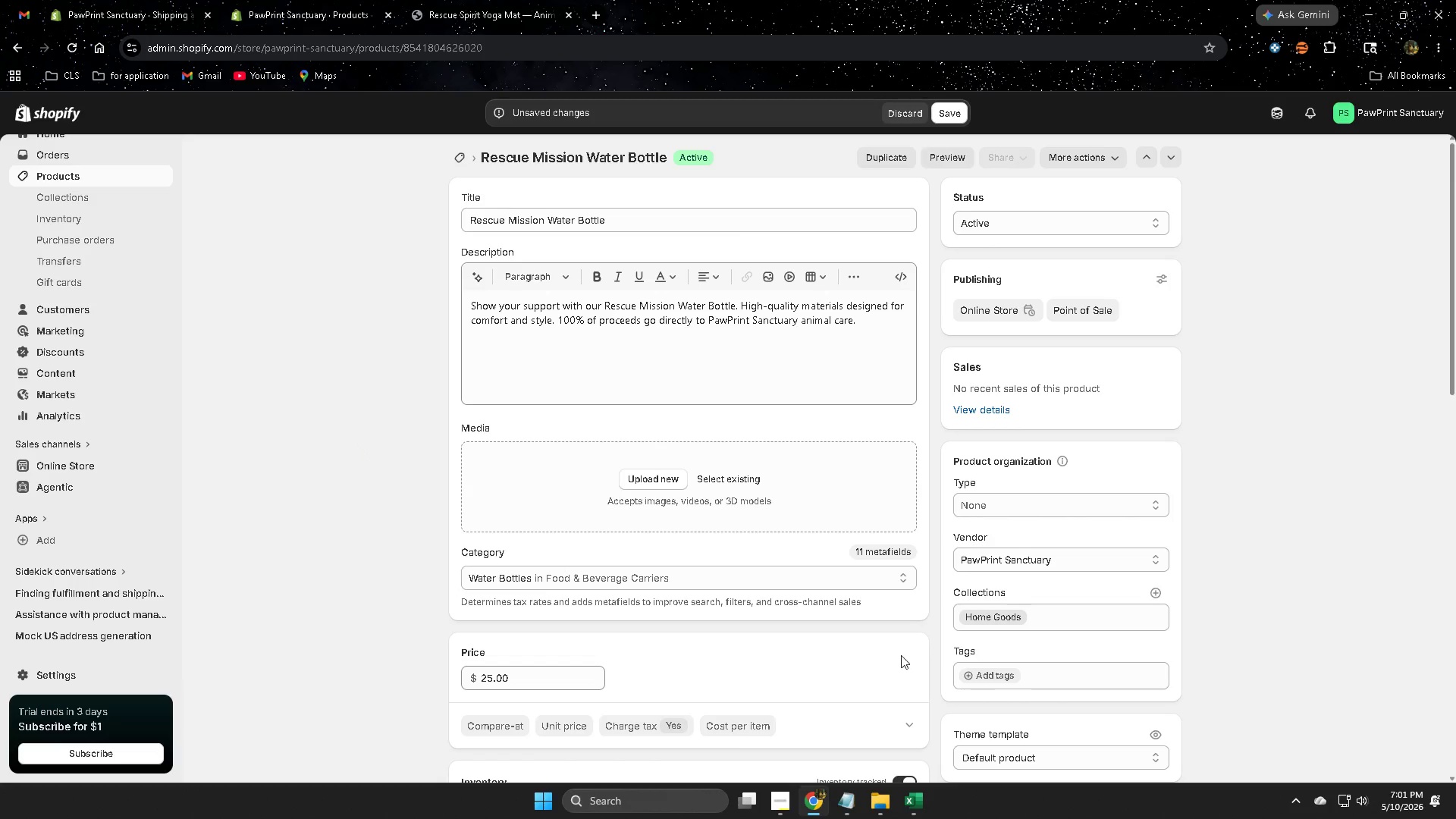 
wait(16.23)
 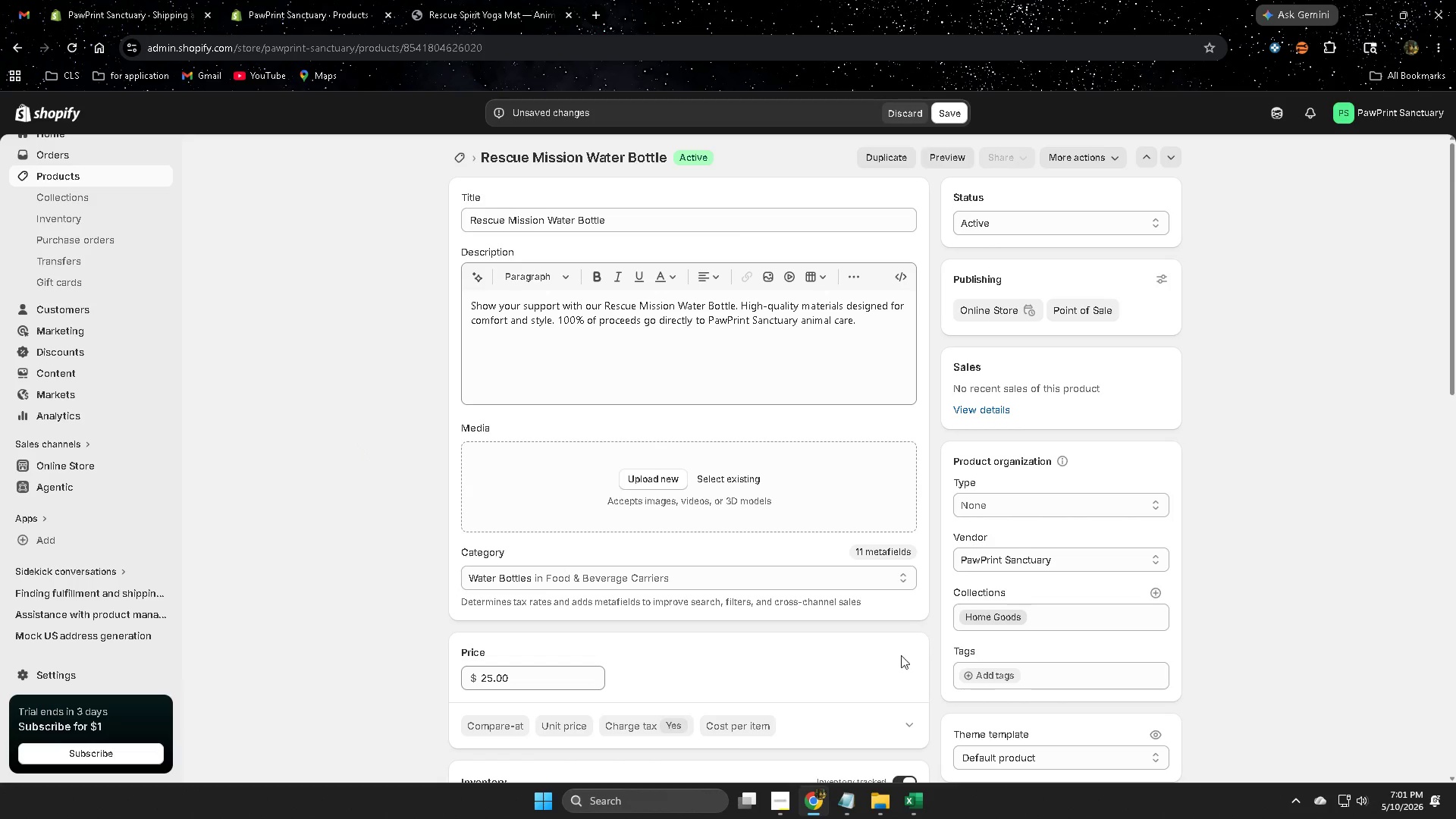 
scroll: coordinate [125, 356], scroll_direction: up, amount: 8.0
 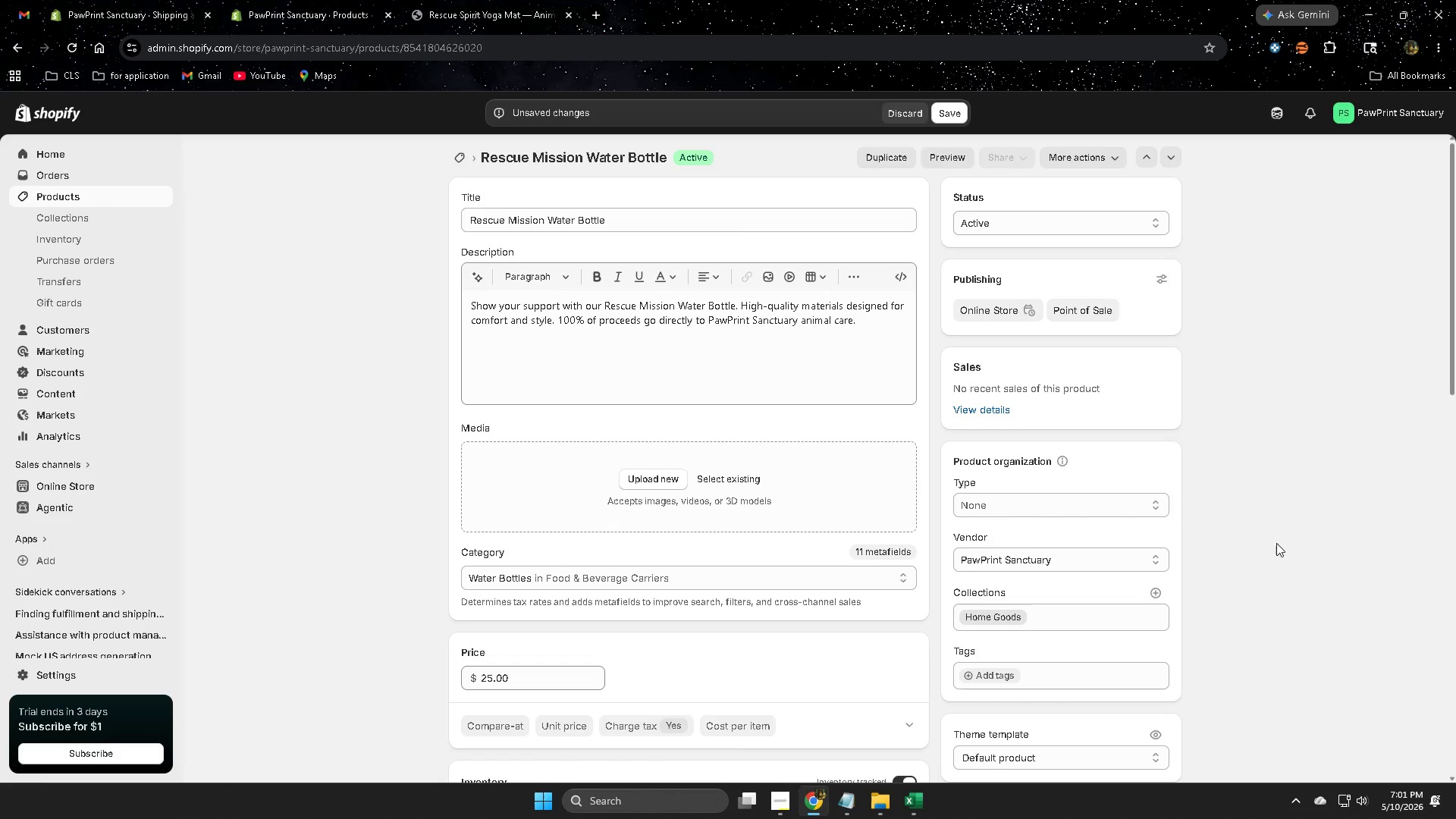 
scroll: coordinate [379, 492], scroll_direction: down, amount: 5.0
 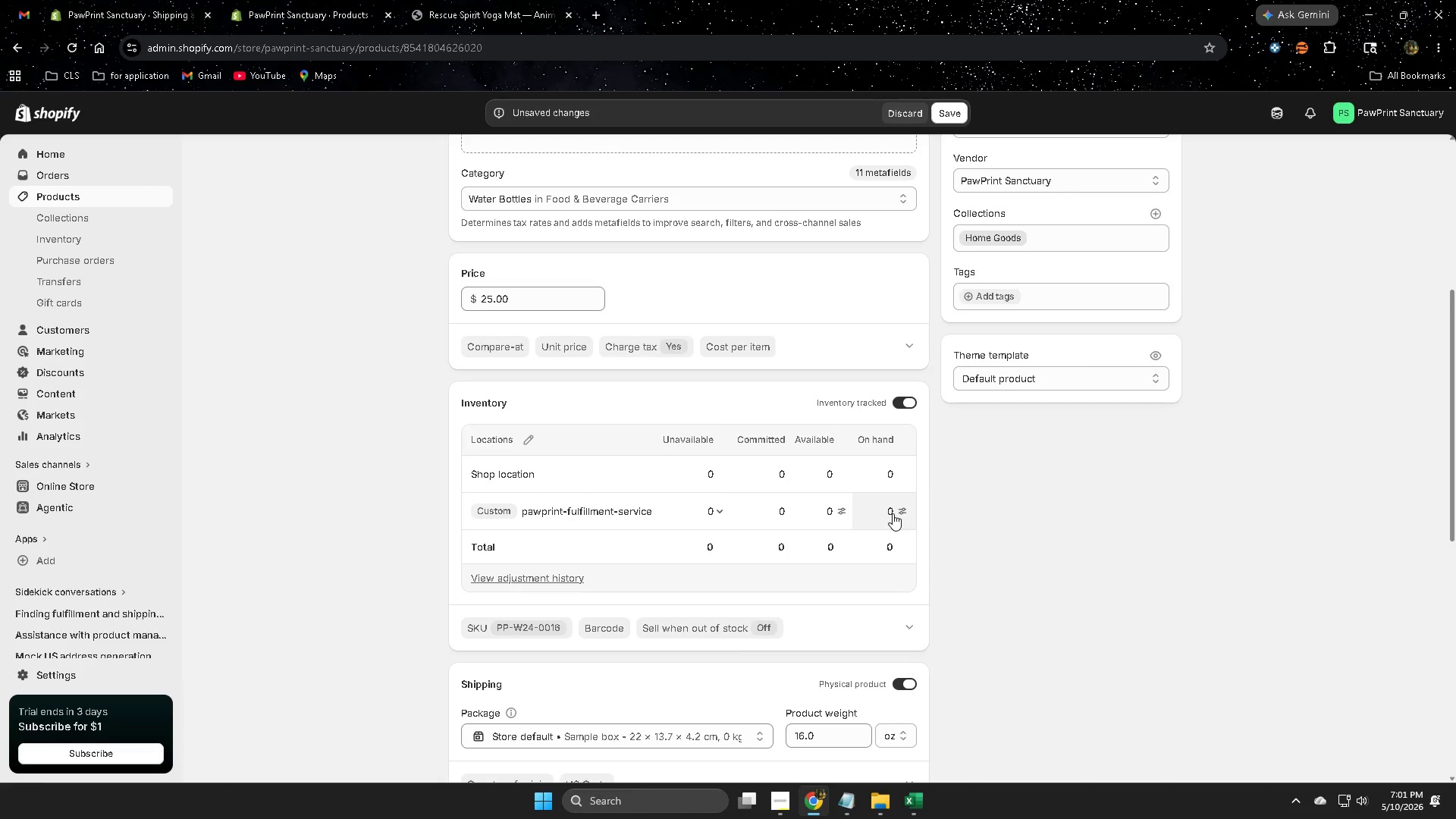 
wait(6.79)
 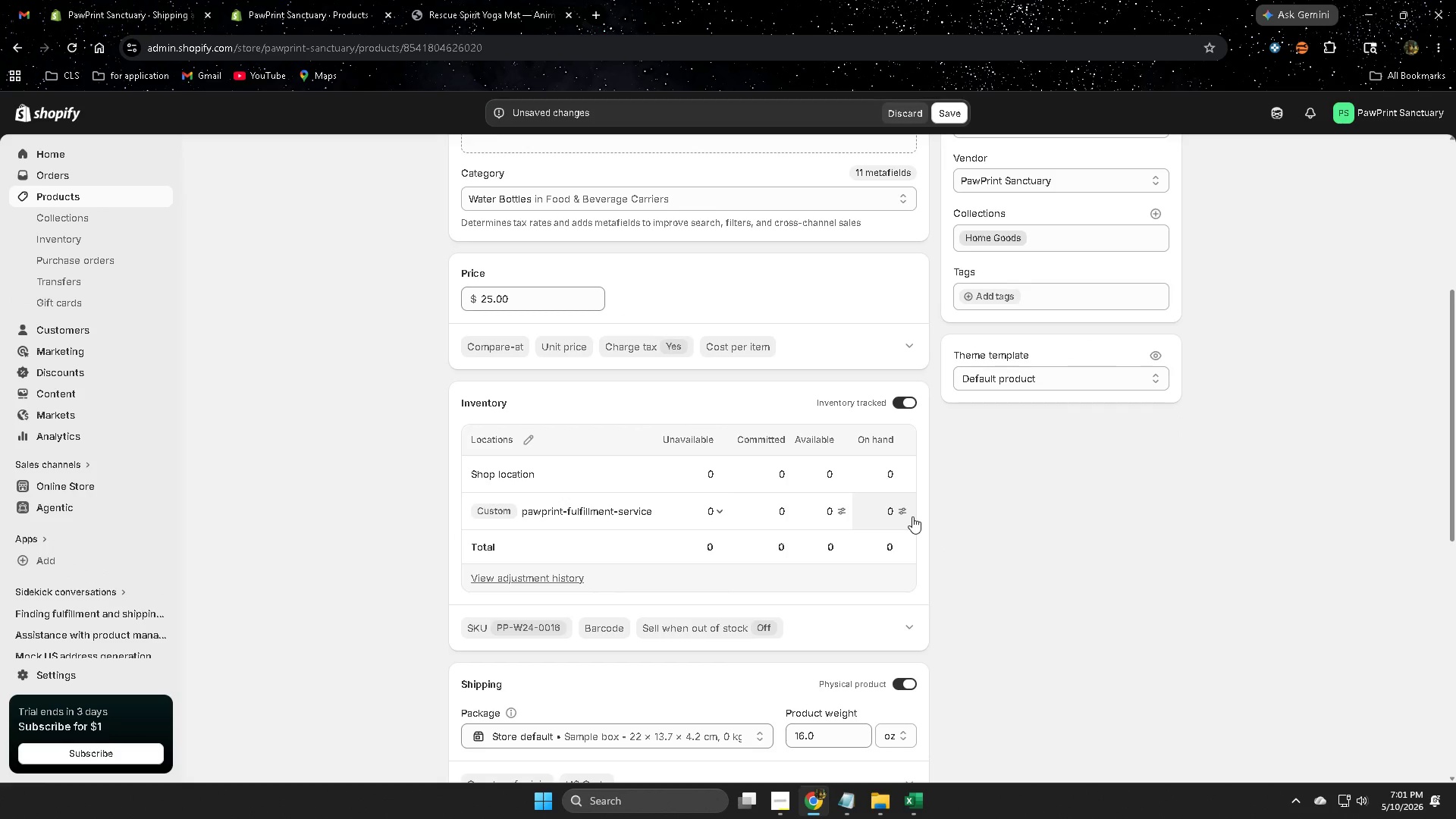 
left_click([892, 513])
 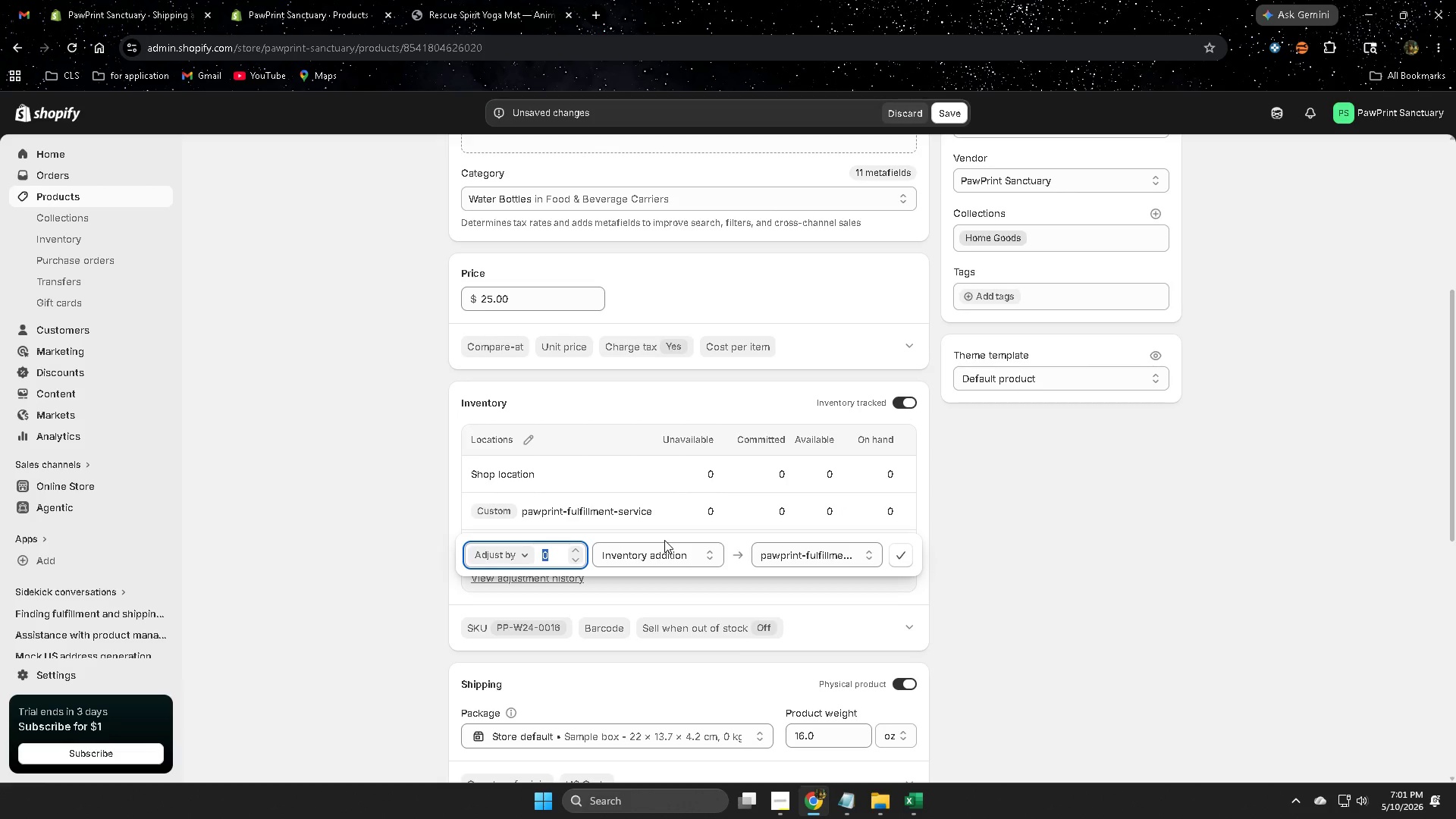 
key(Numpad3)
 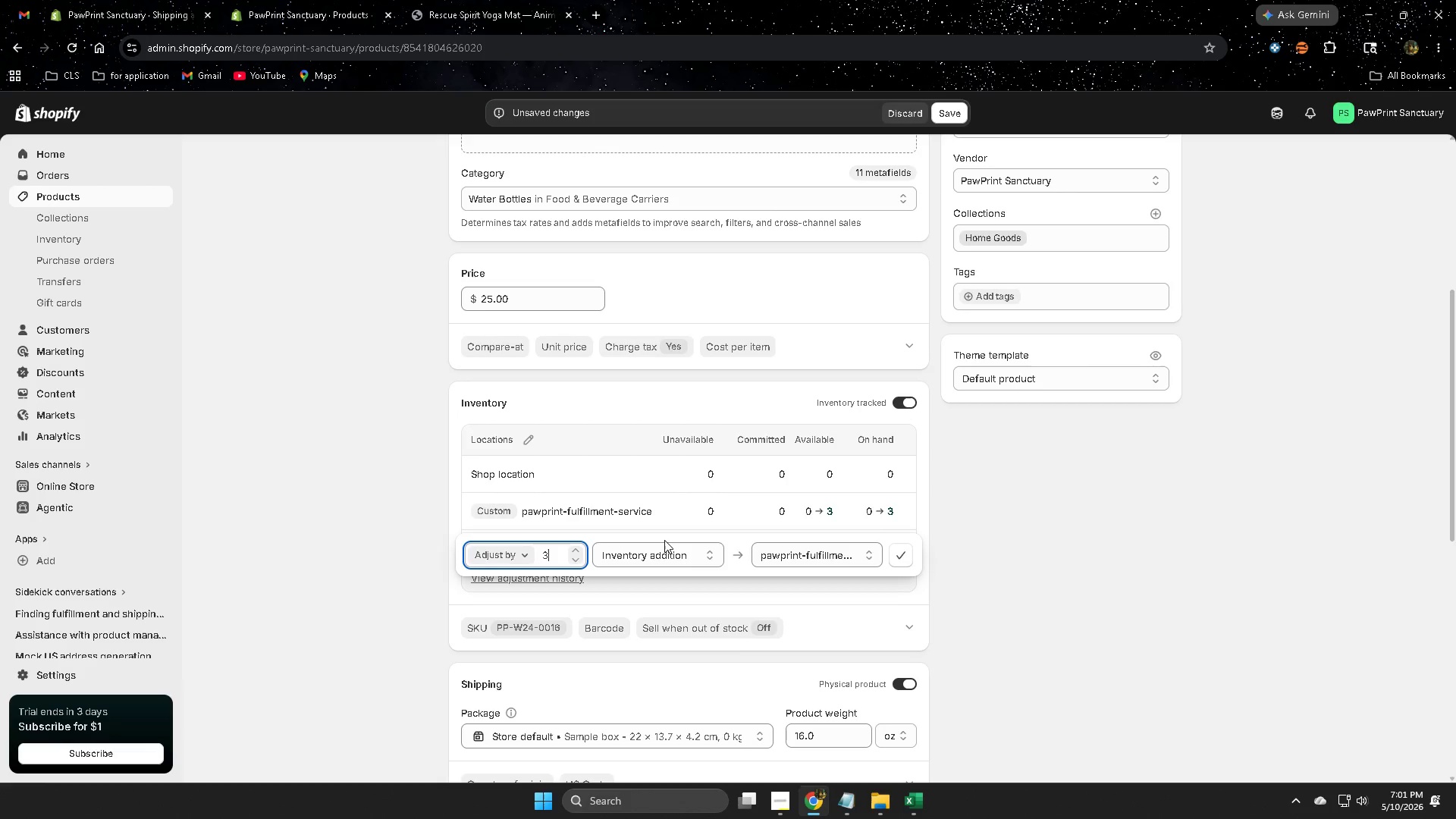 
key(Numpad0)
 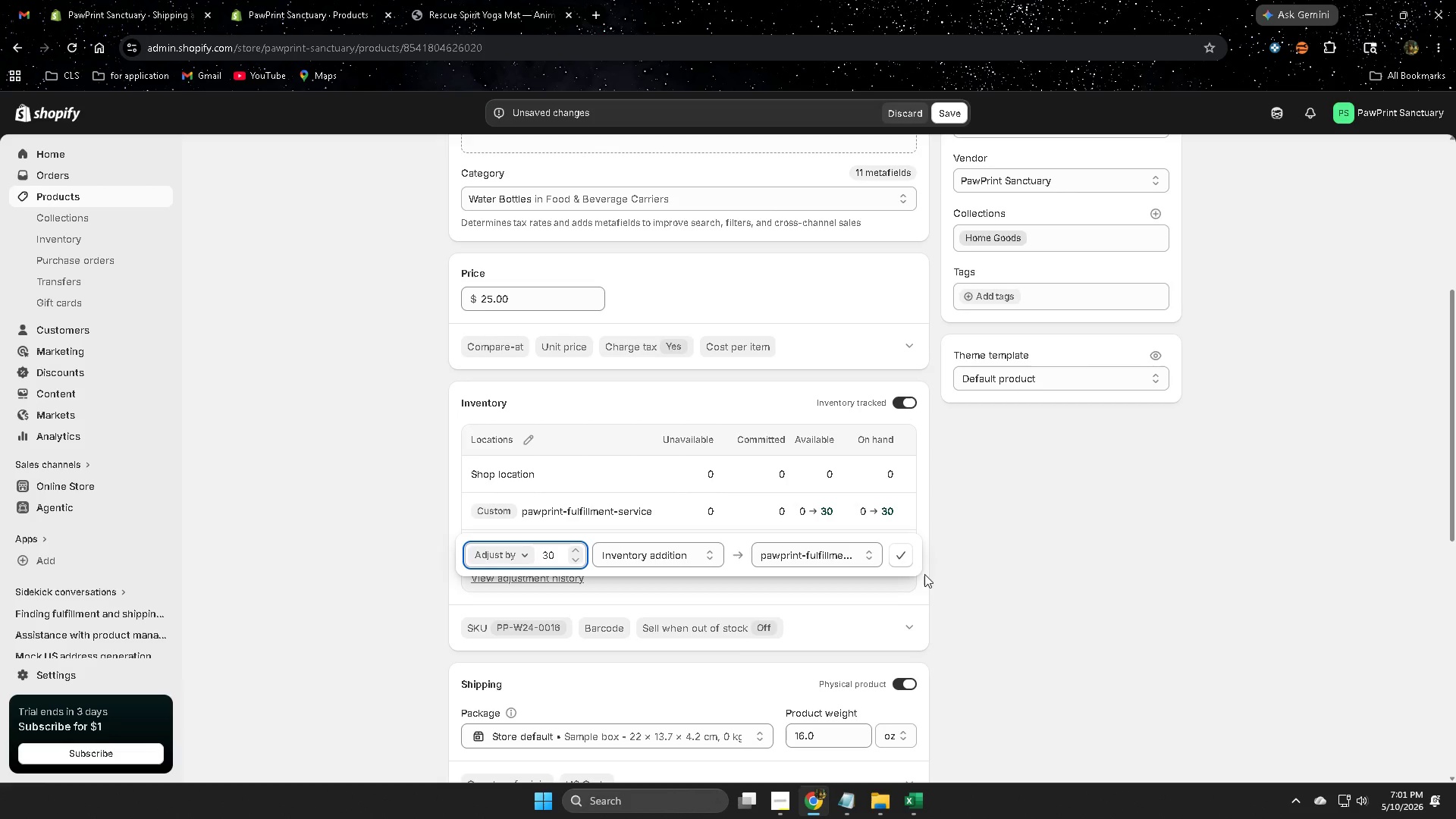 
left_click([903, 554])
 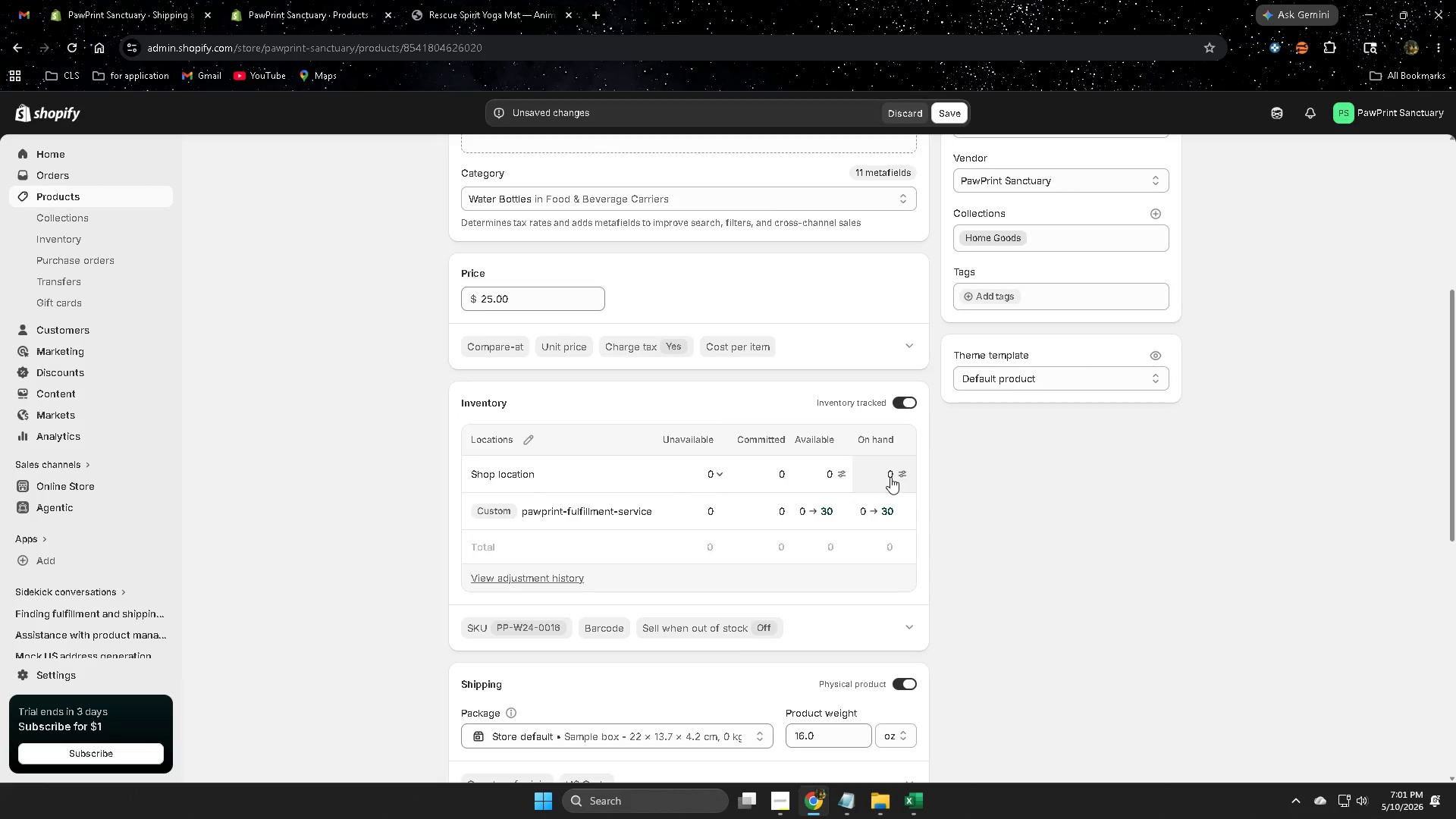 
left_click([890, 474])
 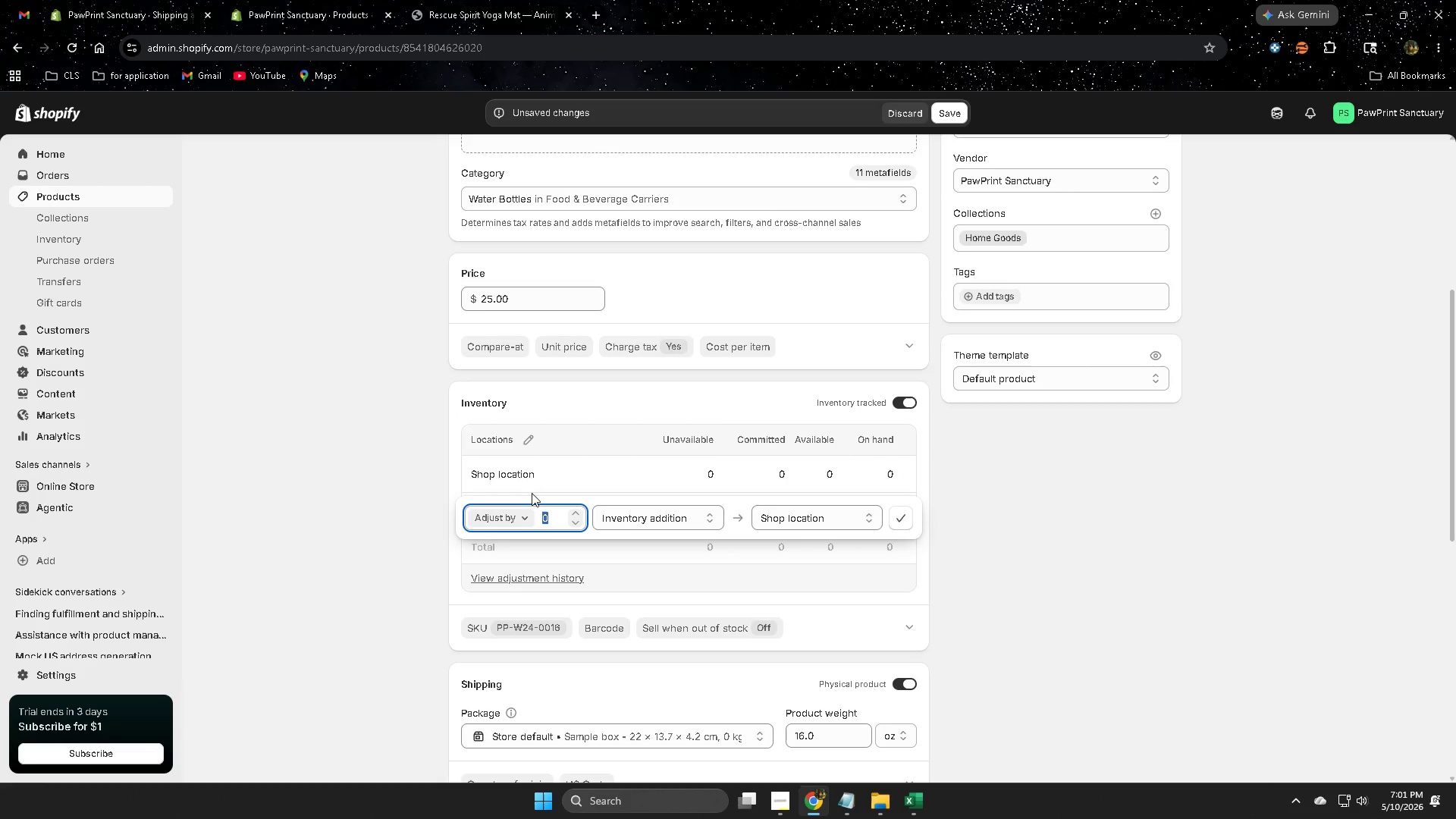 
key(Numpad3)
 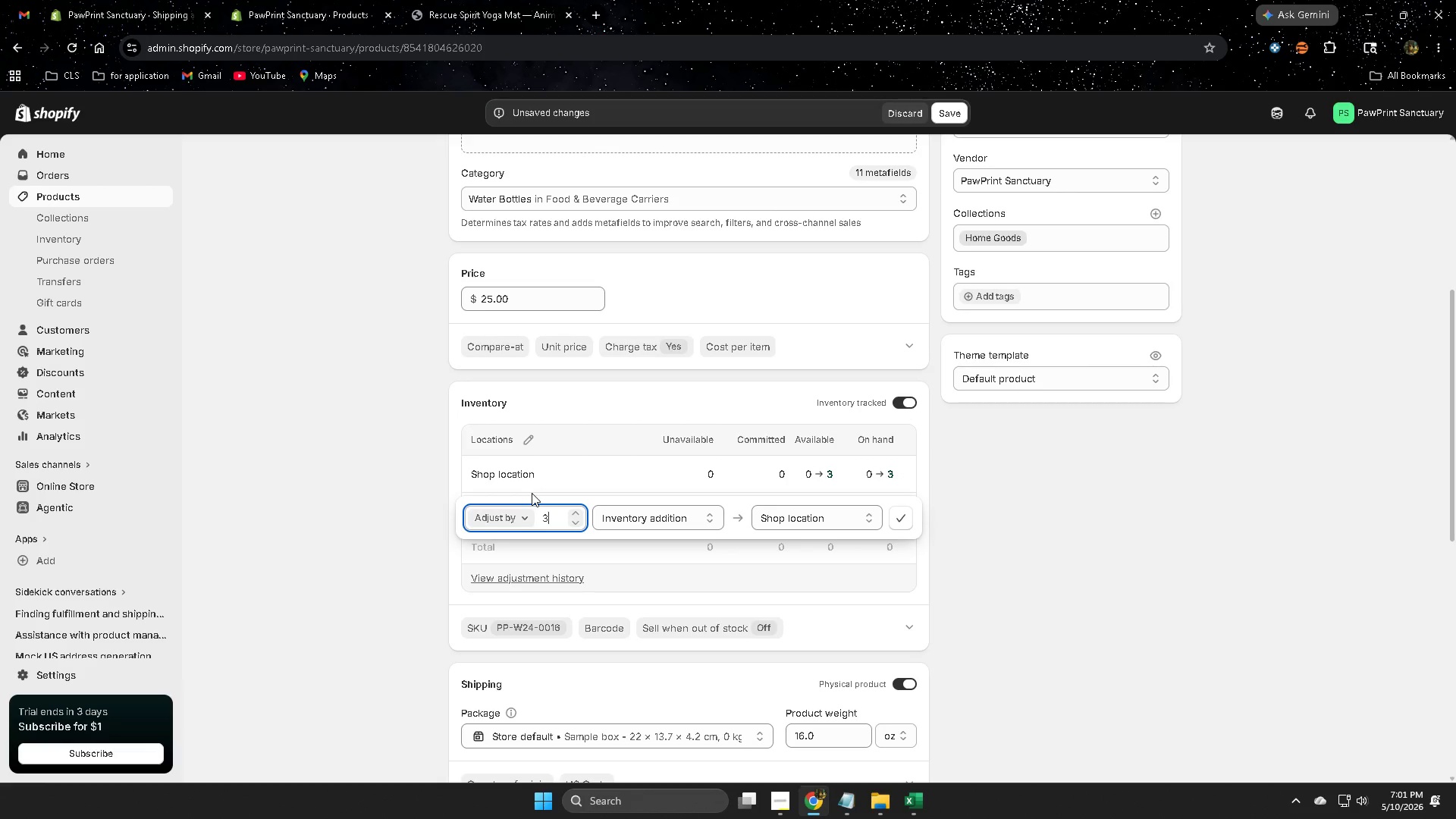 
key(Numpad0)
 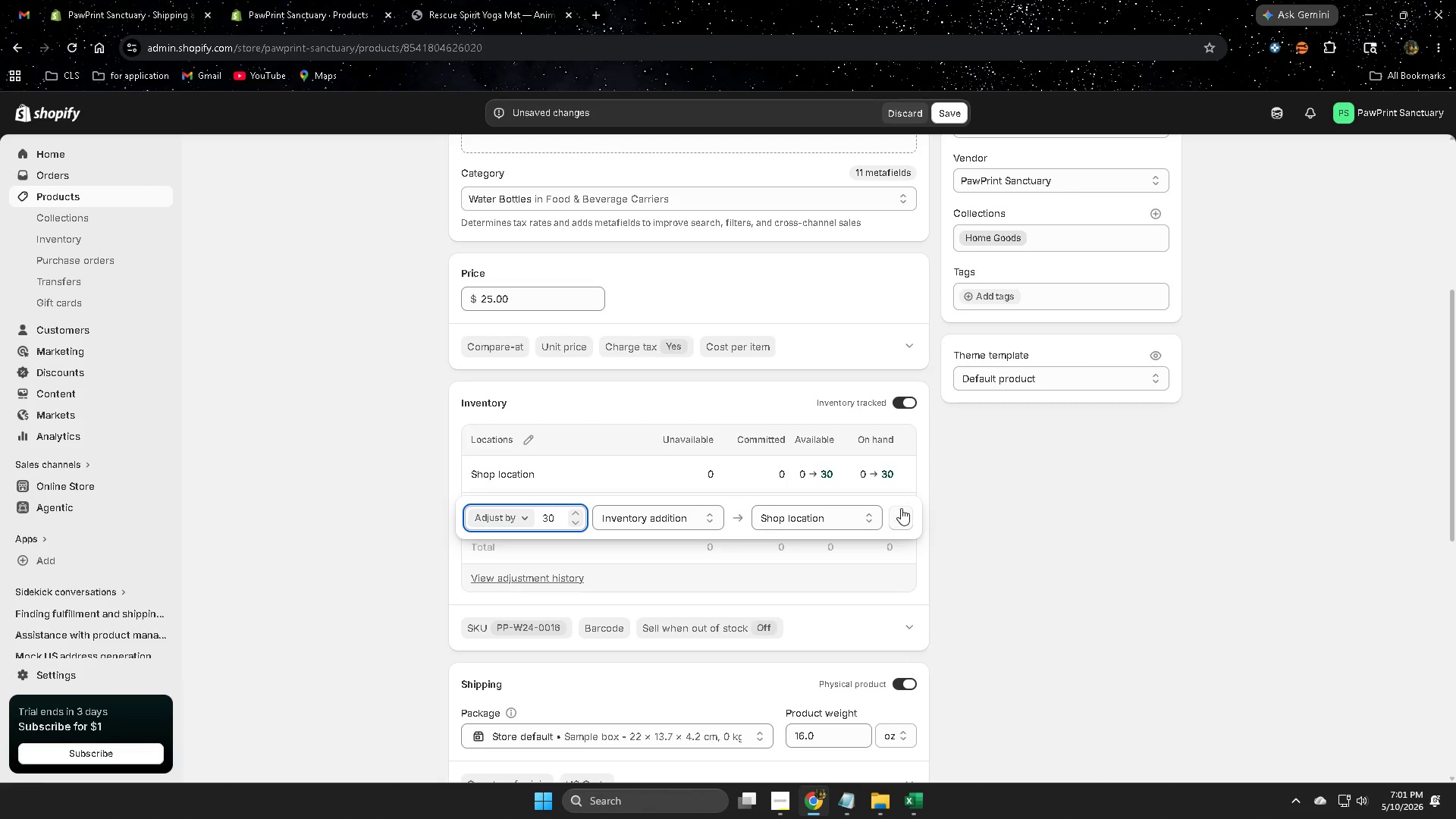 
left_click([905, 522])
 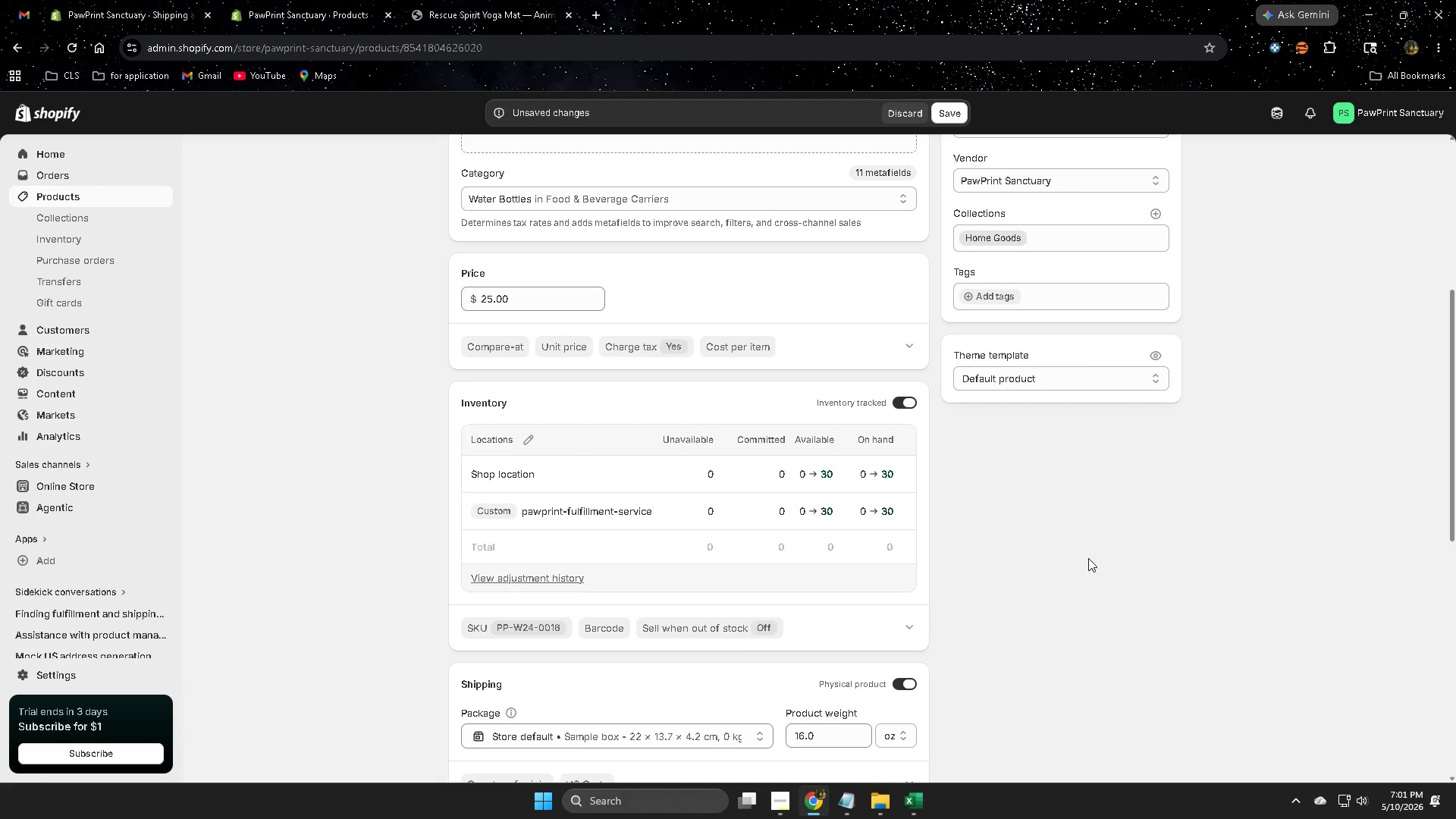 
left_click([1088, 558])
 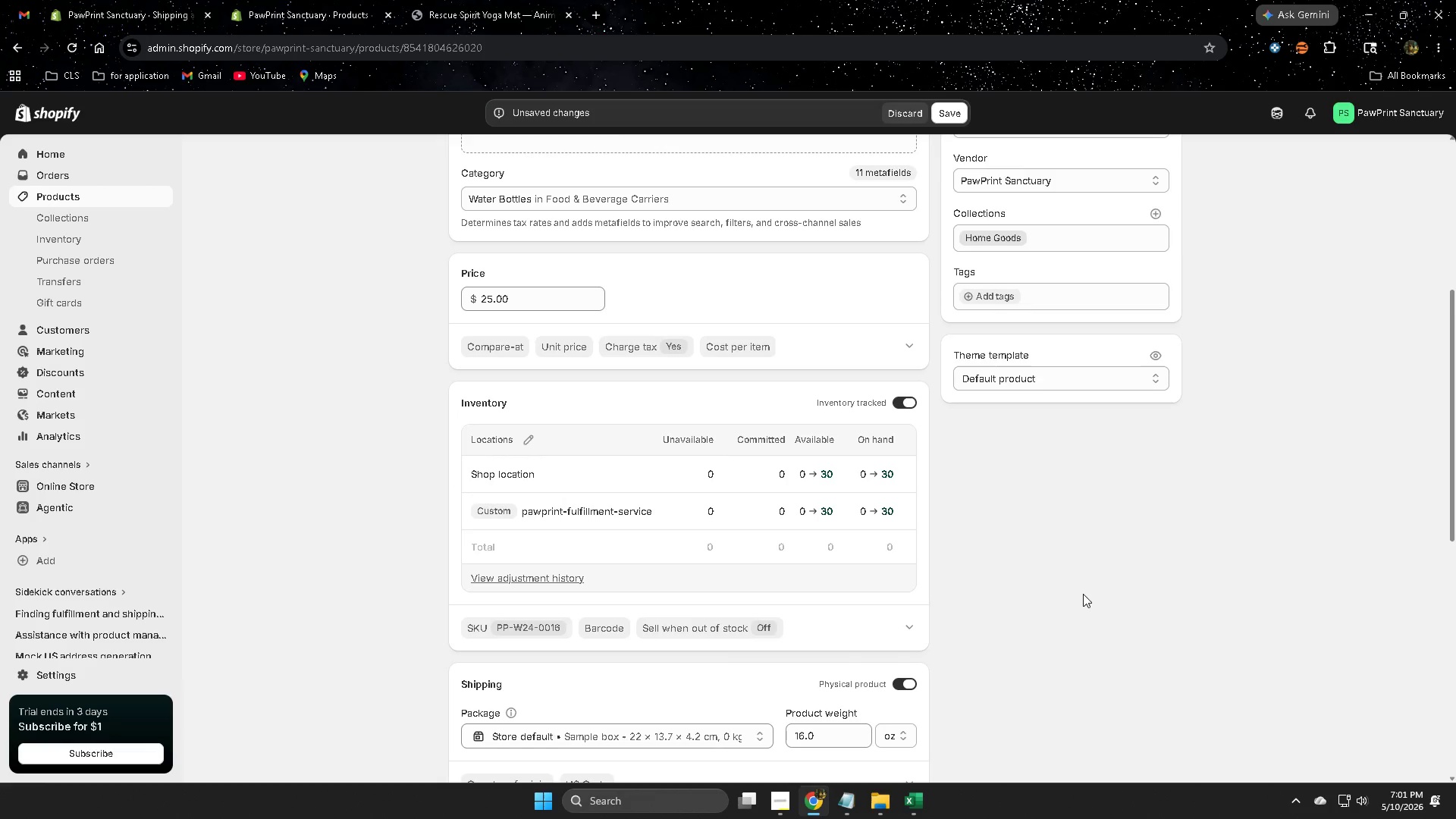 
scroll: coordinate [1083, 594], scroll_direction: down, amount: 2.0
 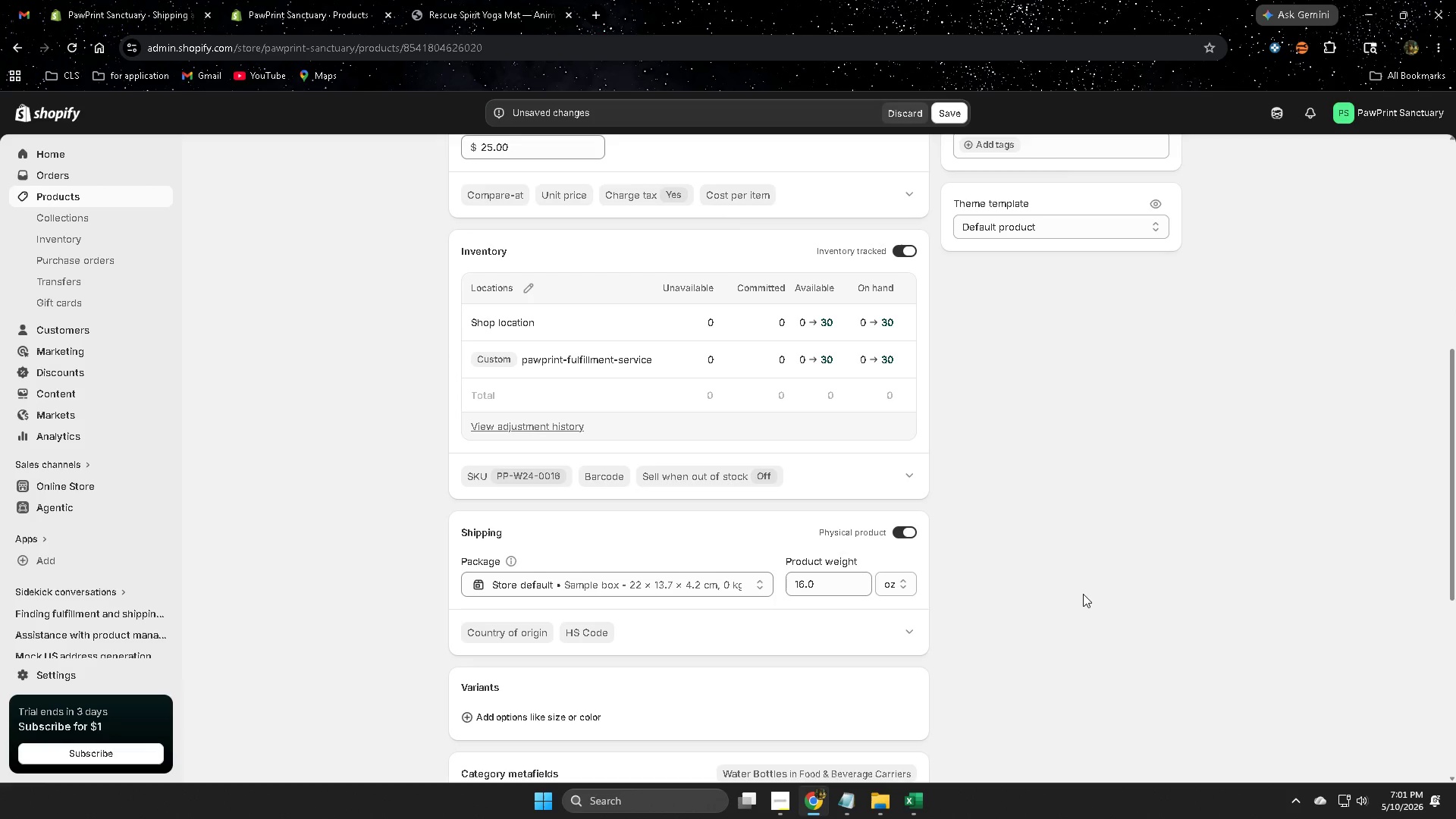 
scroll: coordinate [1084, 593], scroll_direction: up, amount: 8.0
 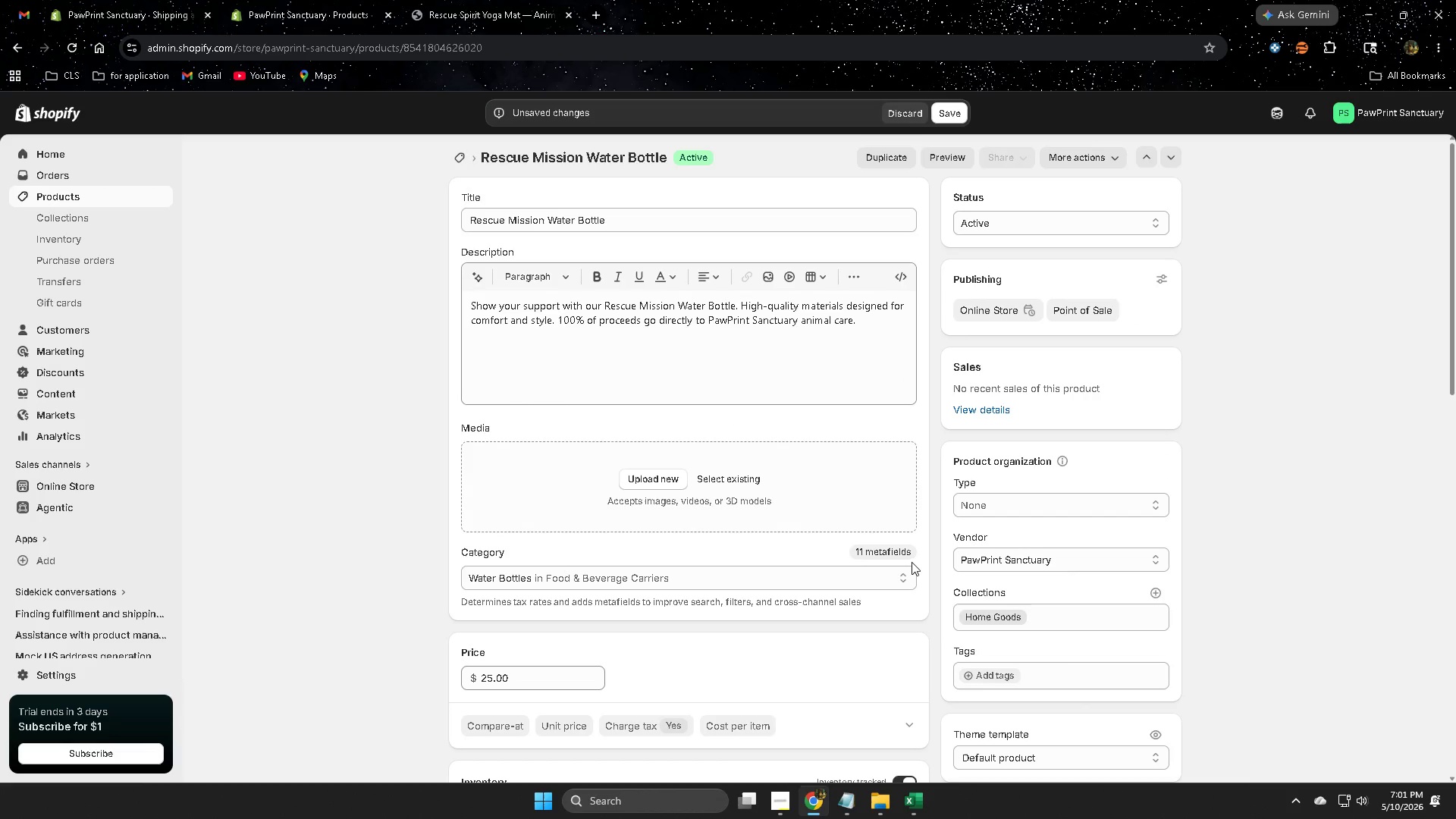 
scroll: coordinate [390, 611], scroll_direction: down, amount: 14.0
 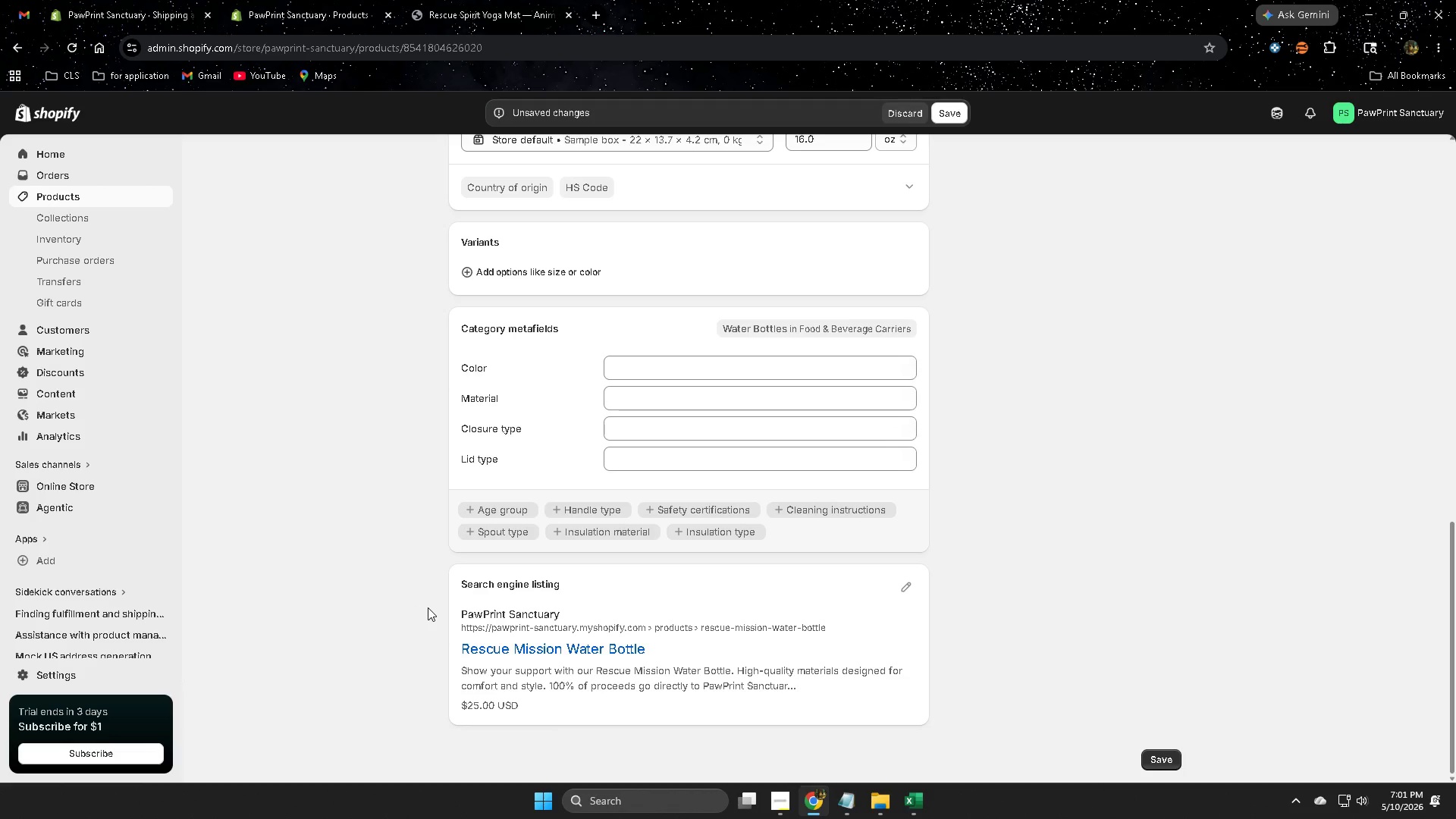 
scroll: coordinate [510, 593], scroll_direction: up, amount: 7.0
 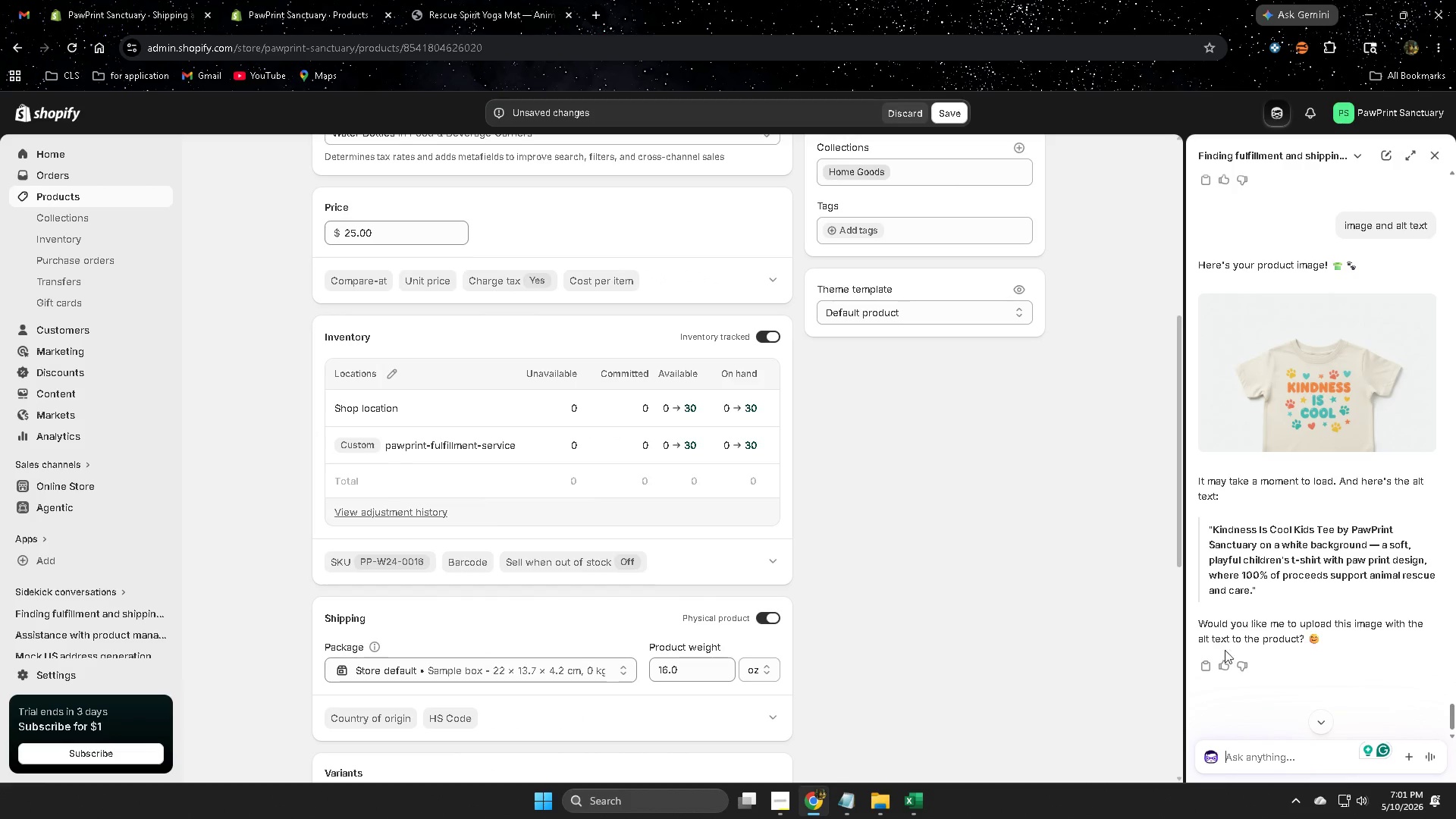 
scroll: coordinate [1337, 714], scroll_direction: down, amount: 8.0
 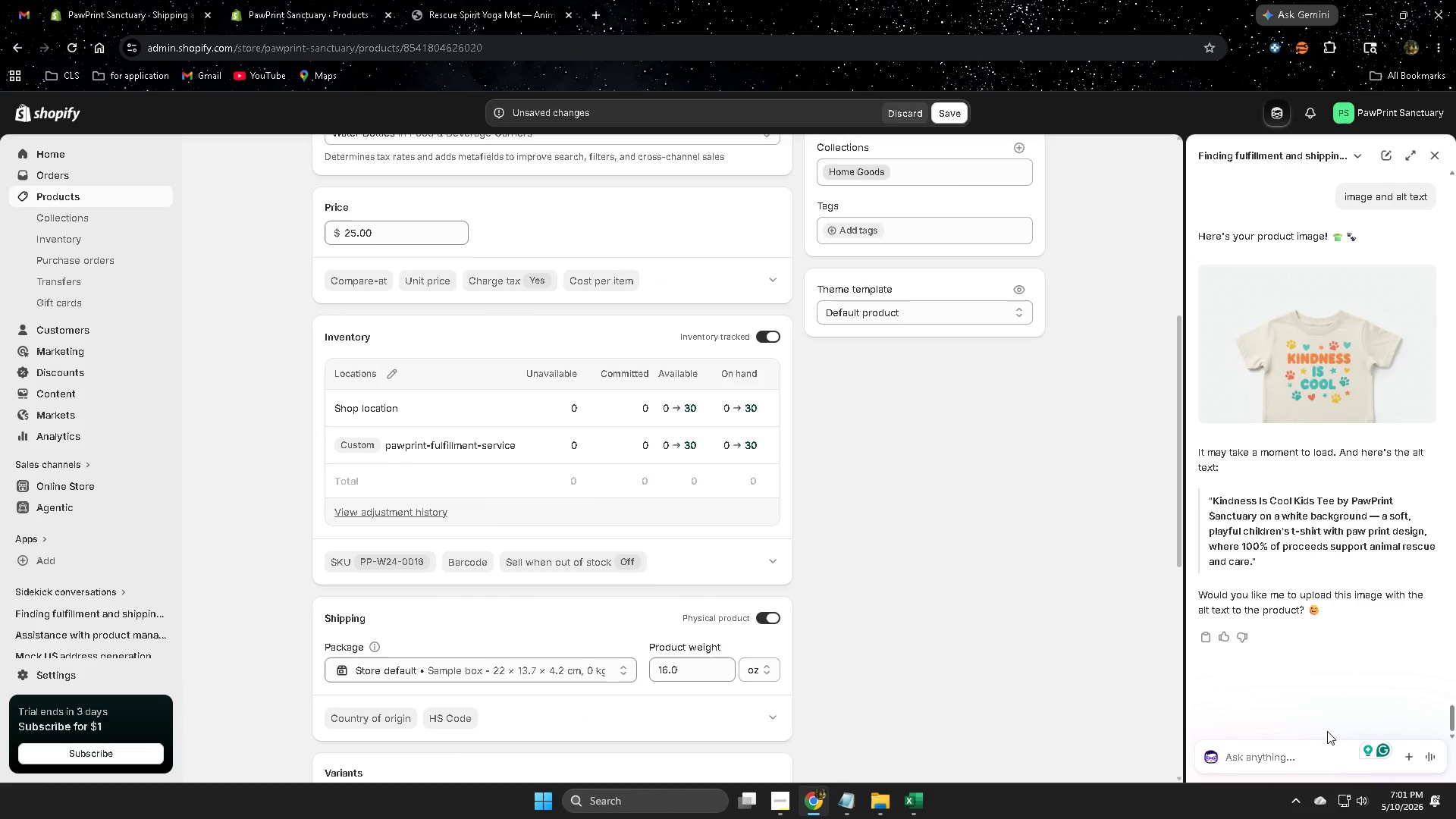 
type(next)
 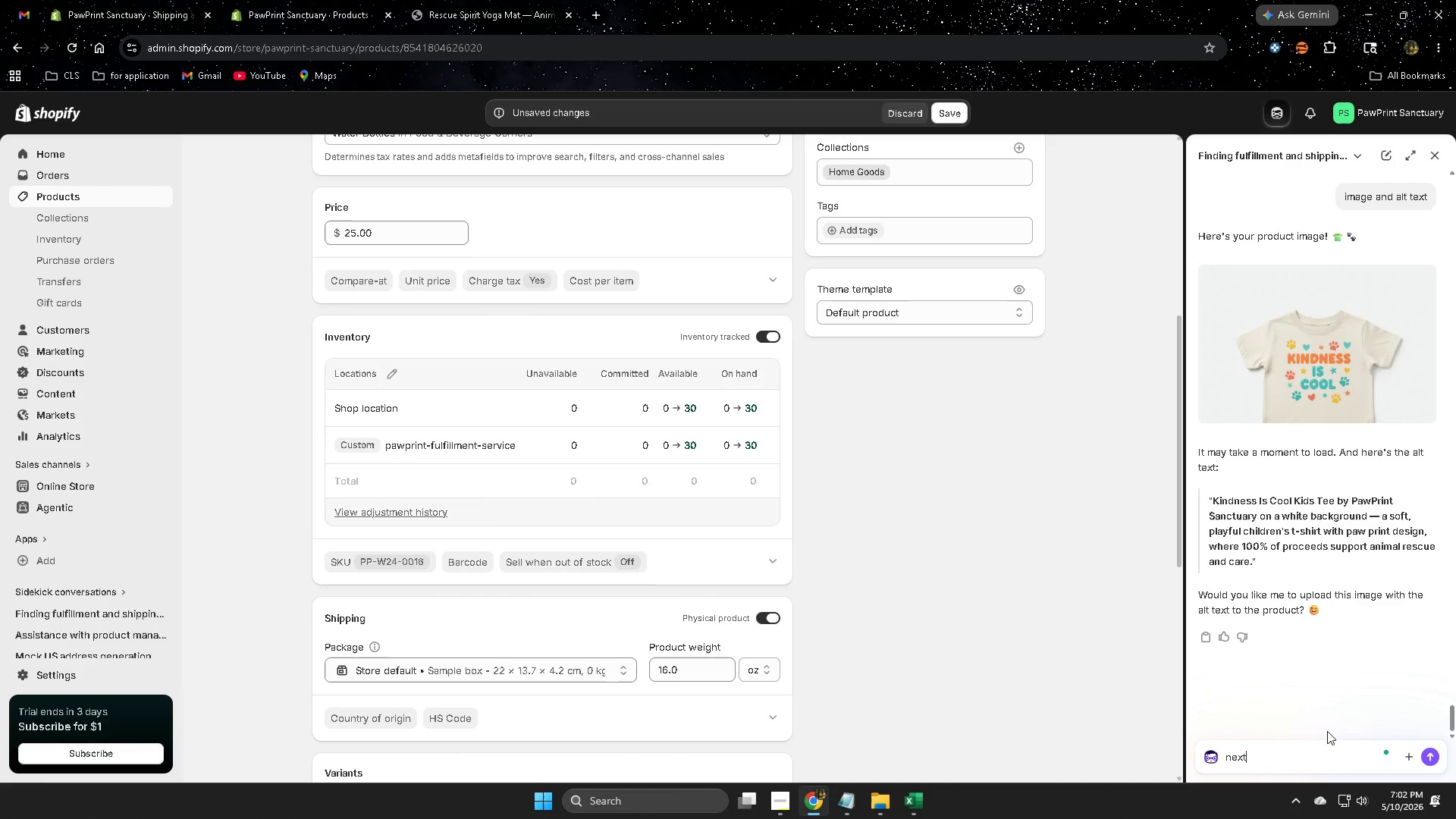 
key(Enter)
 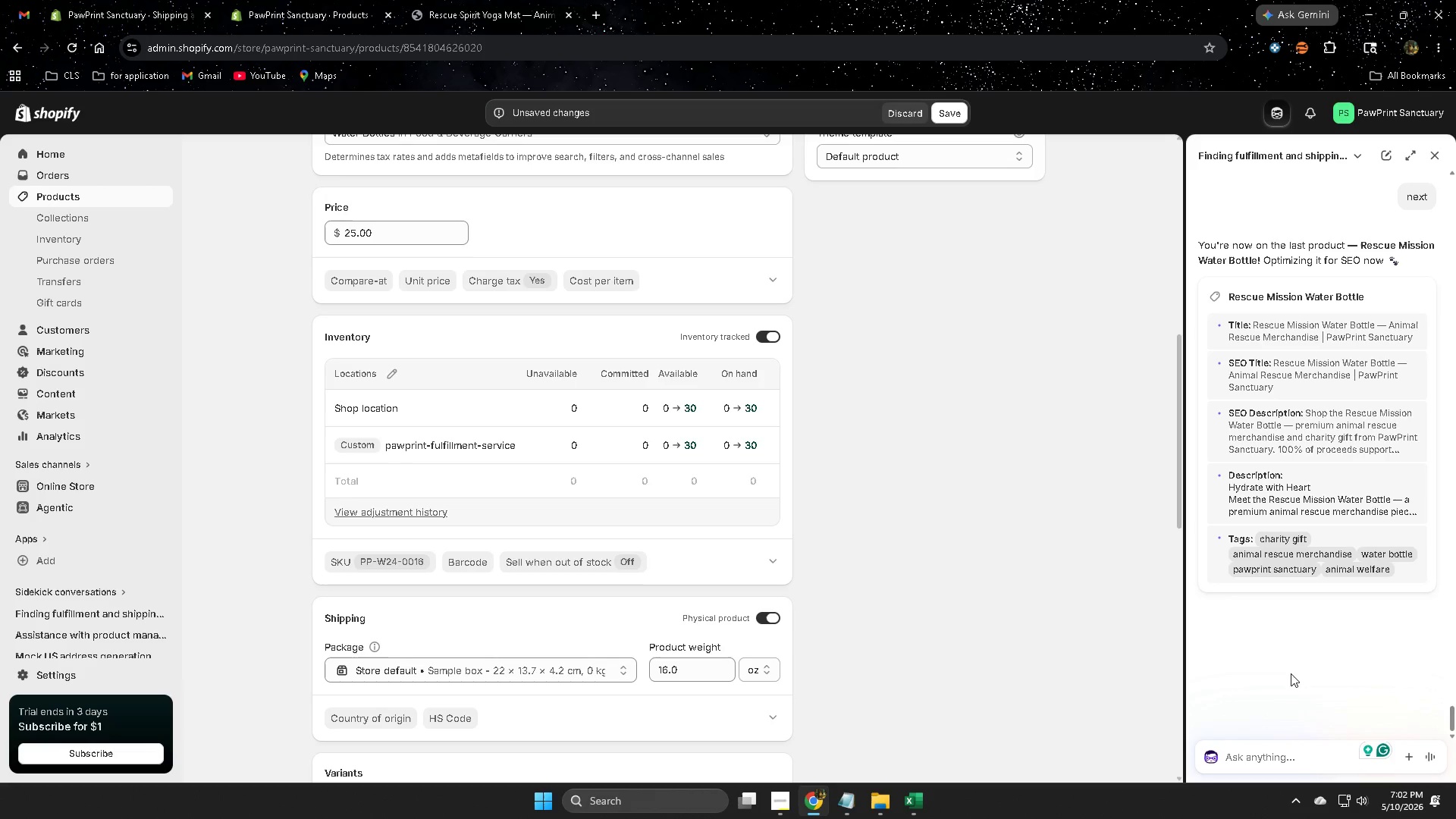 
wait(61.78)
 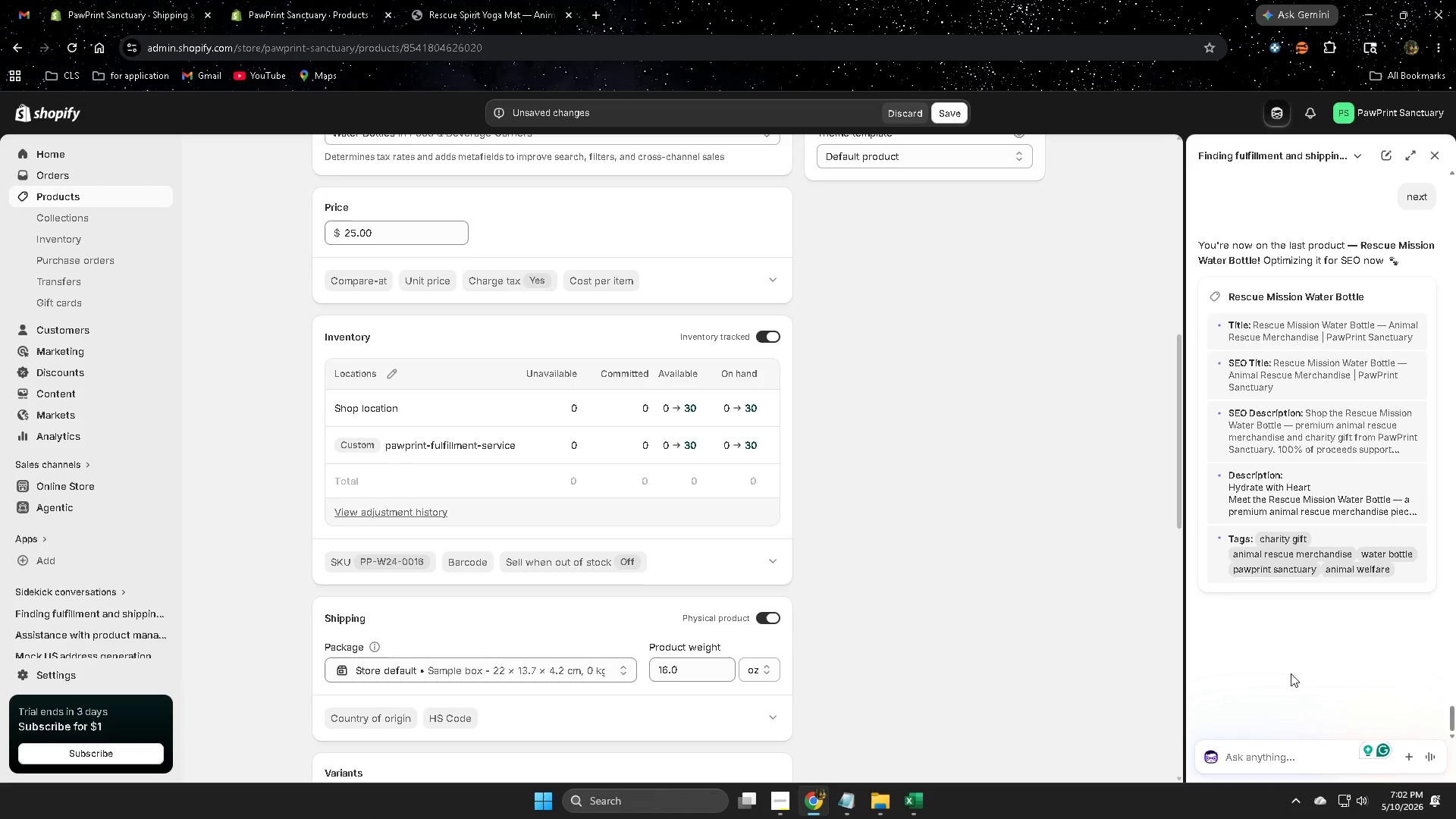 
scroll: coordinate [936, 515], scroll_direction: down, amount: 9.0
 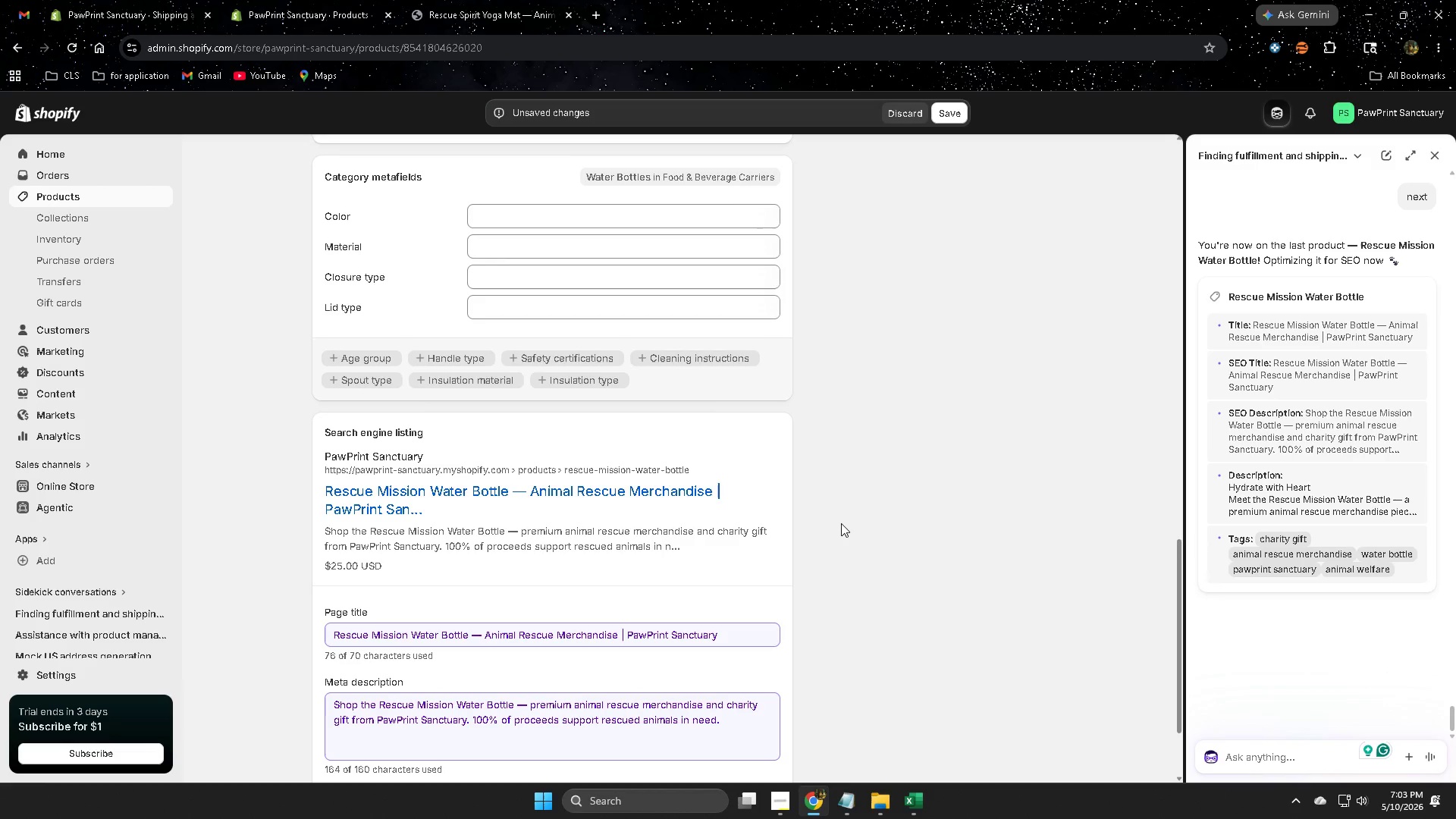 
scroll: coordinate [843, 522], scroll_direction: up, amount: 14.0
 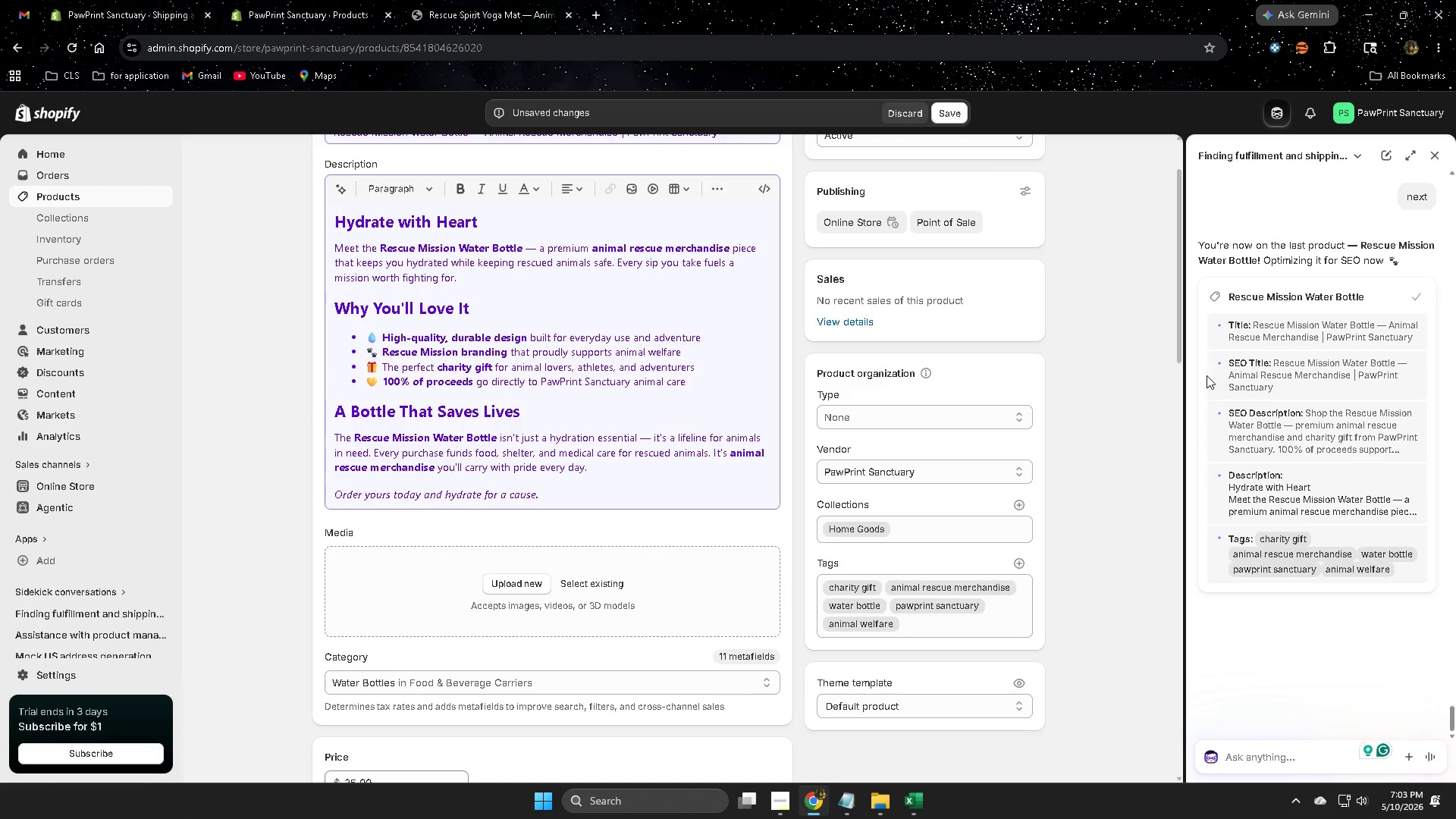 
left_click([1282, 763])
 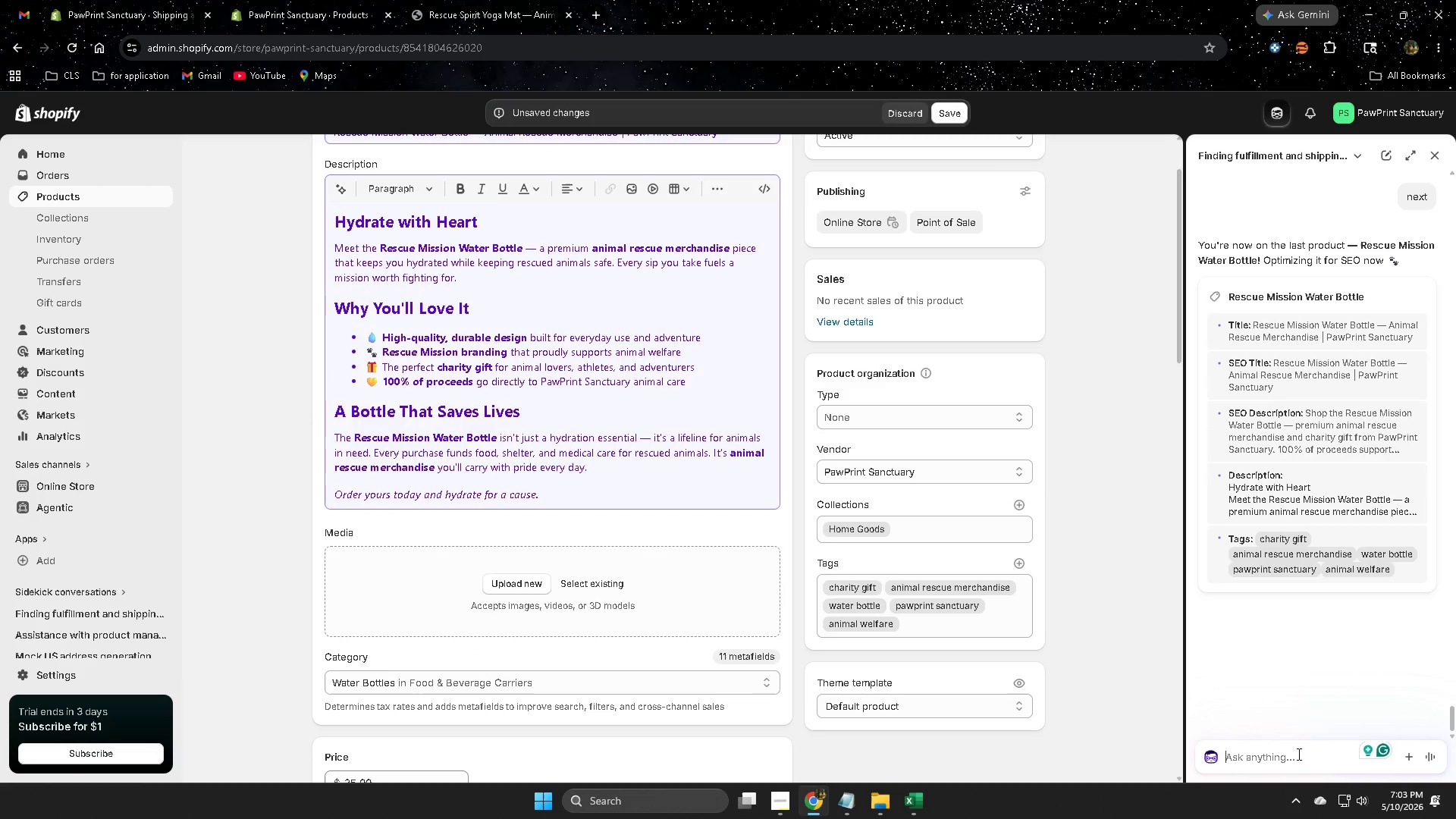 
type(image alt text)
 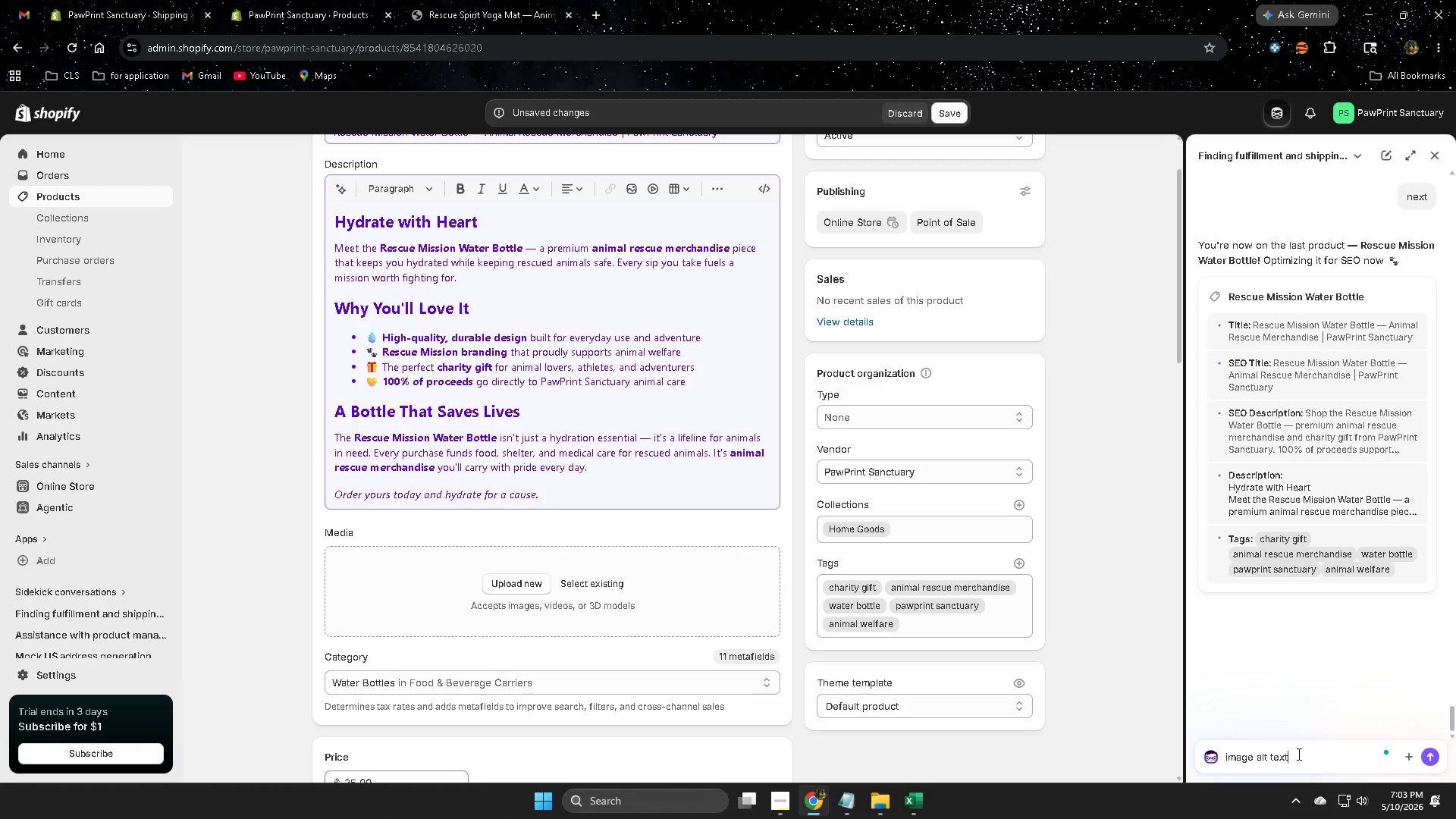 
key(Enter)
 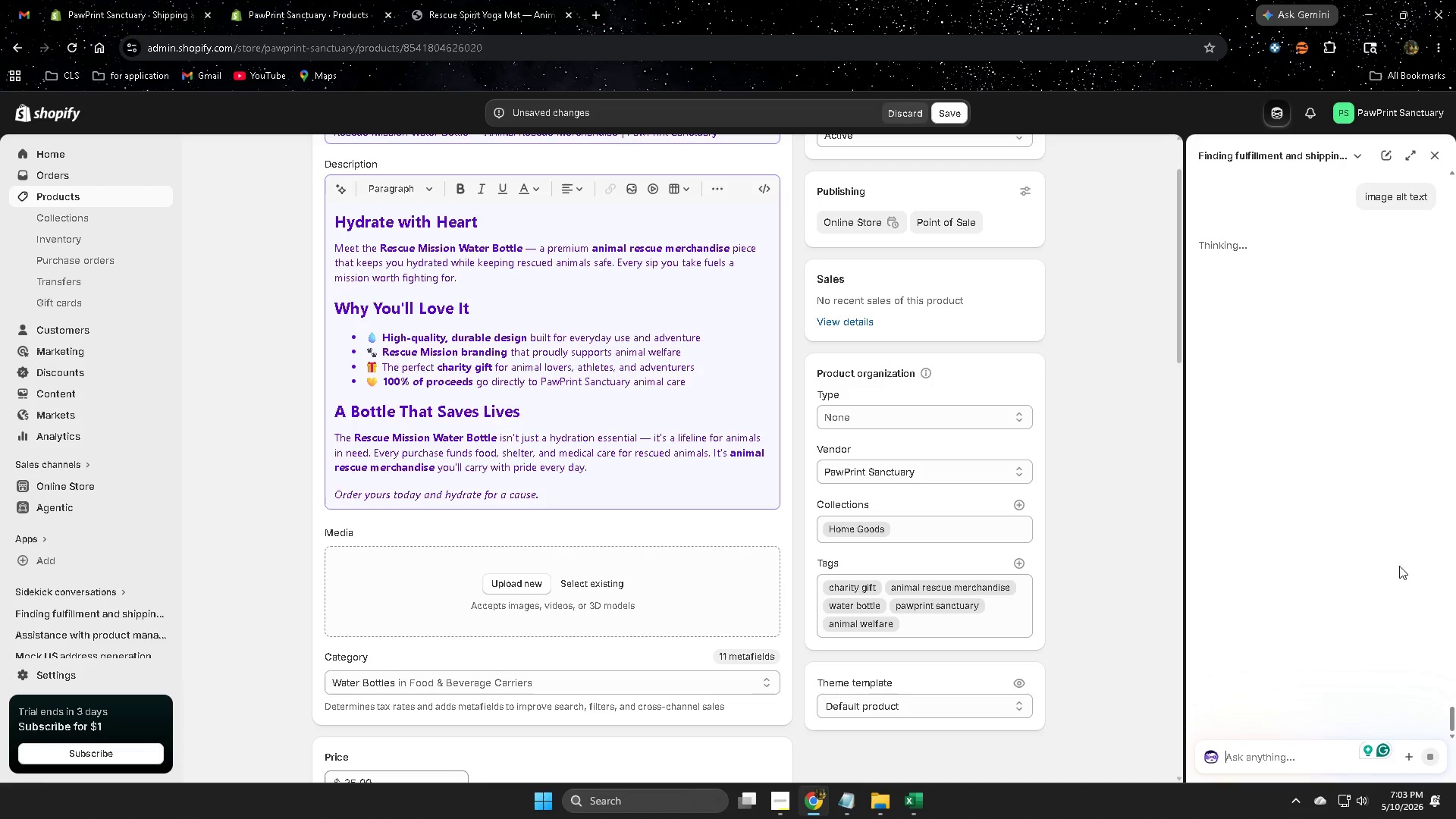 
scroll: coordinate [1080, 507], scroll_direction: up, amount: 4.0
 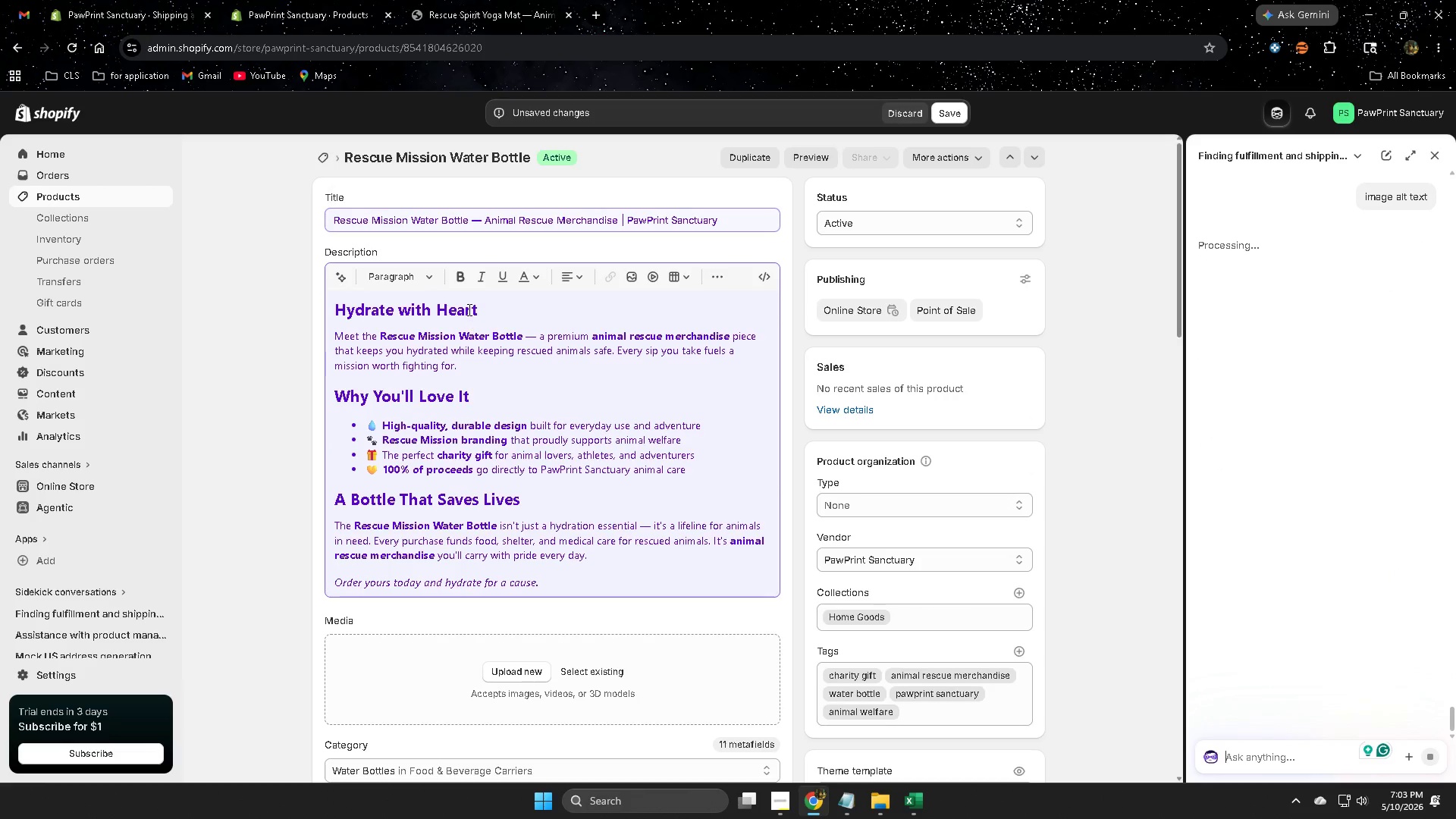 
left_click_drag(start_coordinate=[467, 306], to_coordinate=[361, 305])
 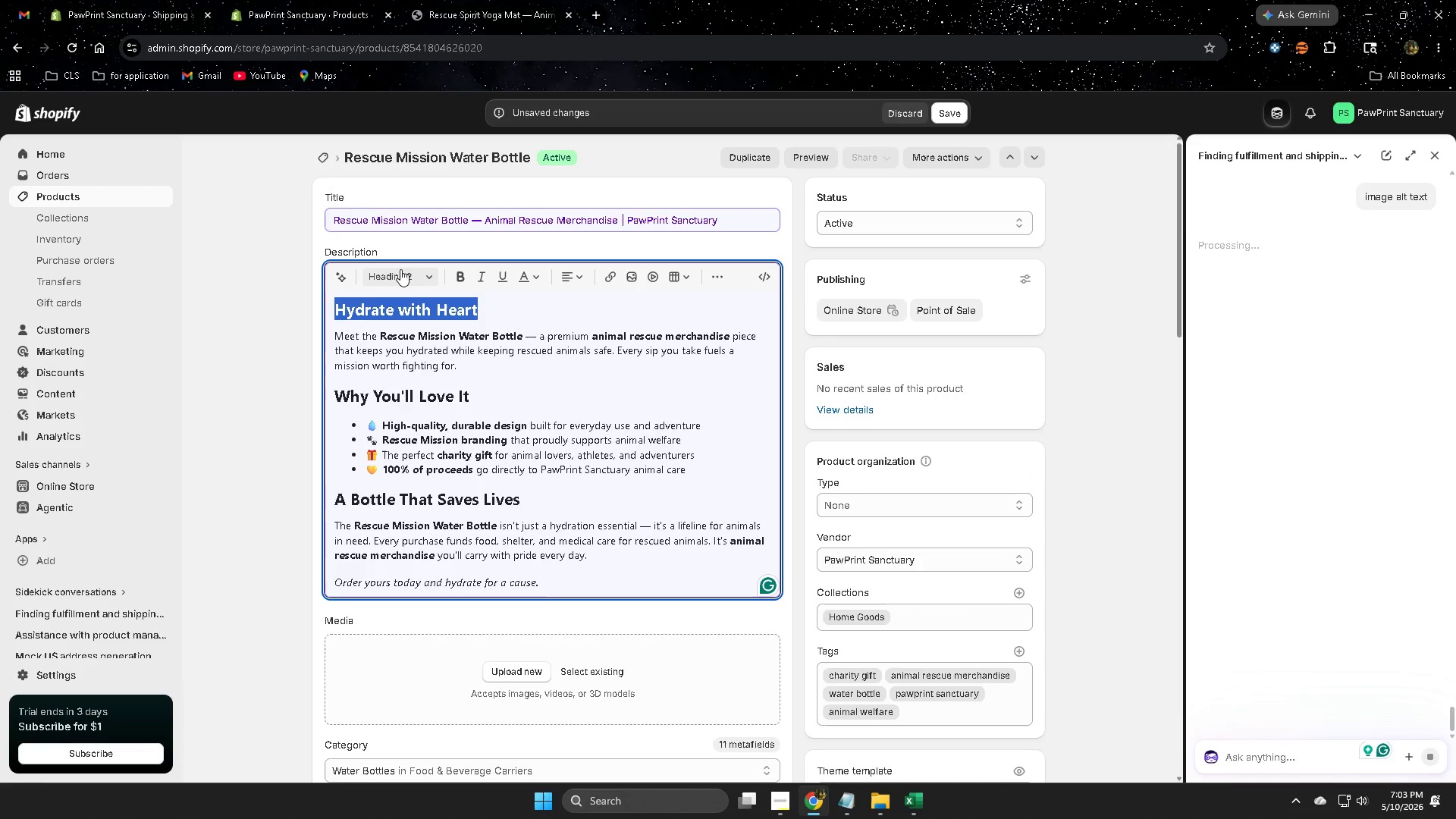 
left_click([423, 272])
 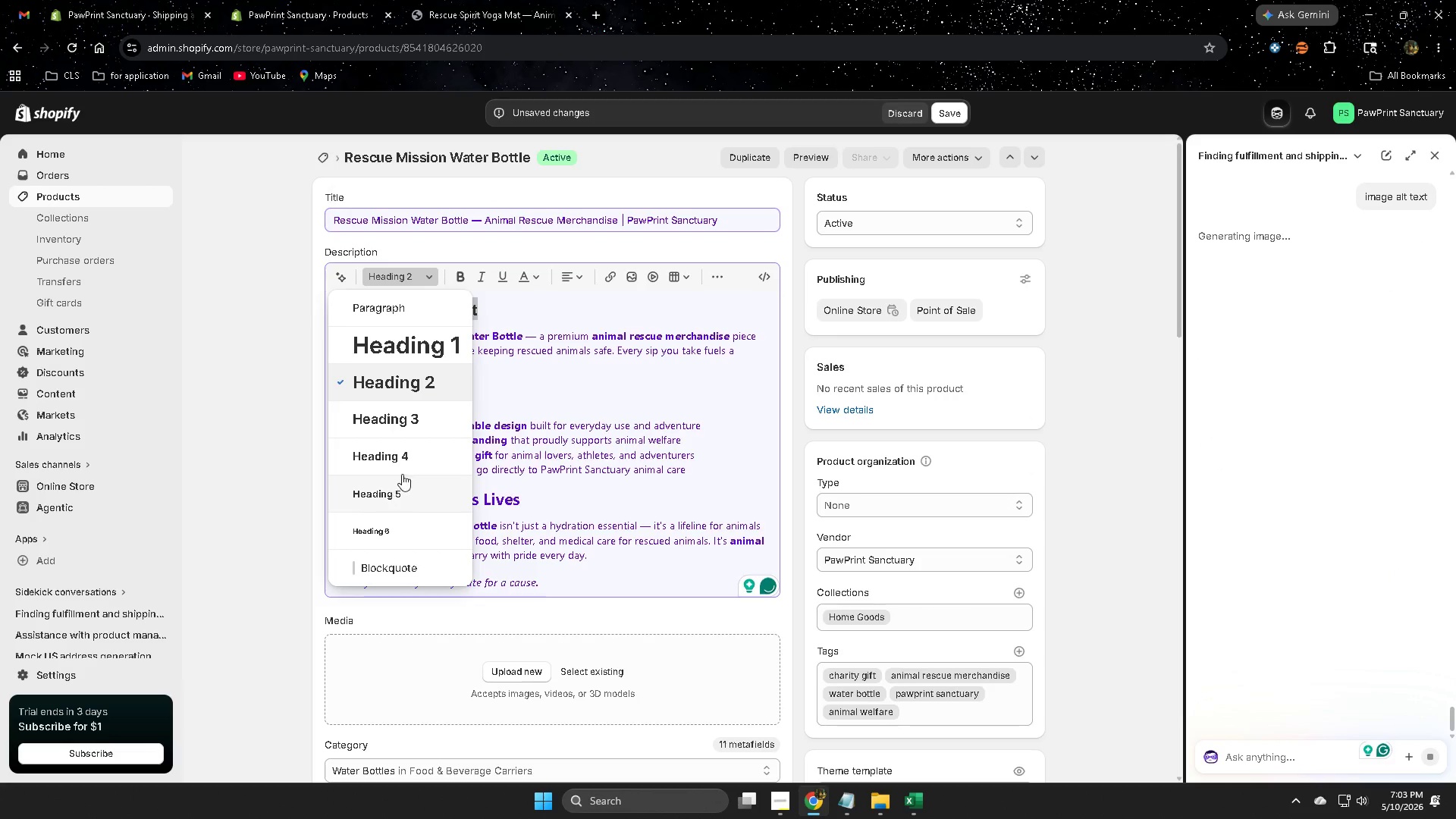 
left_click([406, 457])
 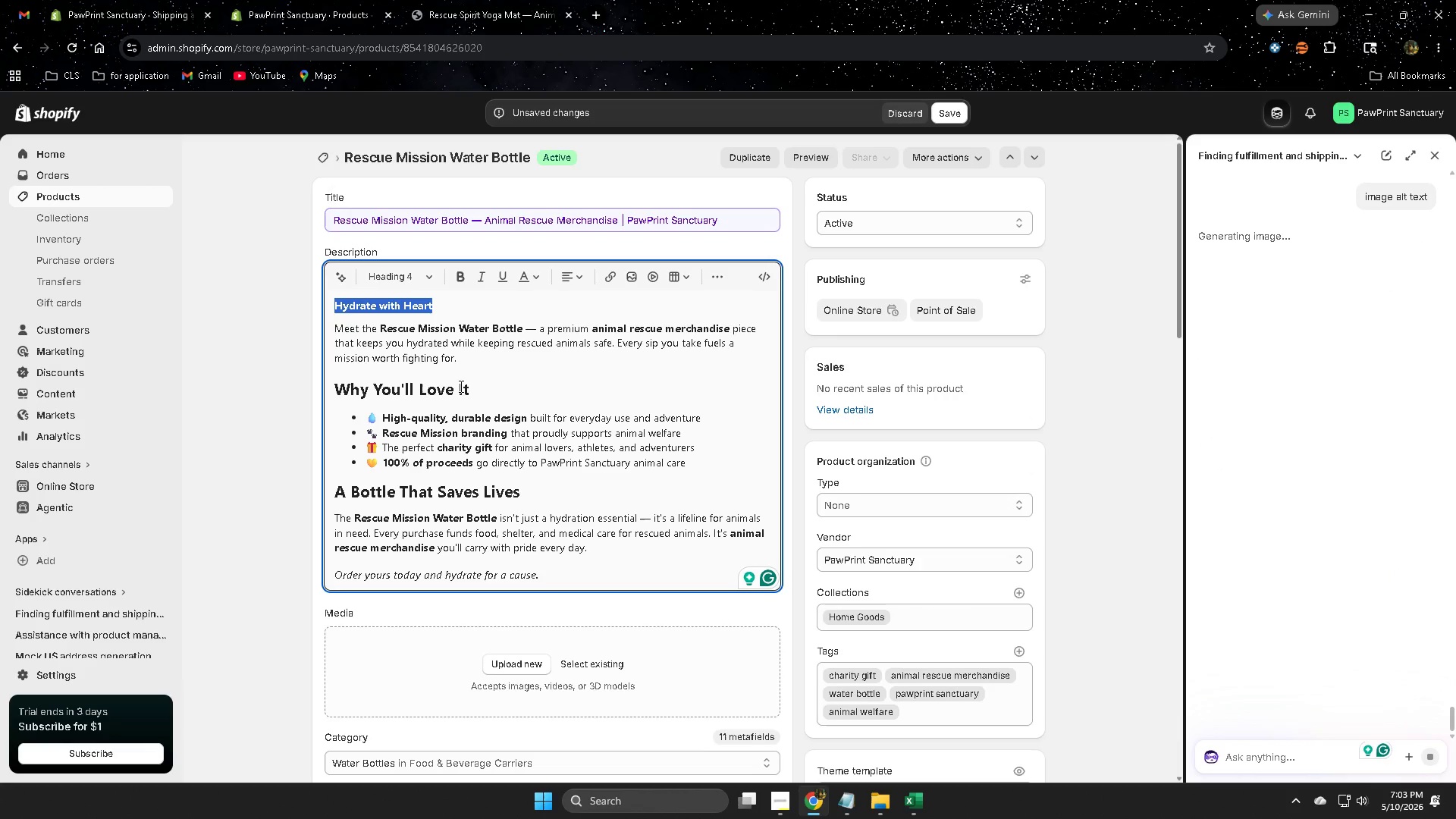 
left_click_drag(start_coordinate=[467, 387], to_coordinate=[320, 386])
 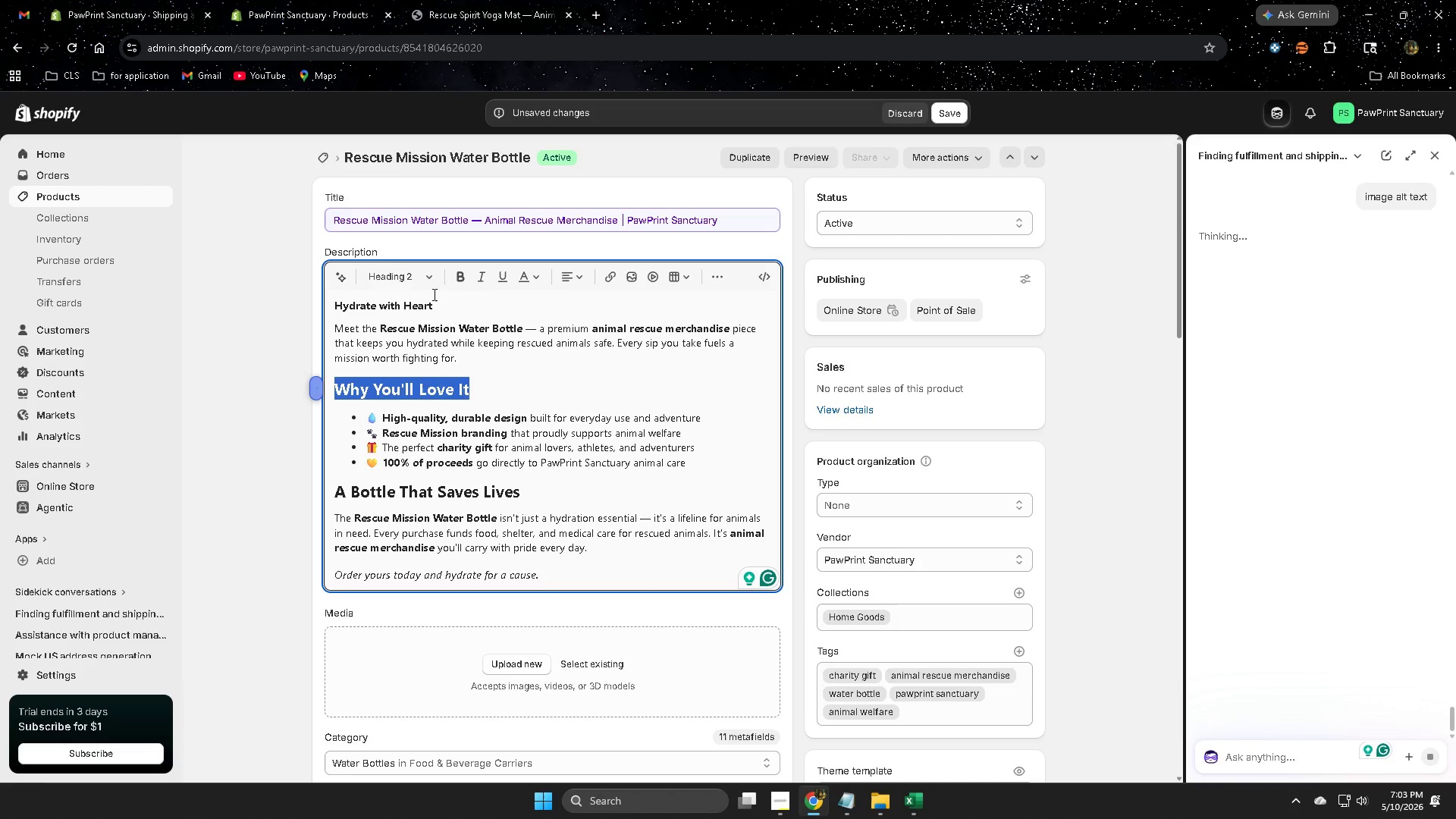 
left_click([435, 278])
 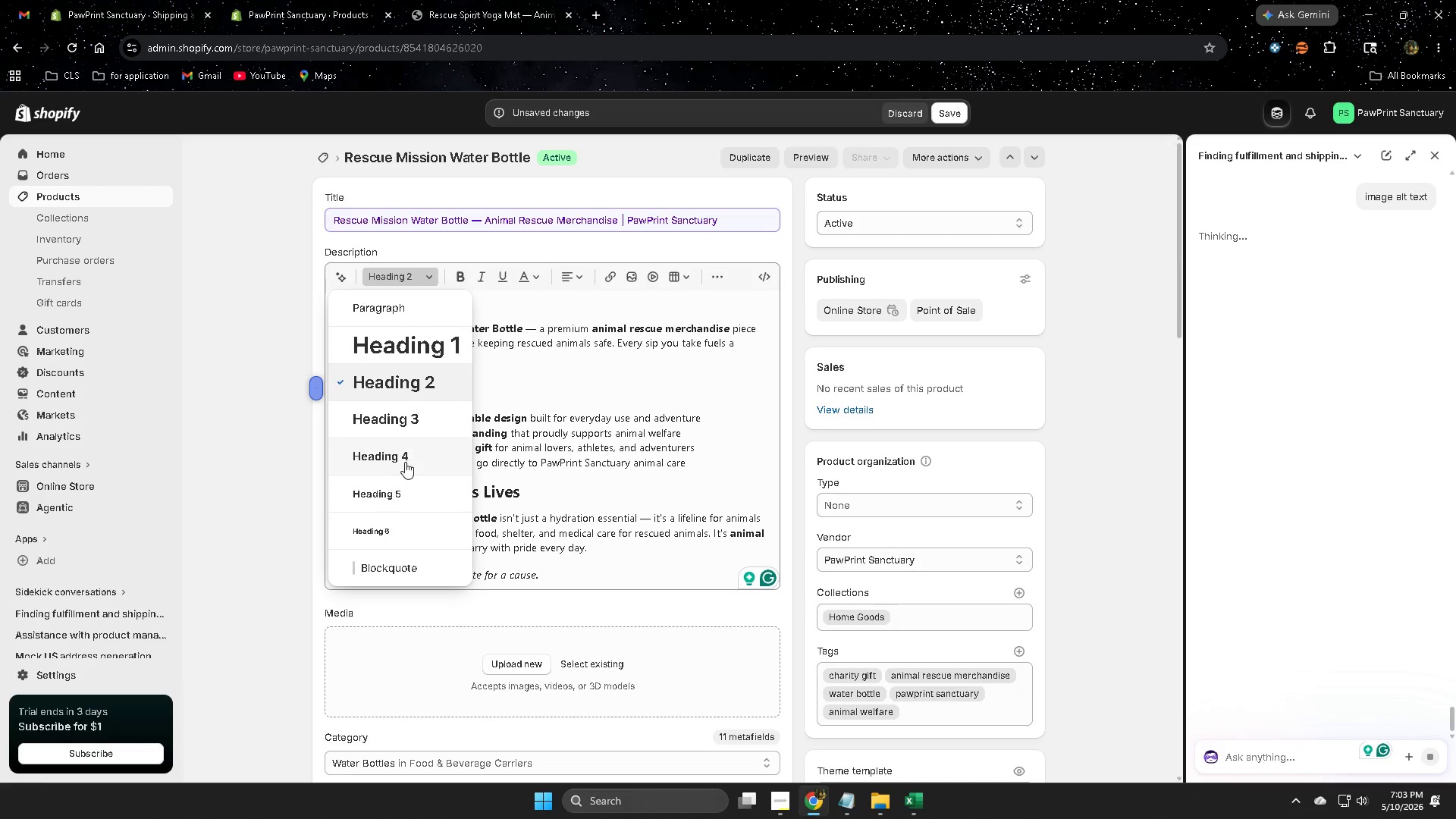 
left_click([405, 456])
 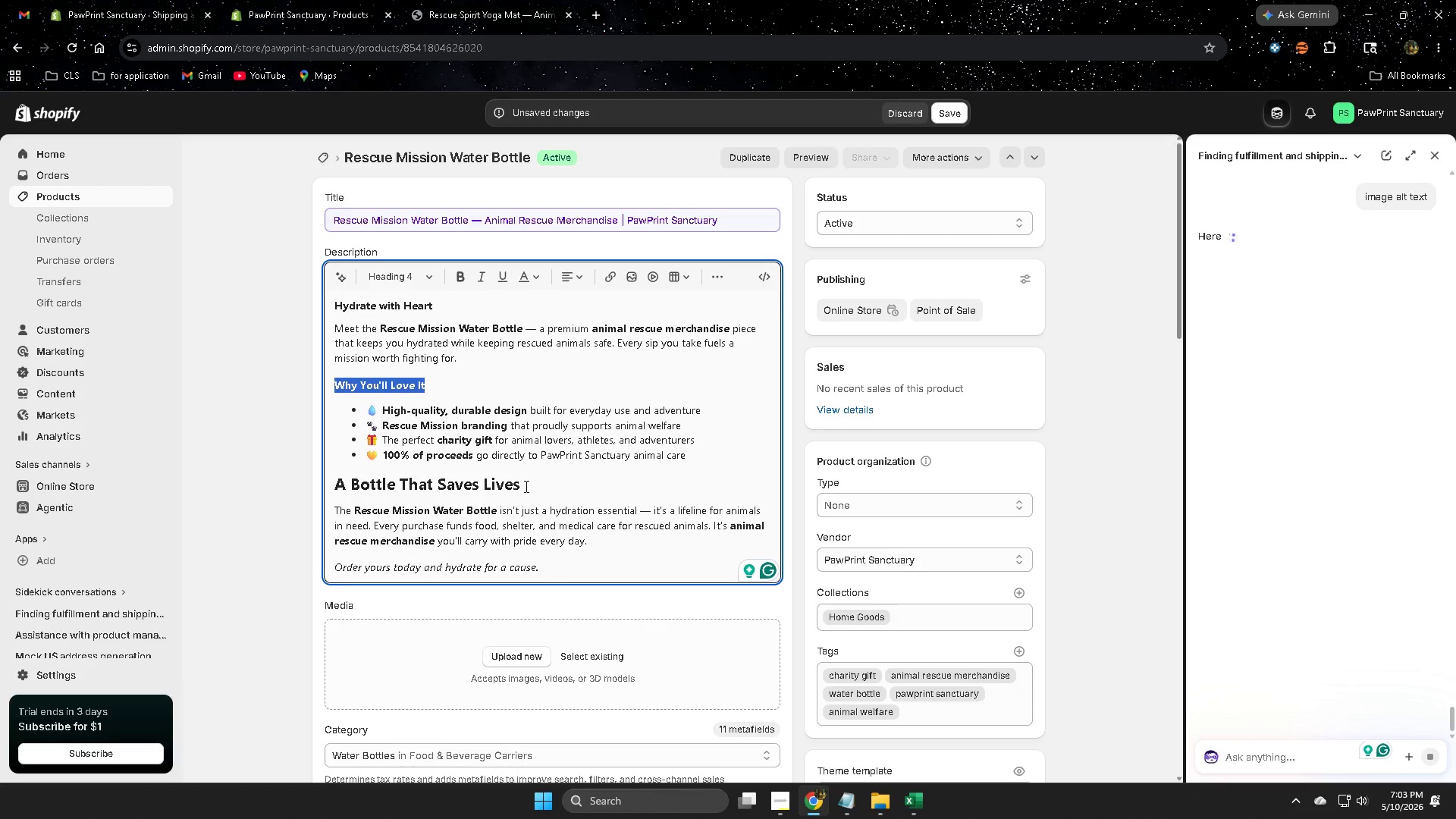 
left_click([526, 485])
 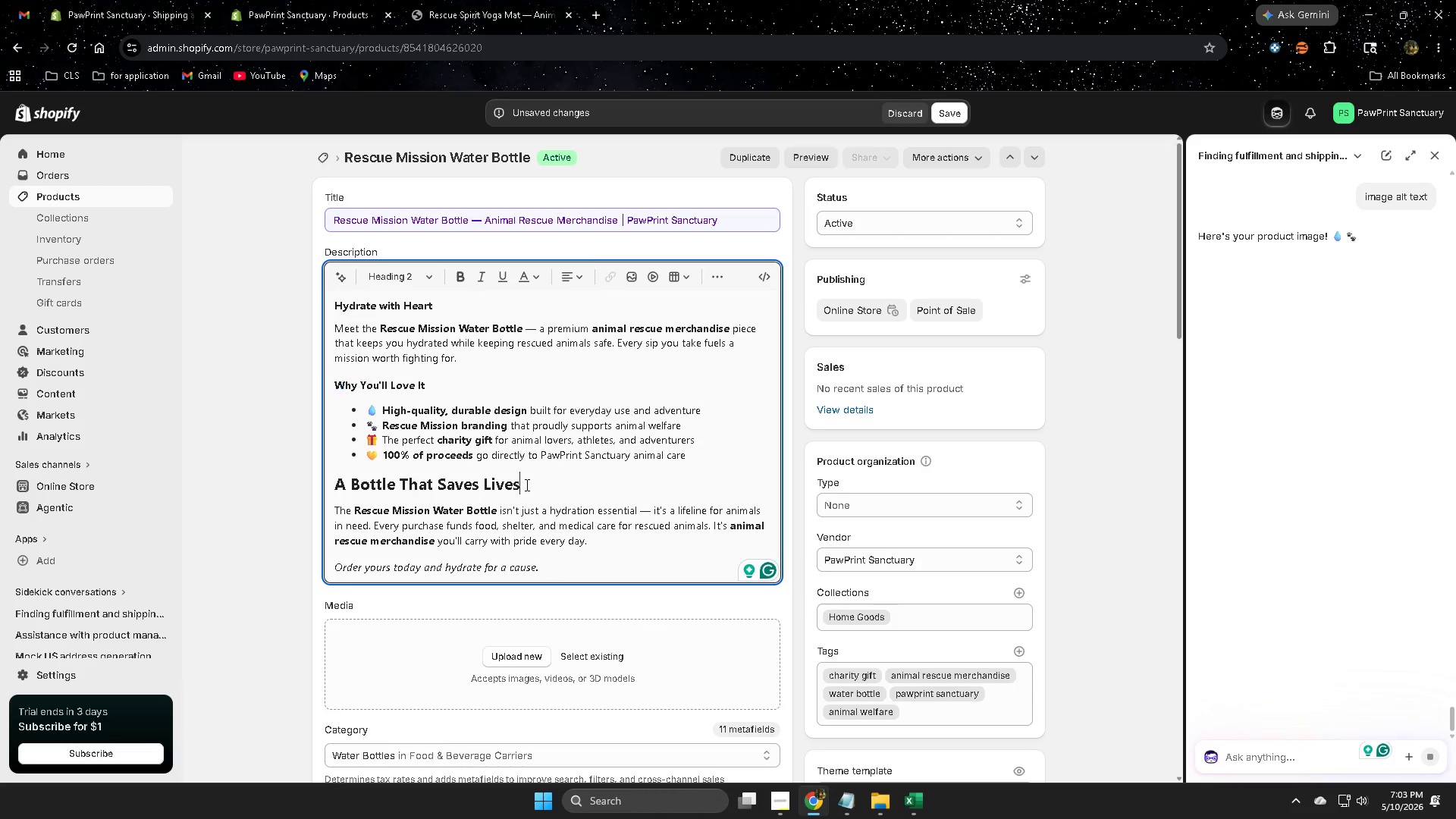 
left_click_drag(start_coordinate=[526, 485], to_coordinate=[337, 480])
 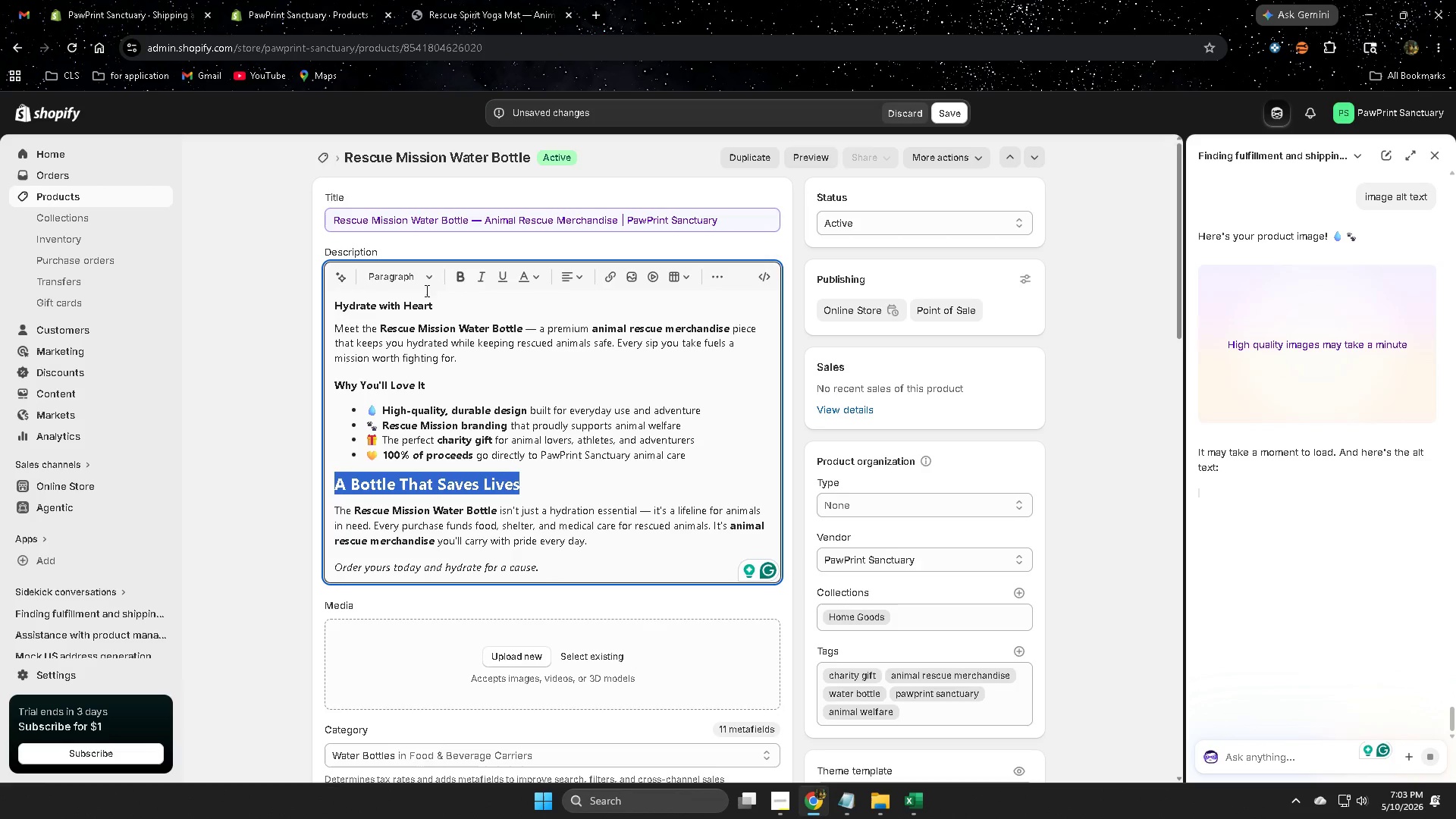 
left_click([431, 279])
 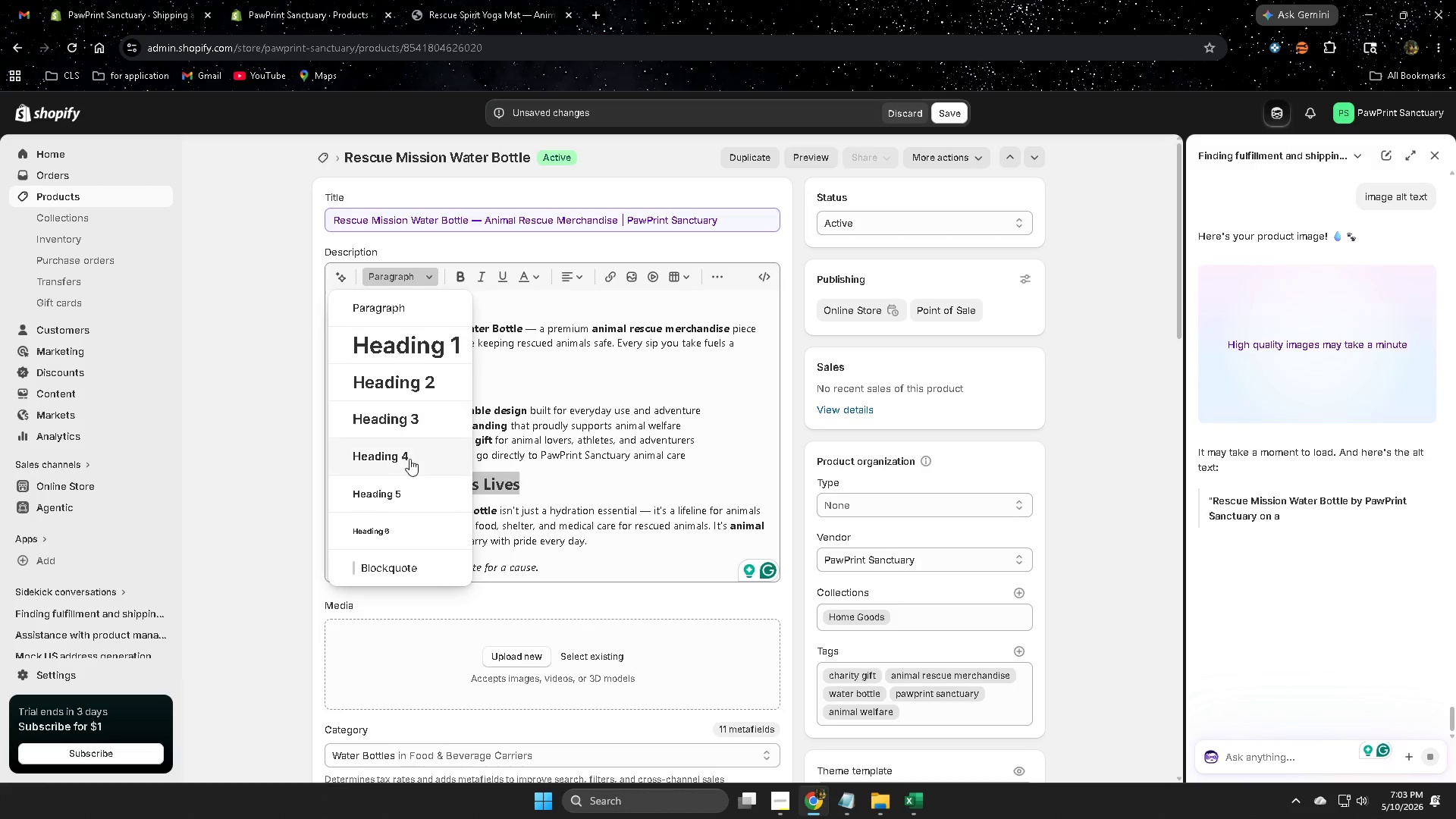 
left_click([410, 455])
 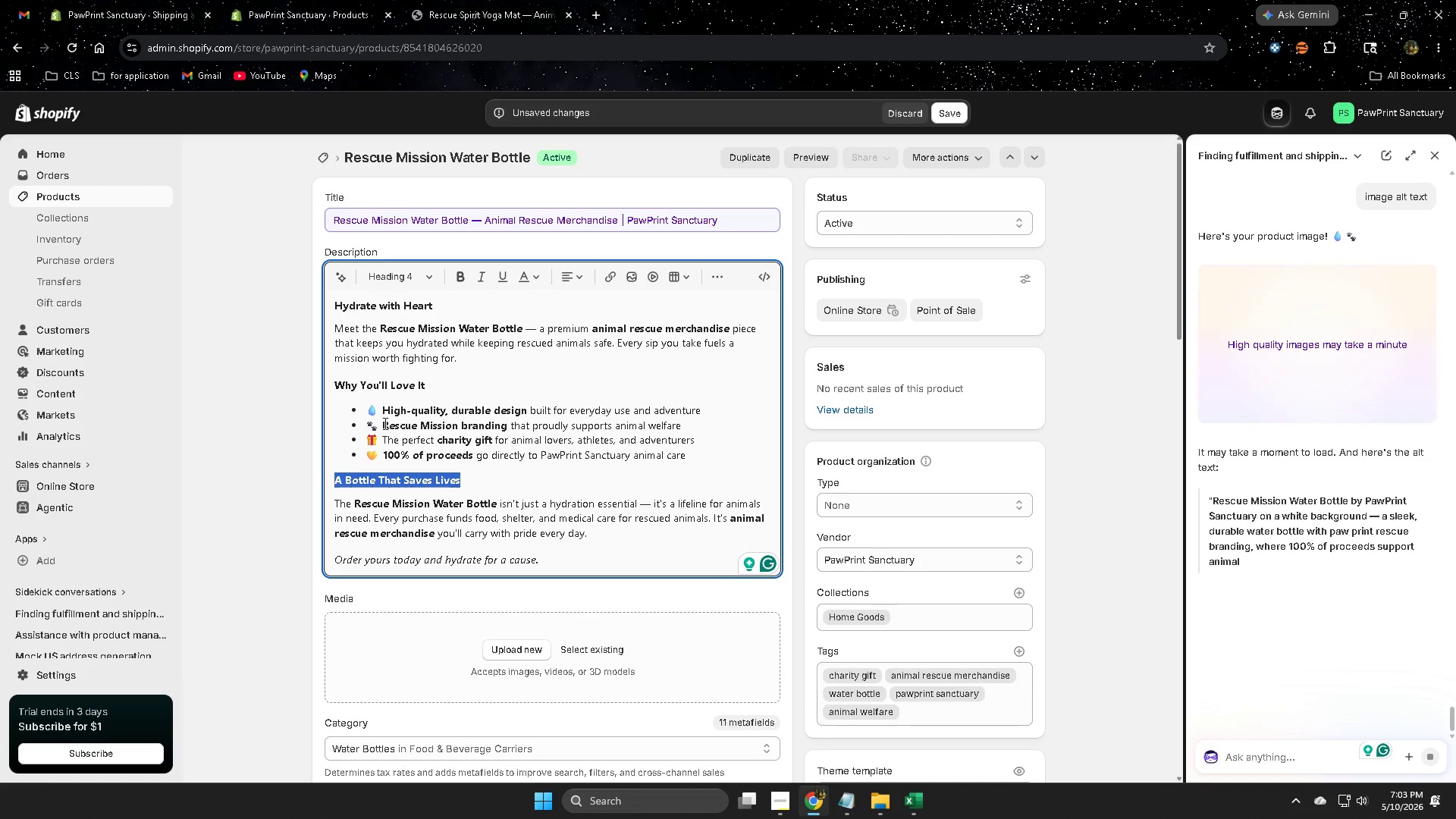 
left_click([378, 411])
 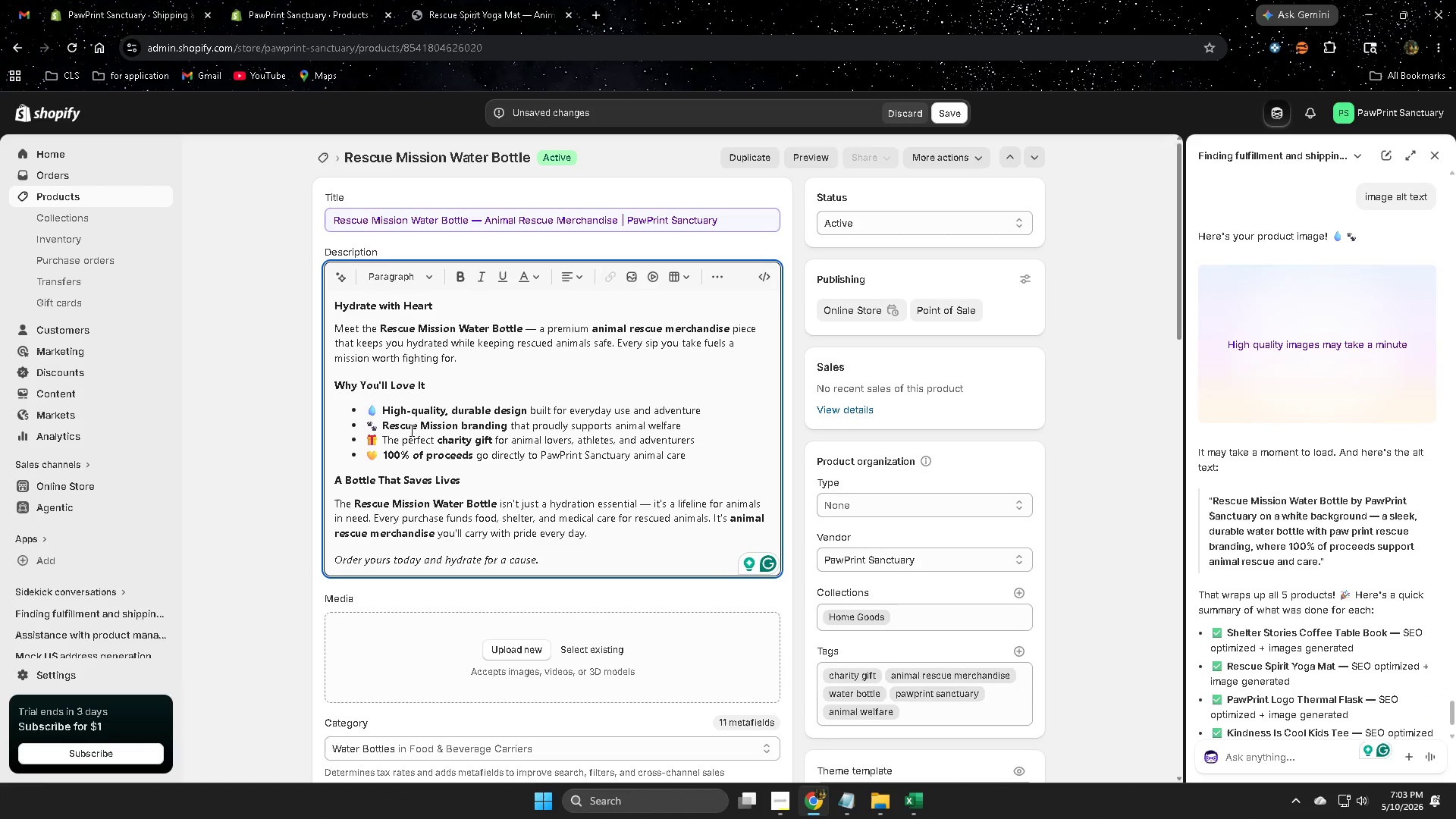 
key(Backspace)
 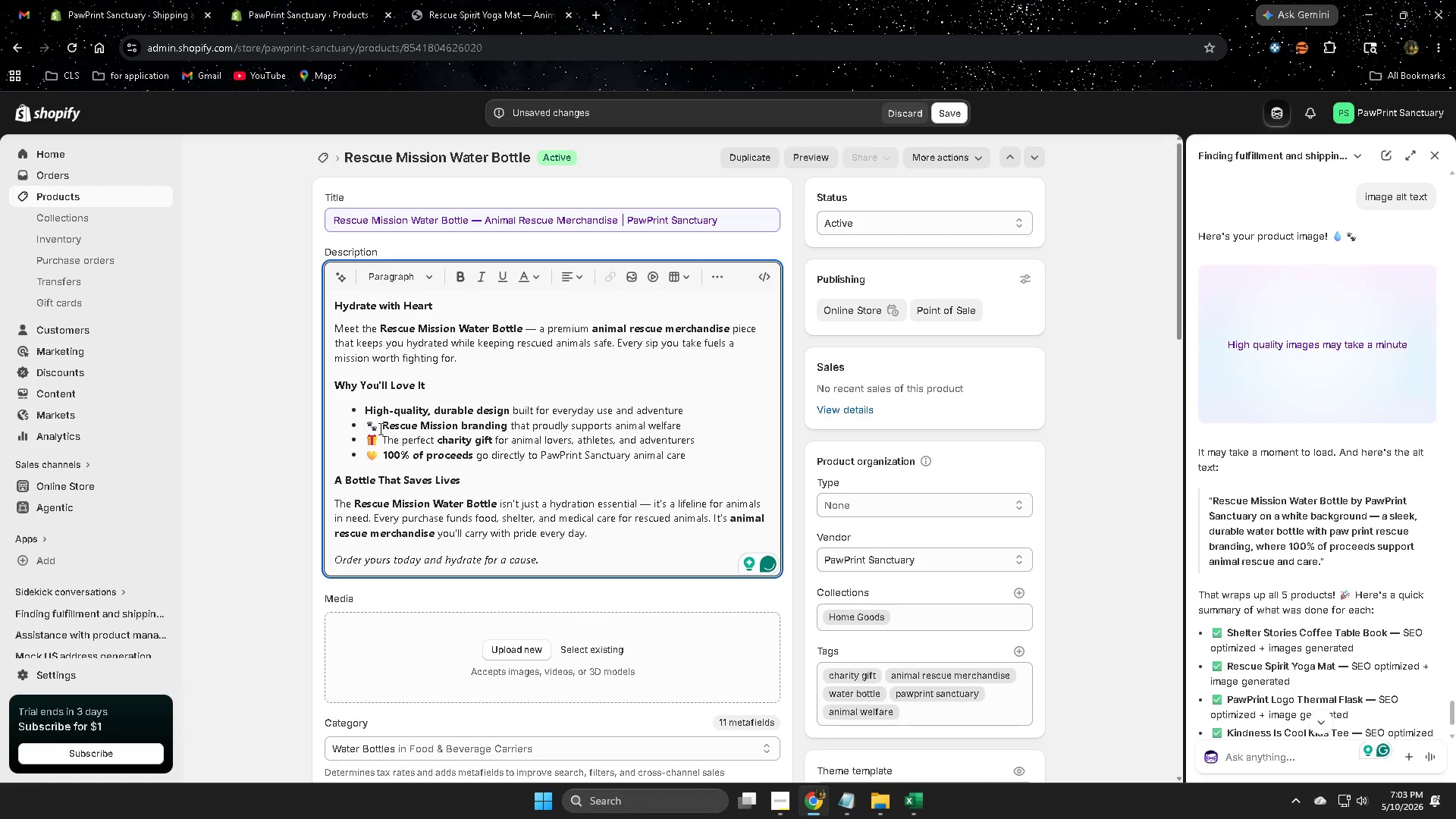 
left_click([379, 428])
 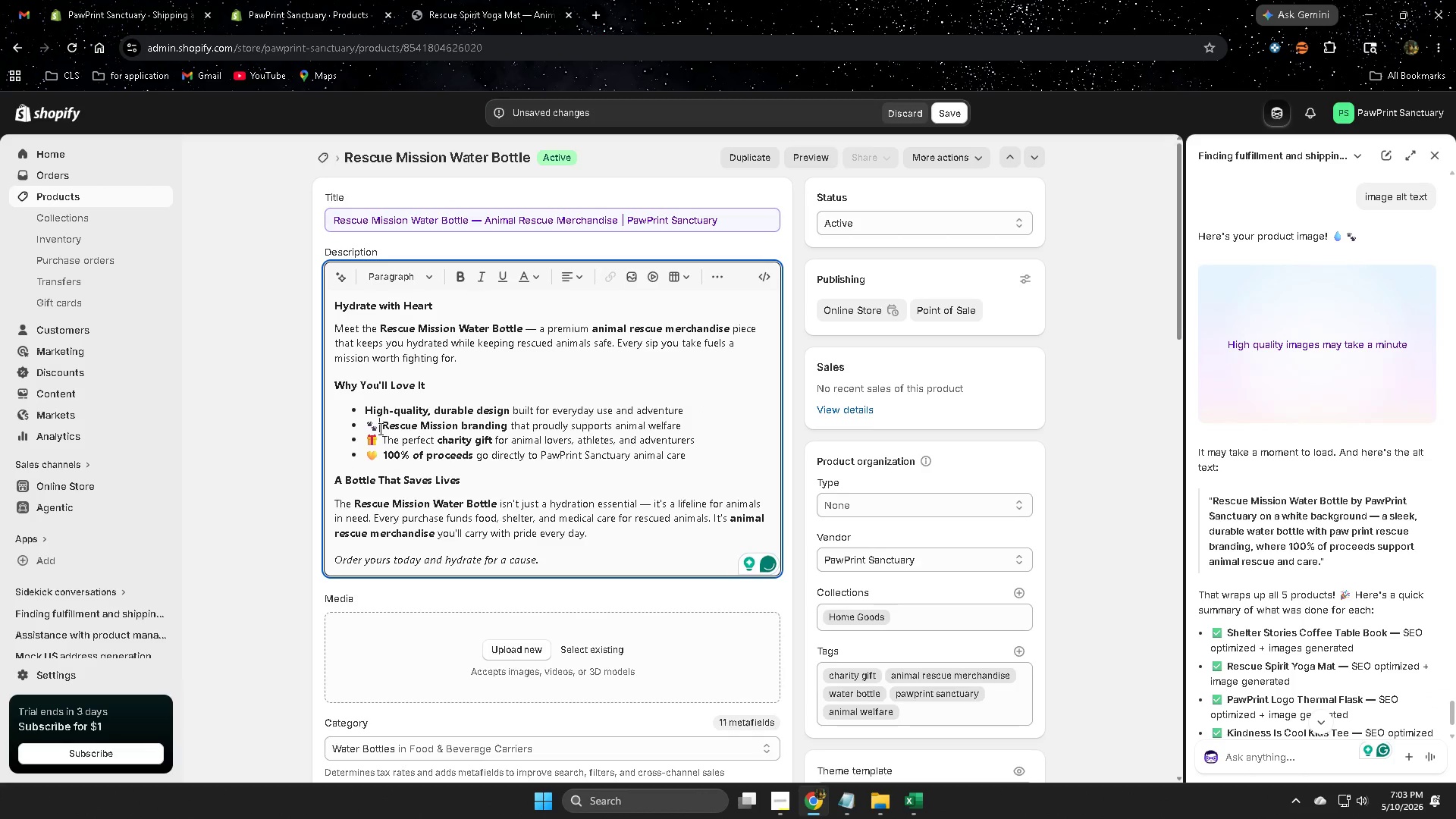 
key(Backspace)
 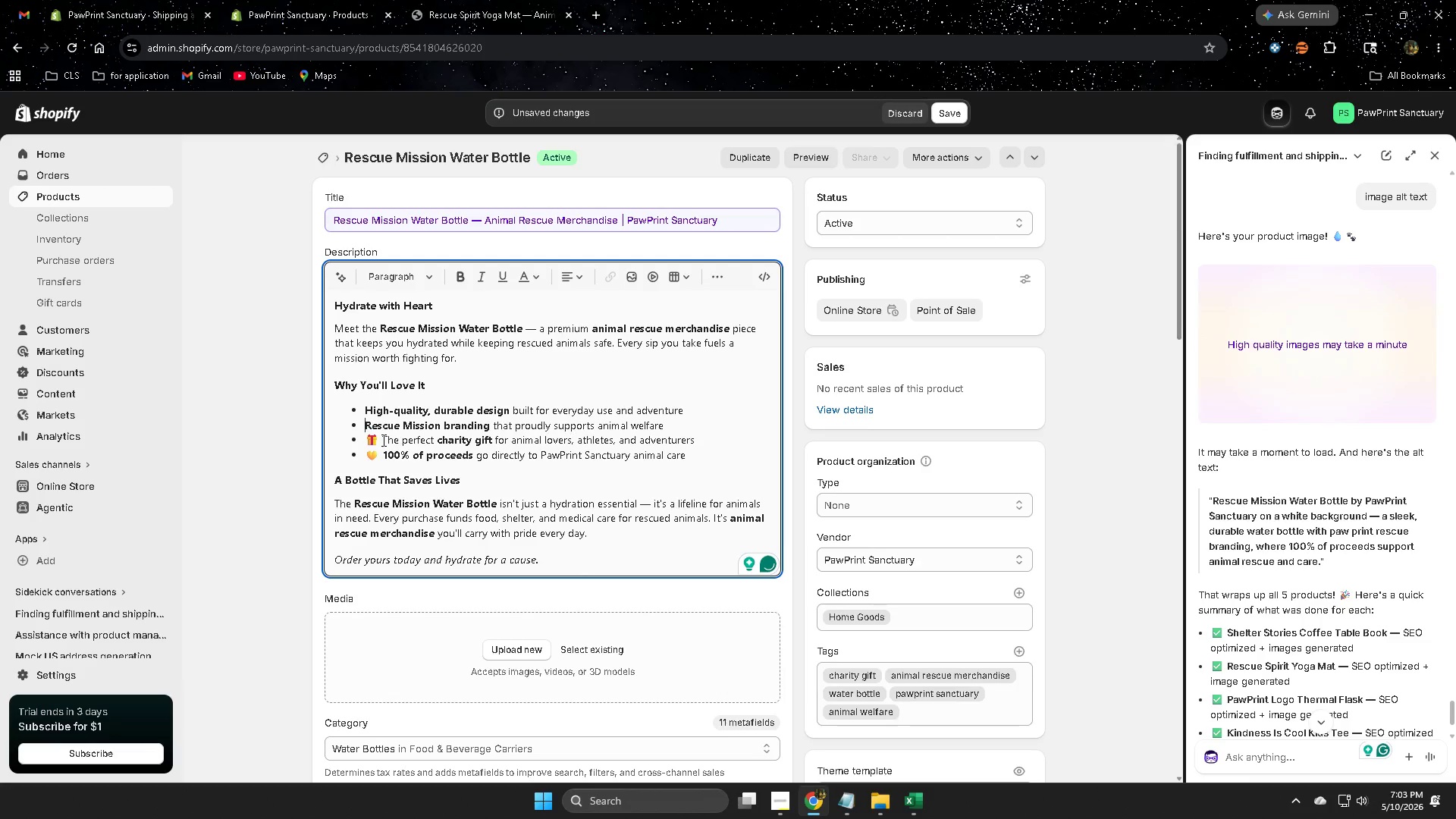 
left_click([379, 440])
 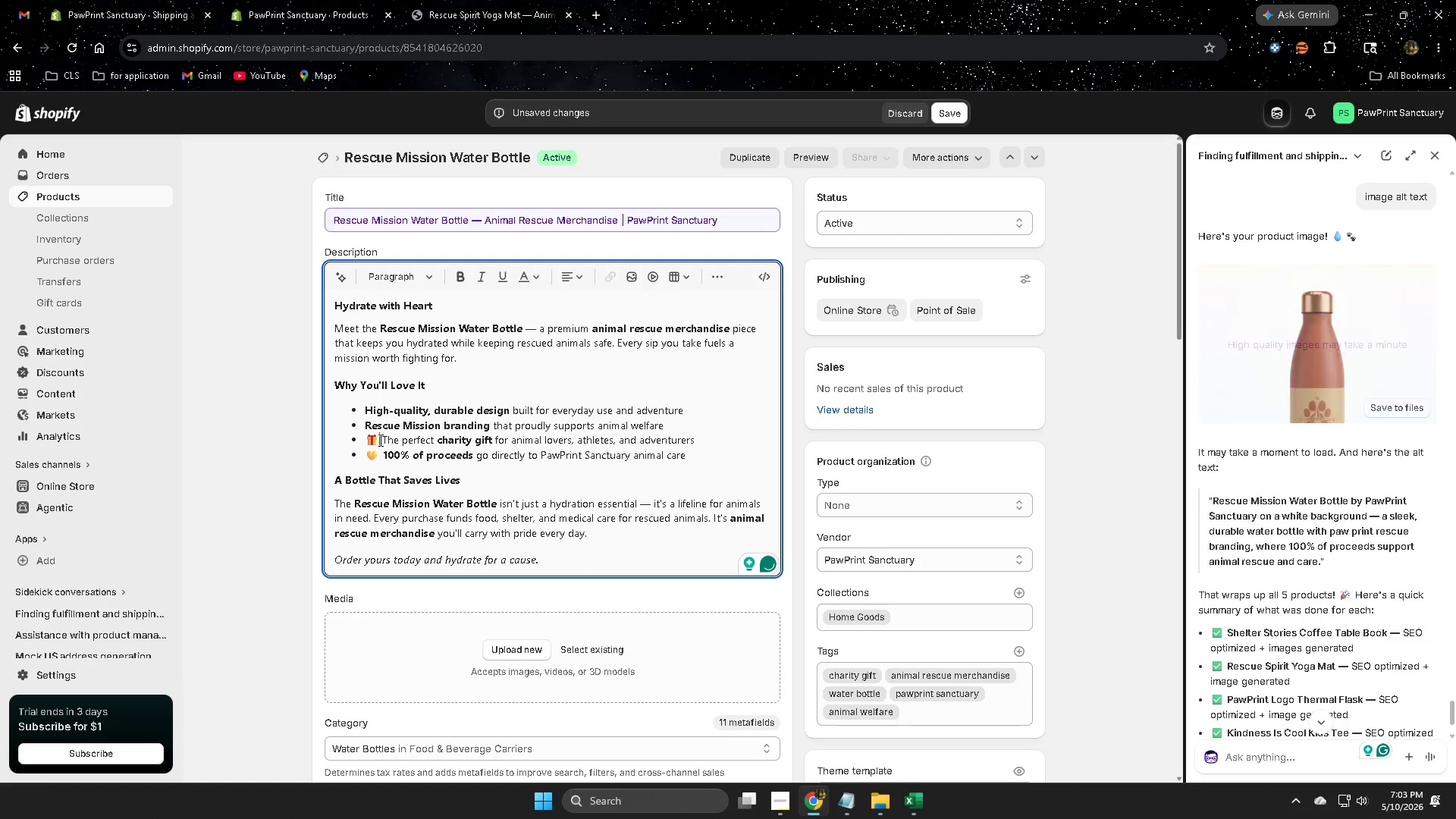 
key(Backspace)
 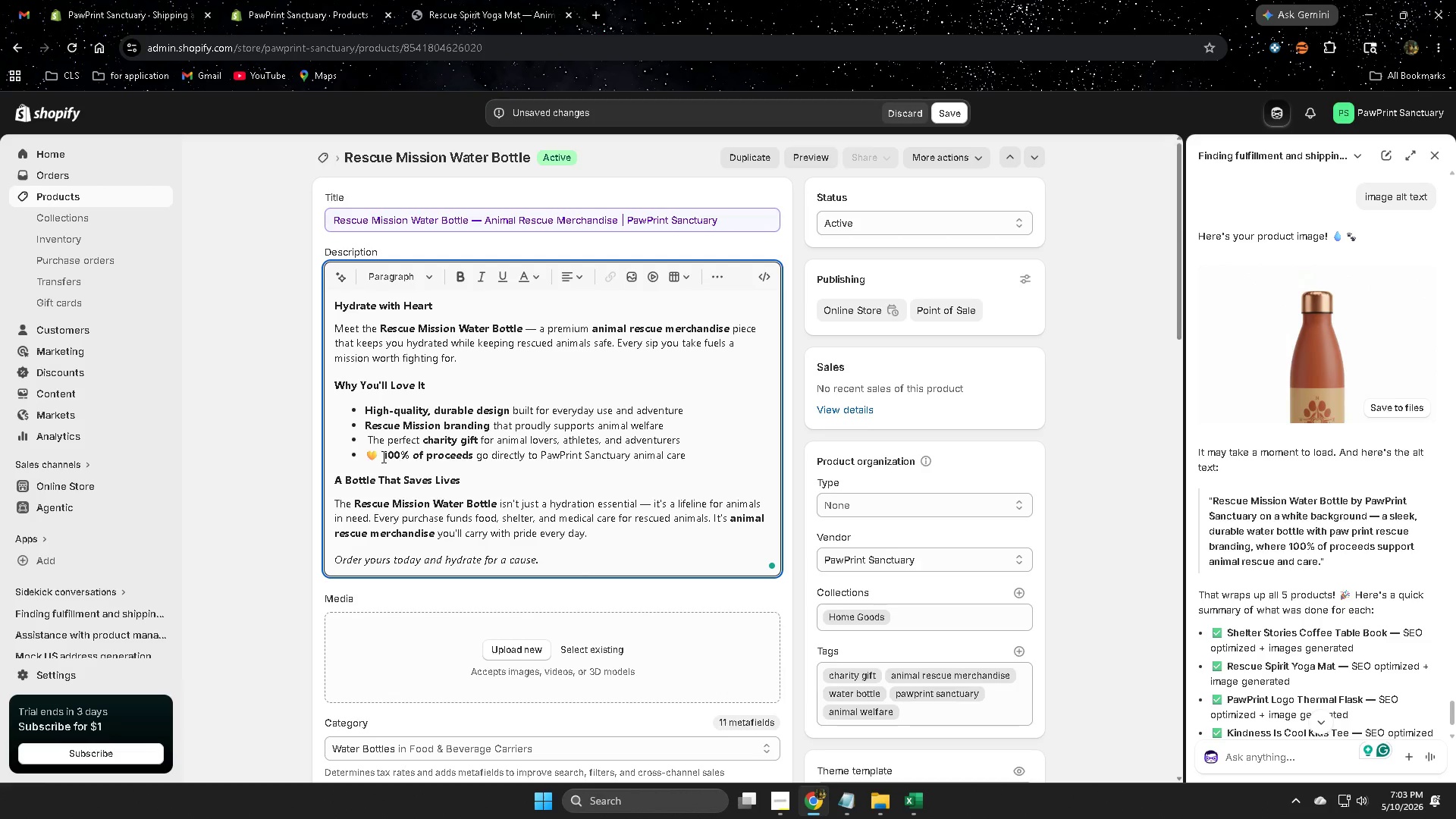 
left_click([380, 457])
 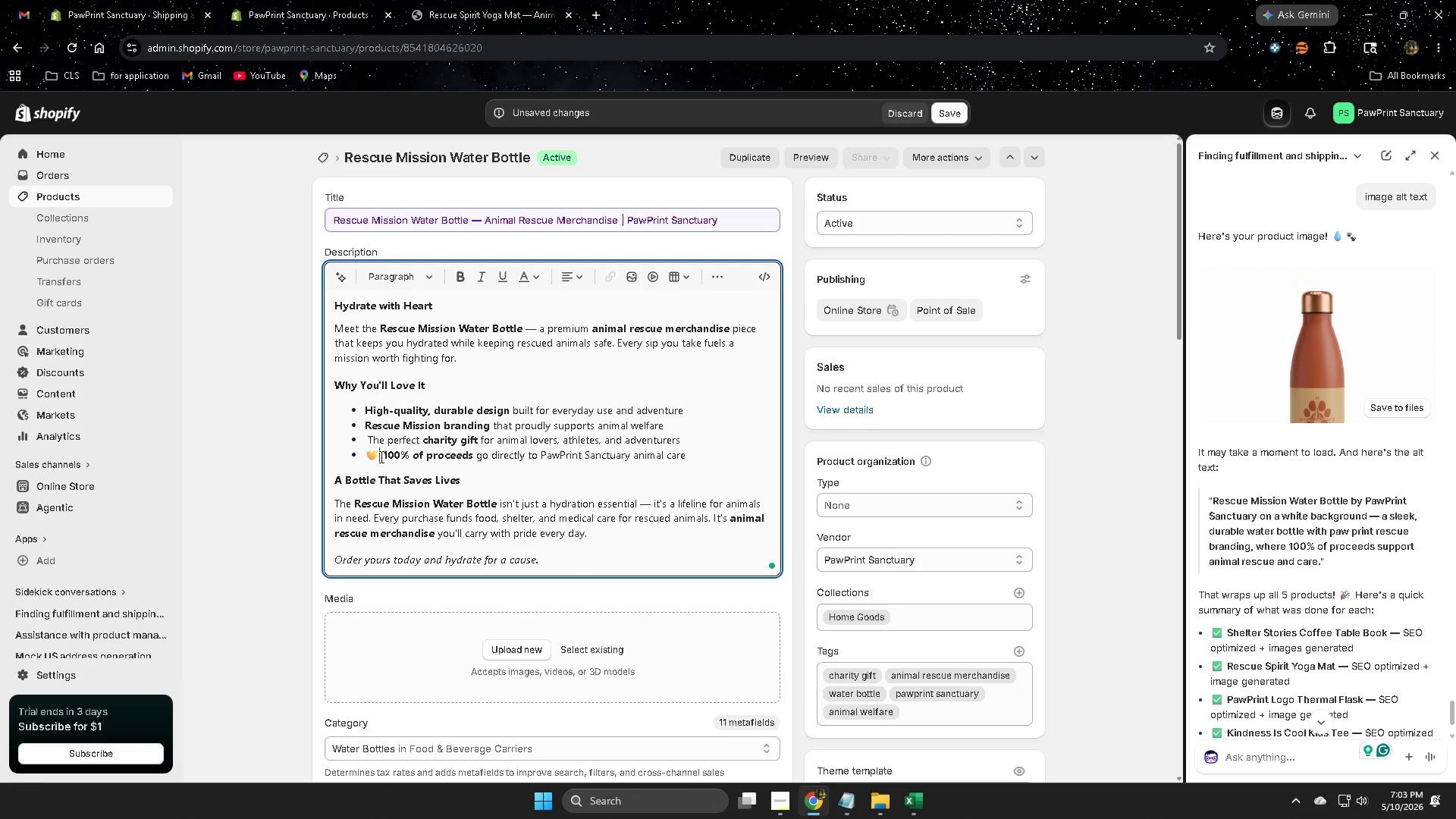 
key(Backspace)
 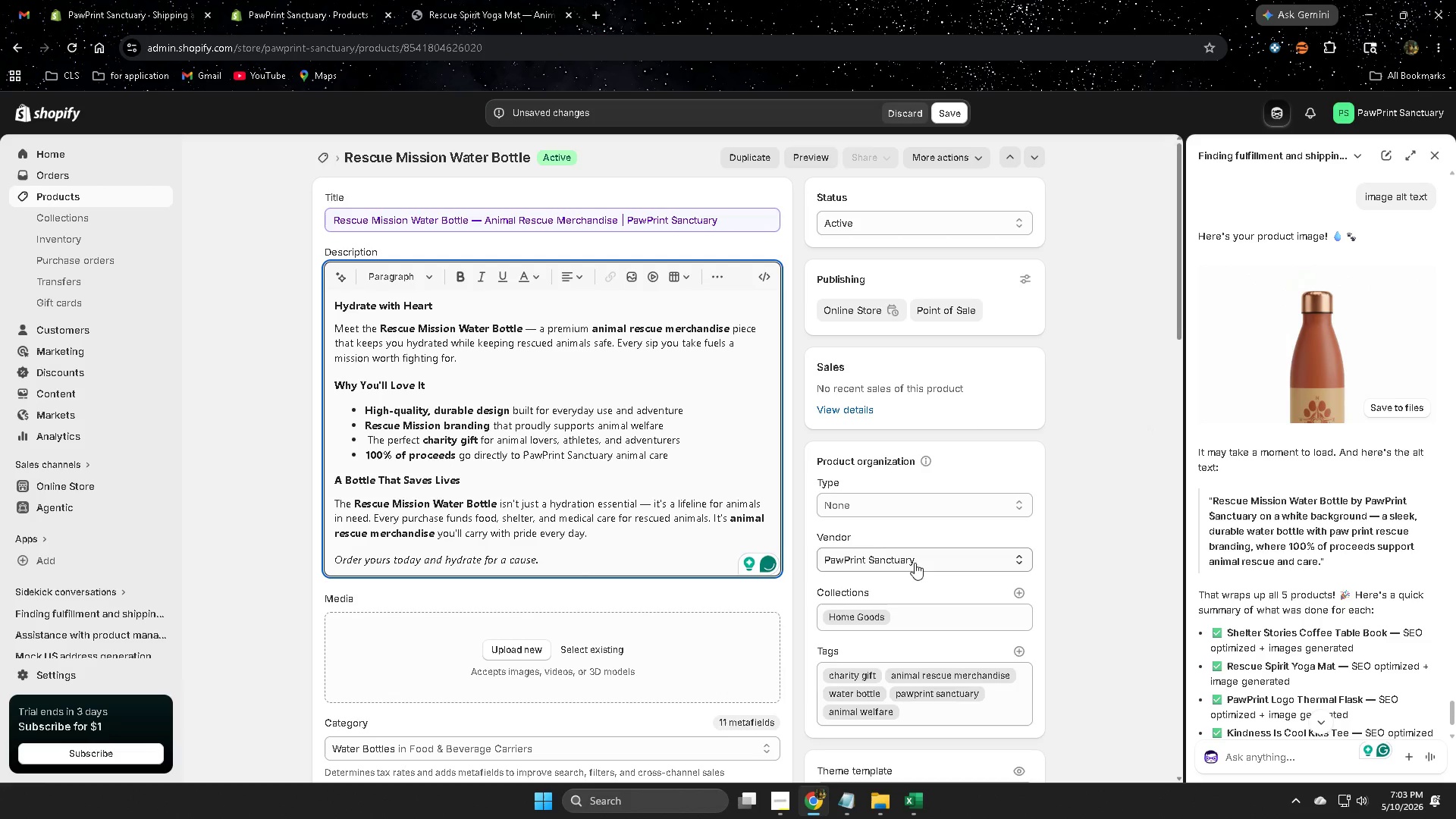 
left_click([275, 410])
 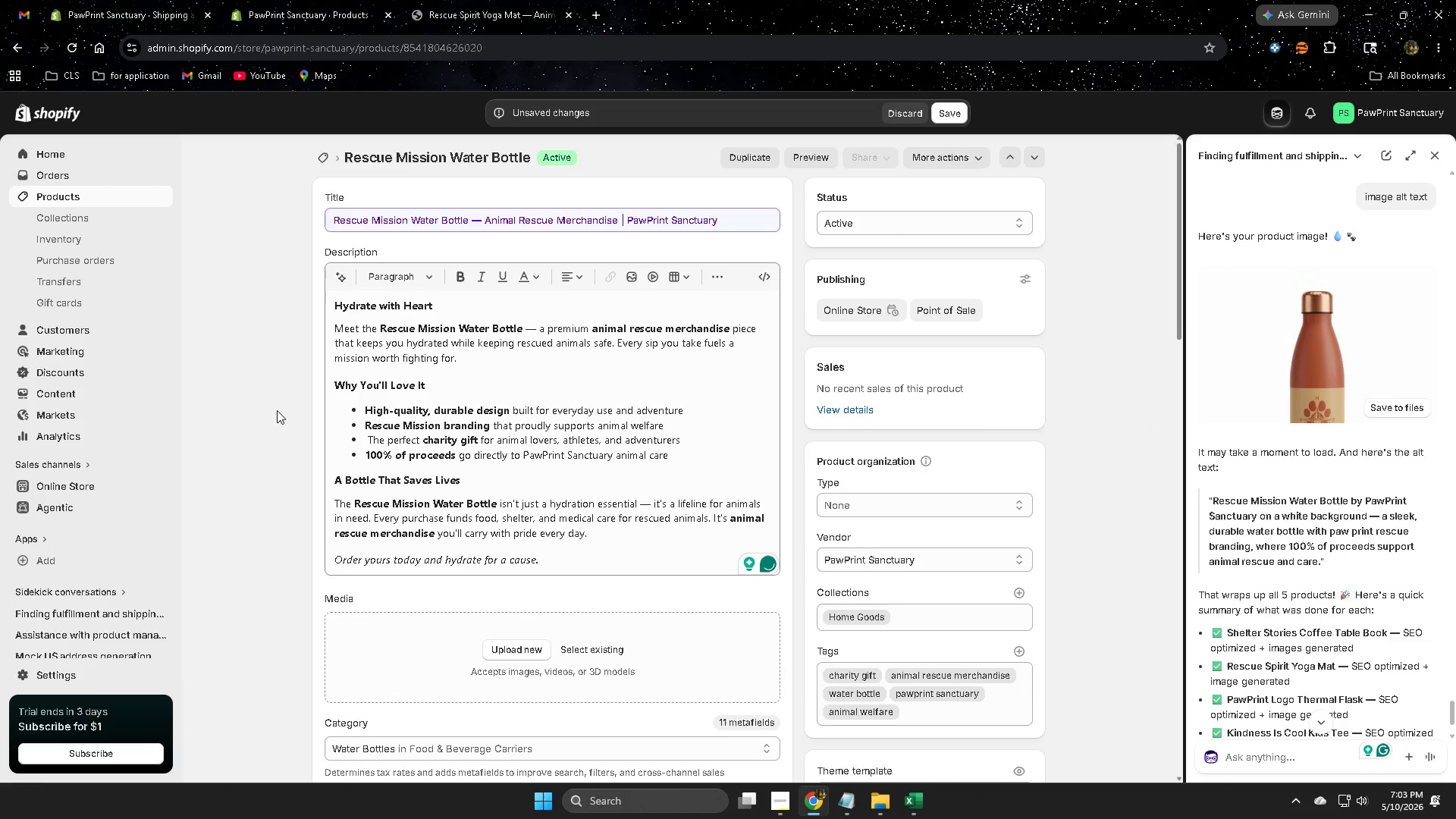 
scroll: coordinate [277, 410], scroll_direction: down, amount: 7.0
 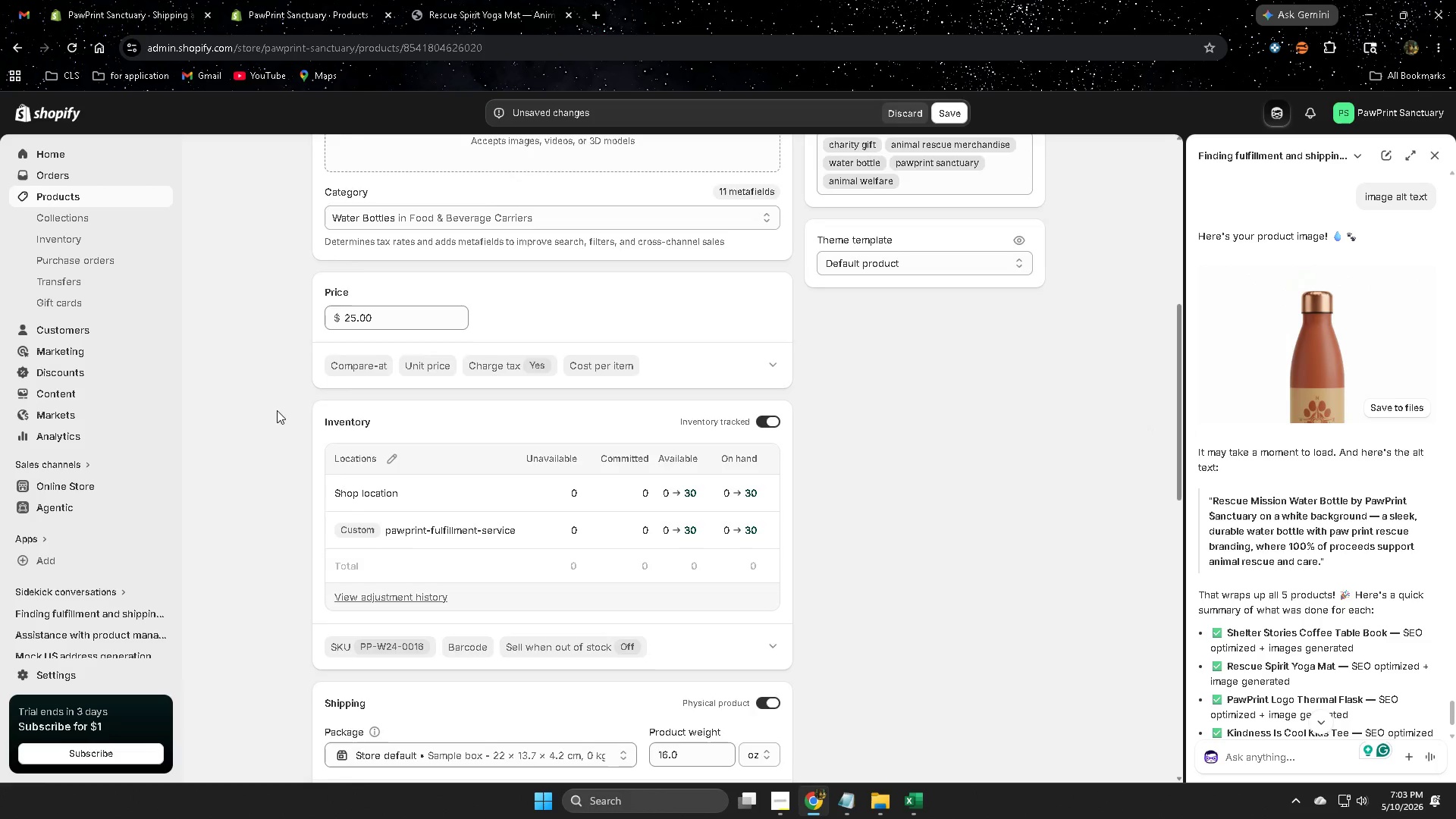 
scroll: coordinate [277, 410], scroll_direction: up, amount: 2.0
 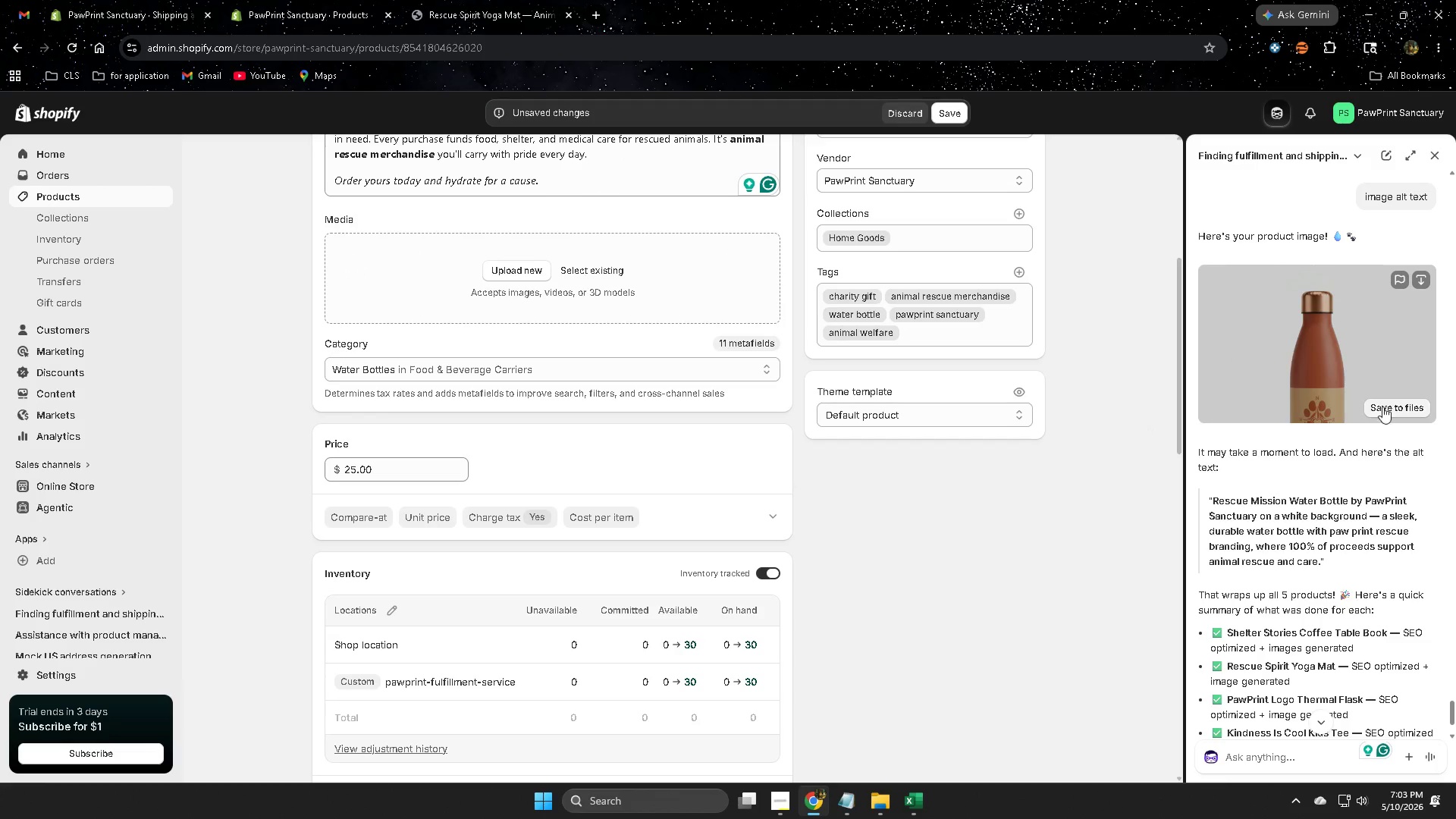 
left_click([1385, 407])
 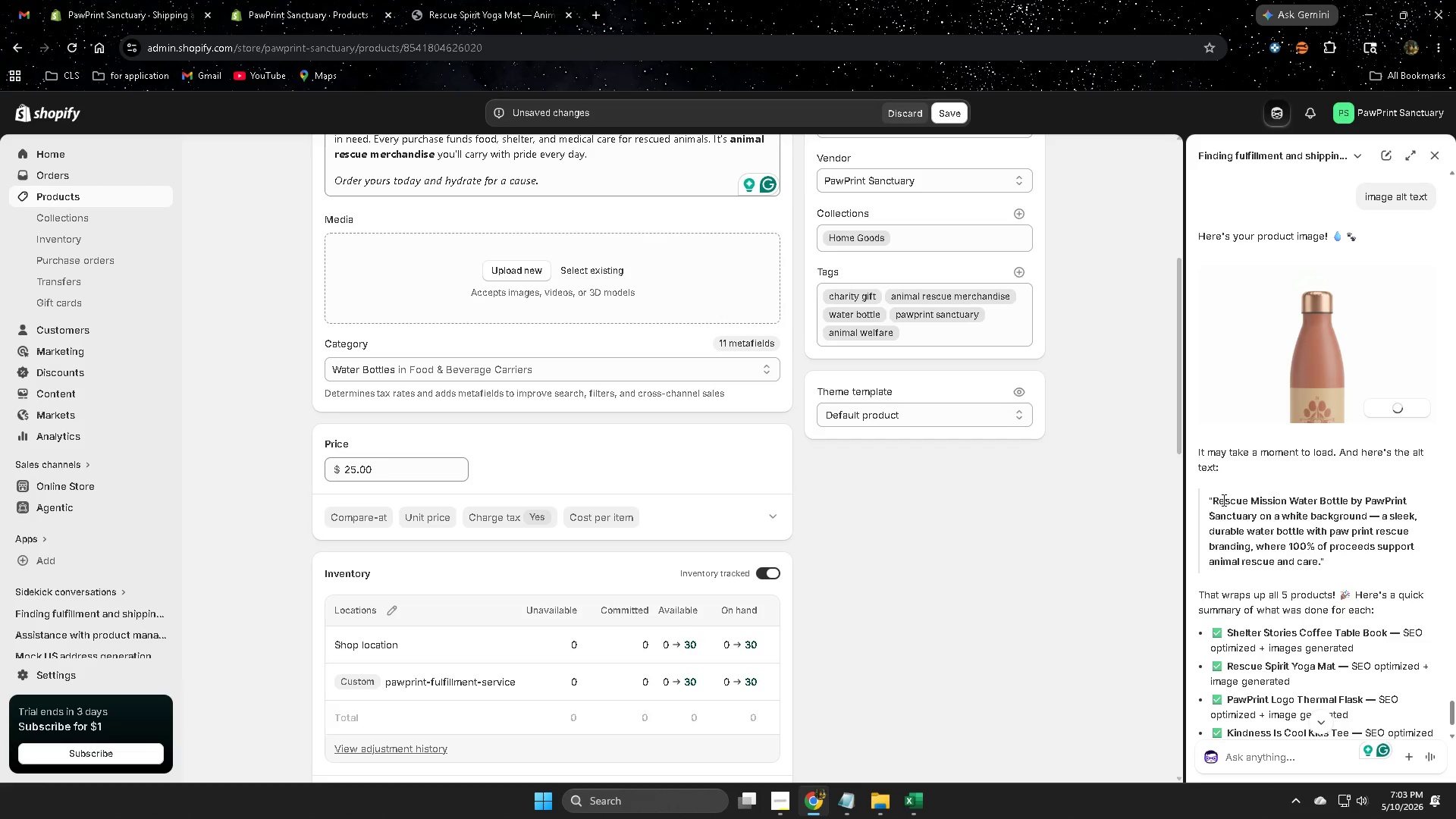 
left_click([1222, 500])
 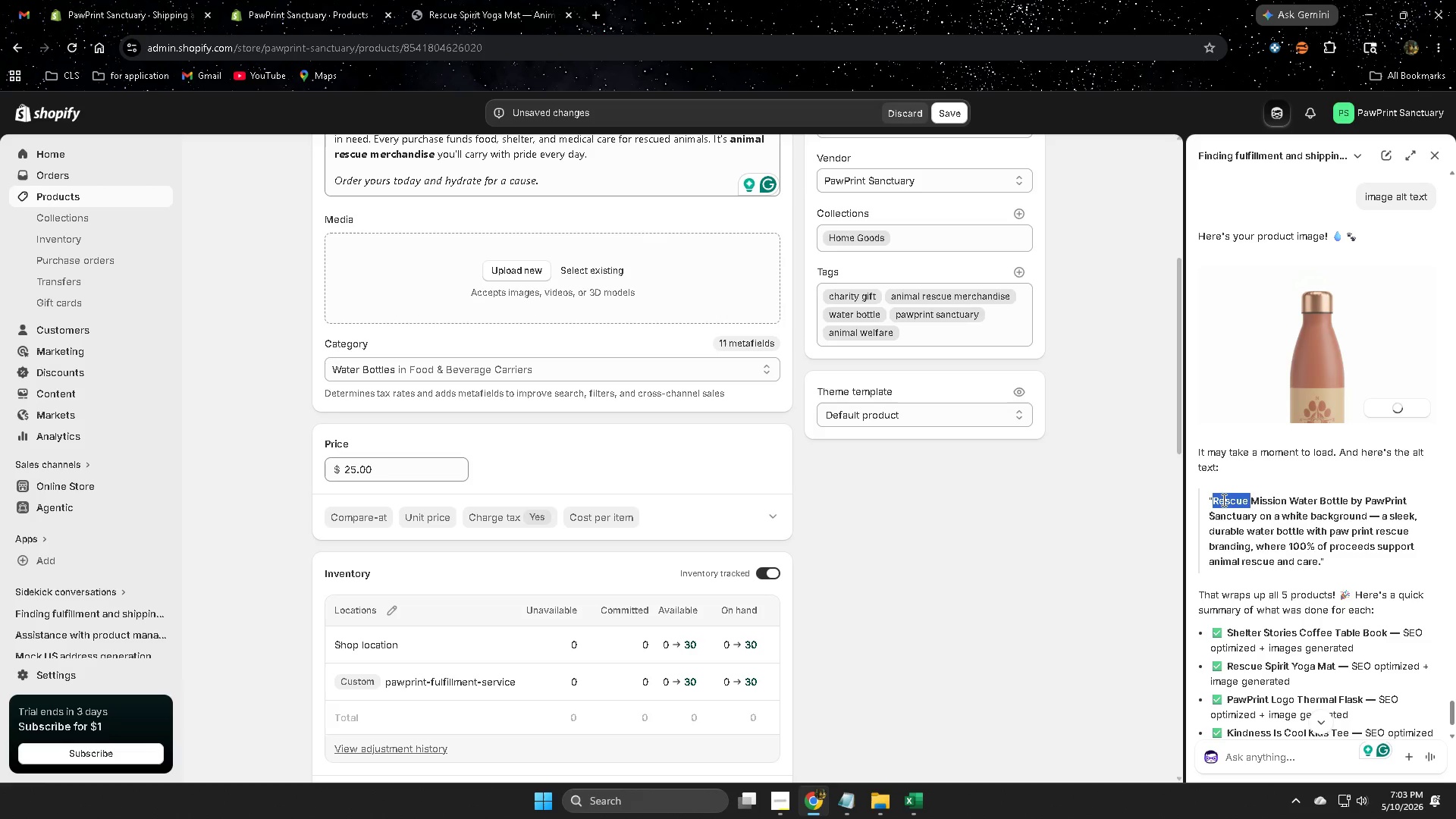 
left_click_drag(start_coordinate=[1222, 500], to_coordinate=[1301, 563])
 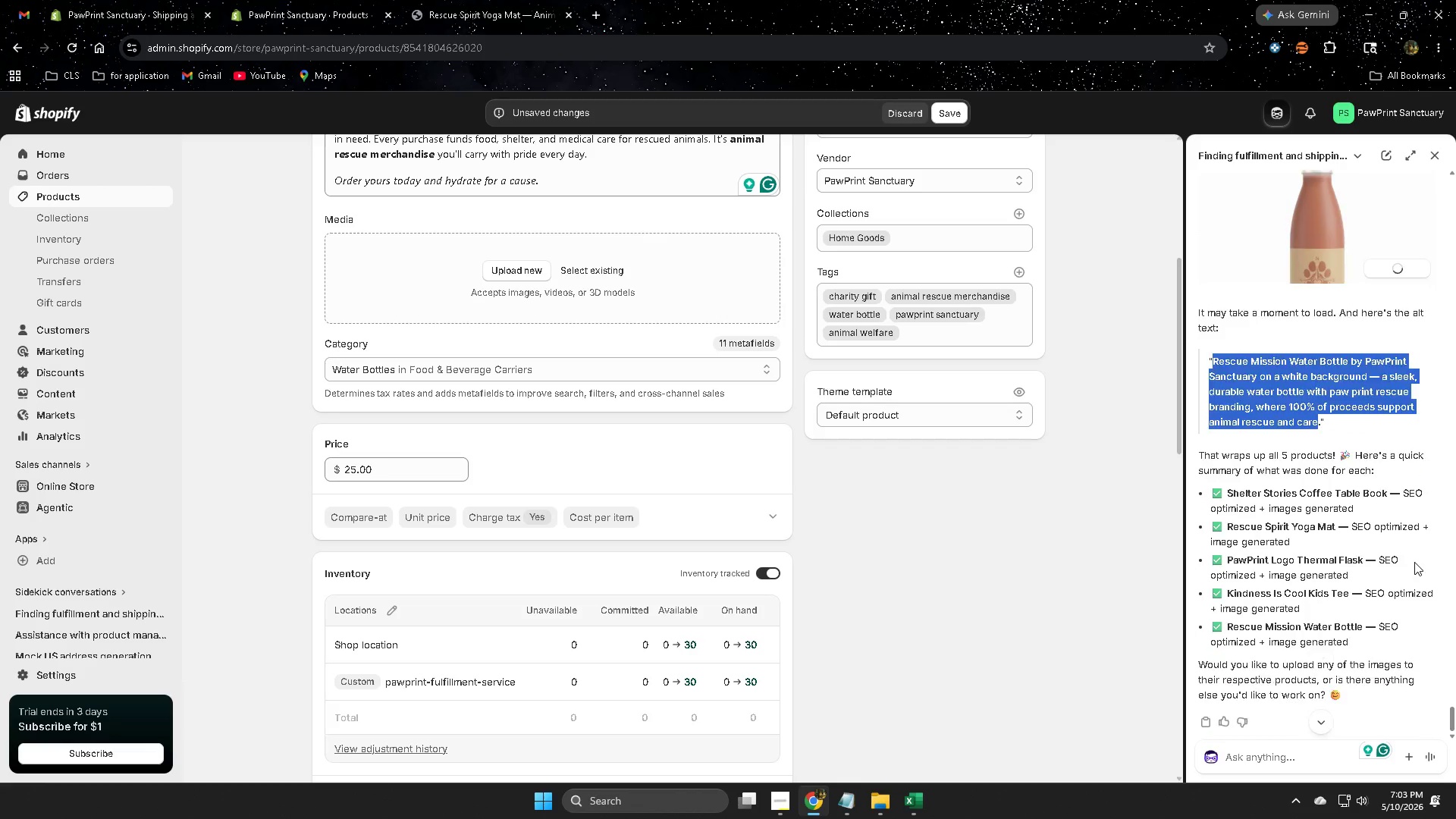 
key(Control+ControlLeft)
 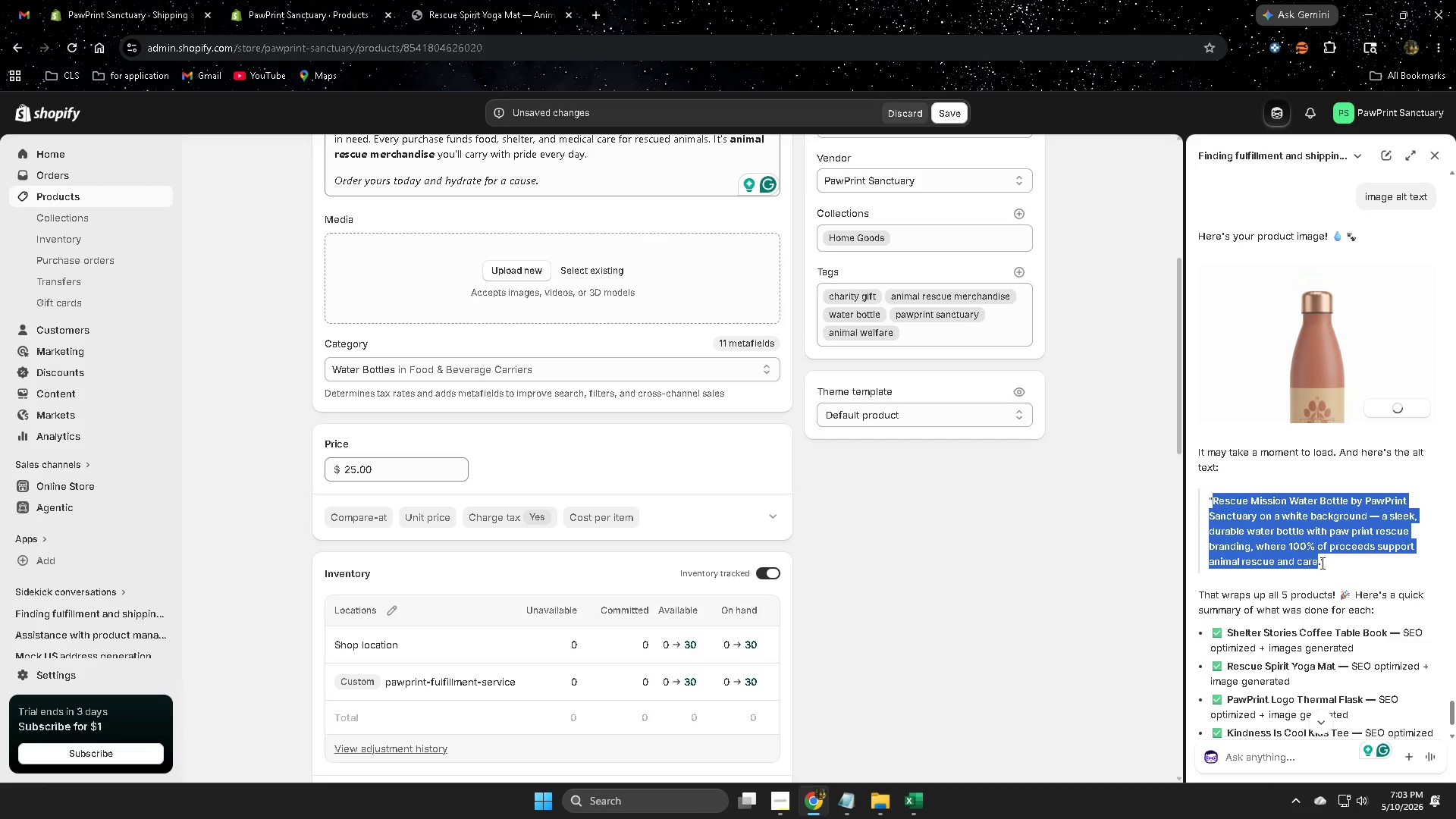 
key(Control+C)
 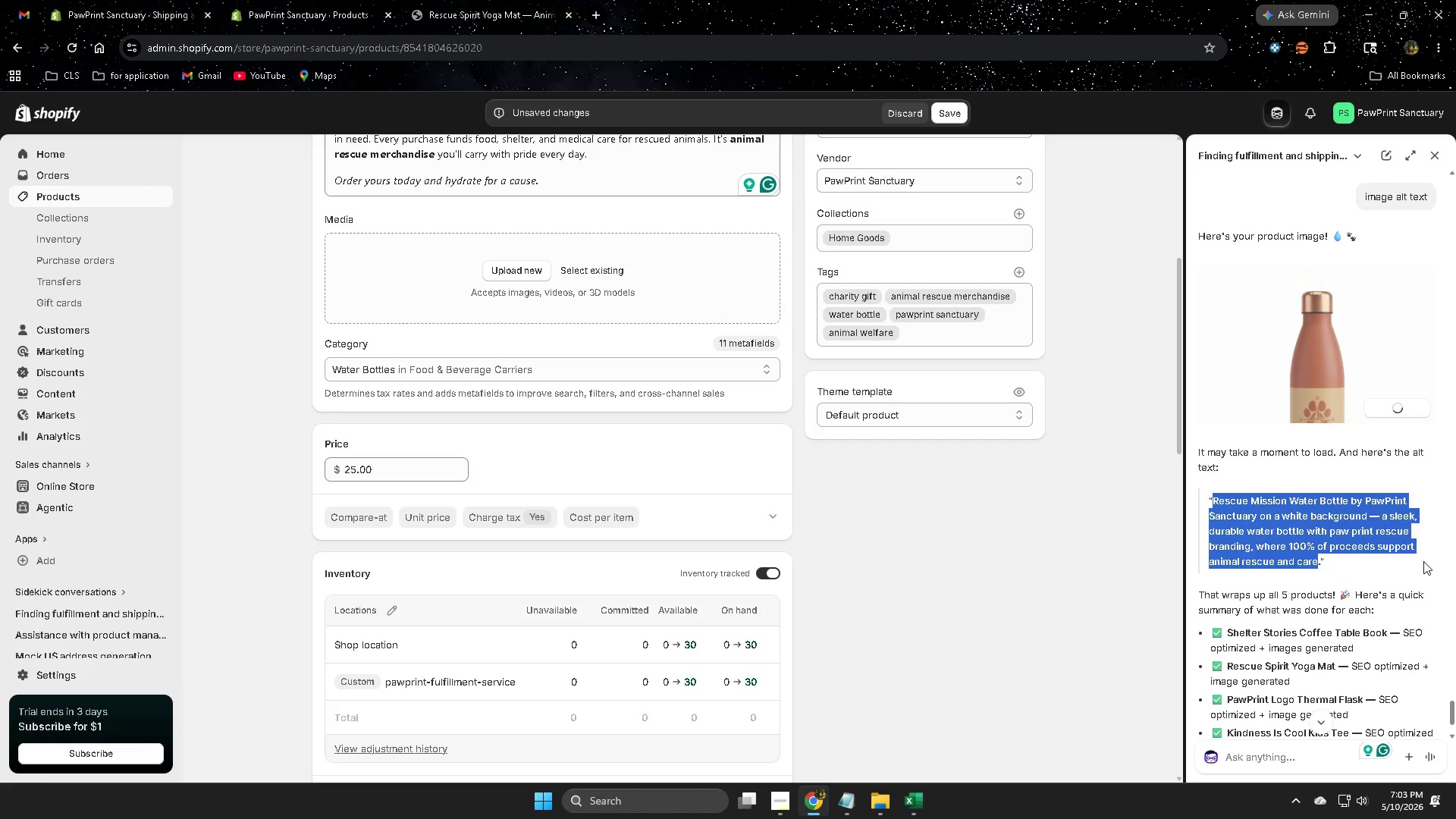 
scroll: coordinate [1413, 562], scroll_direction: down, amount: 4.0
 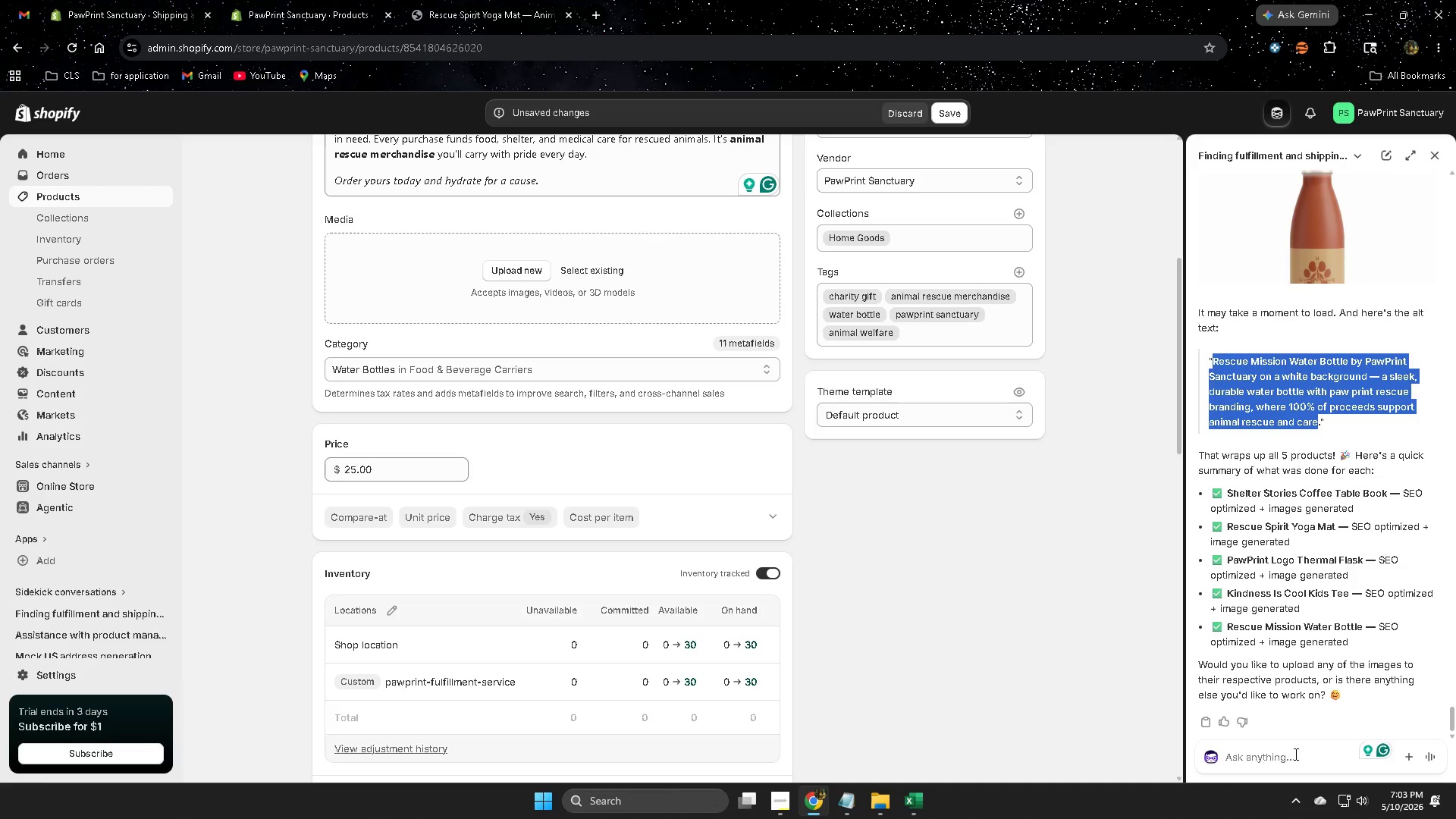 
wait(15.39)
 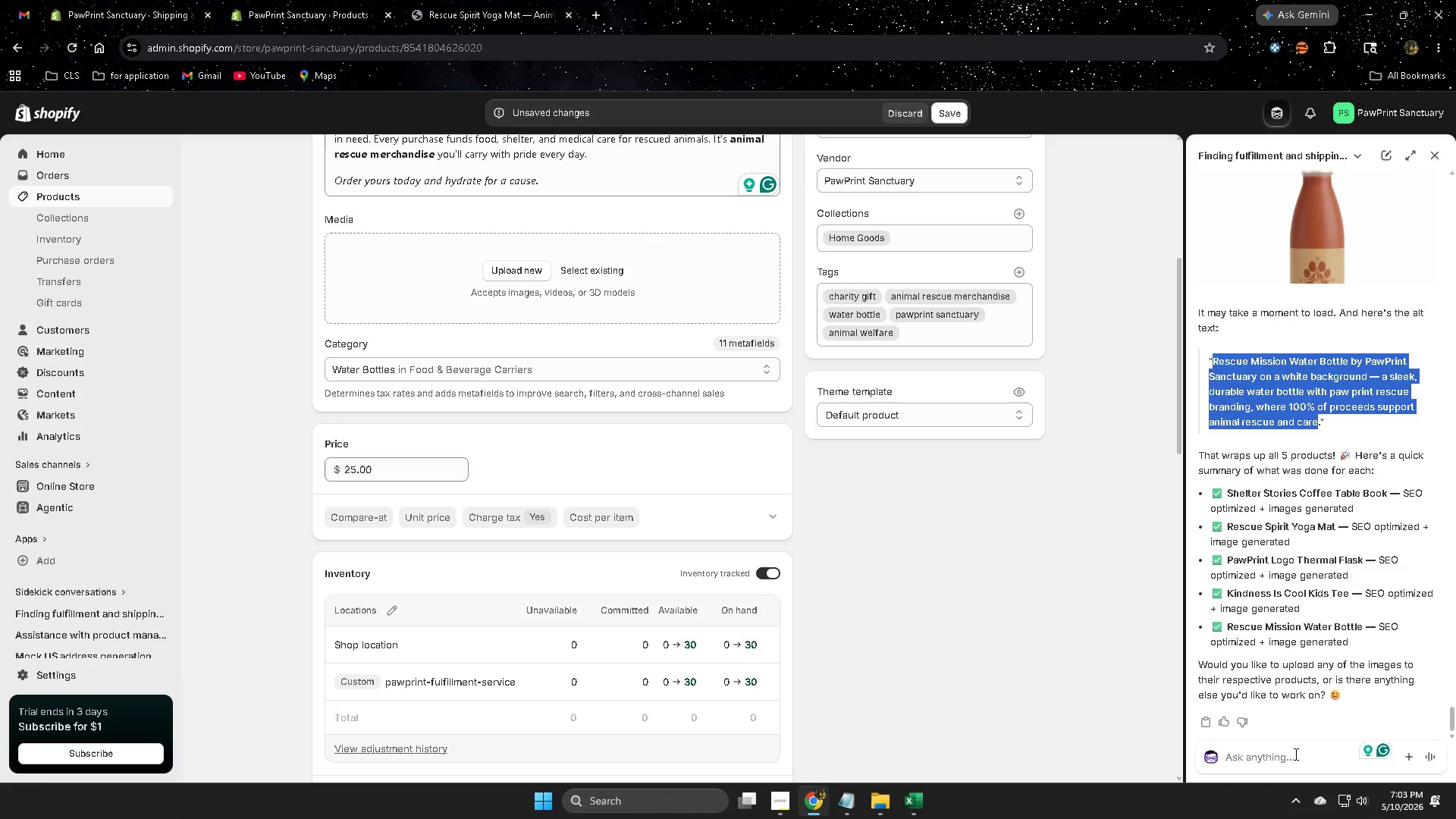 
left_click([1436, 152])
 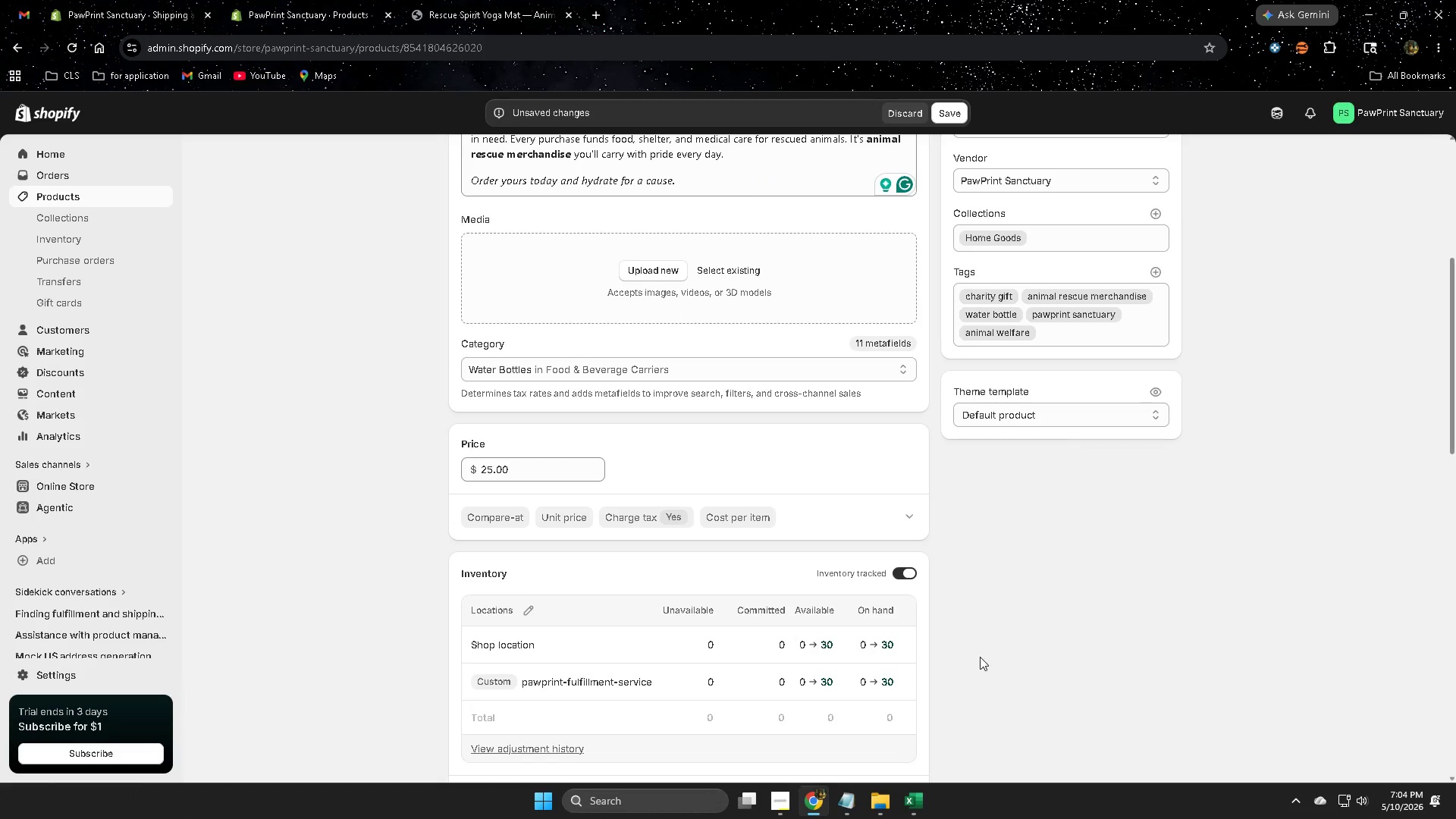 
scroll: coordinate [669, 513], scroll_direction: up, amount: 2.0
 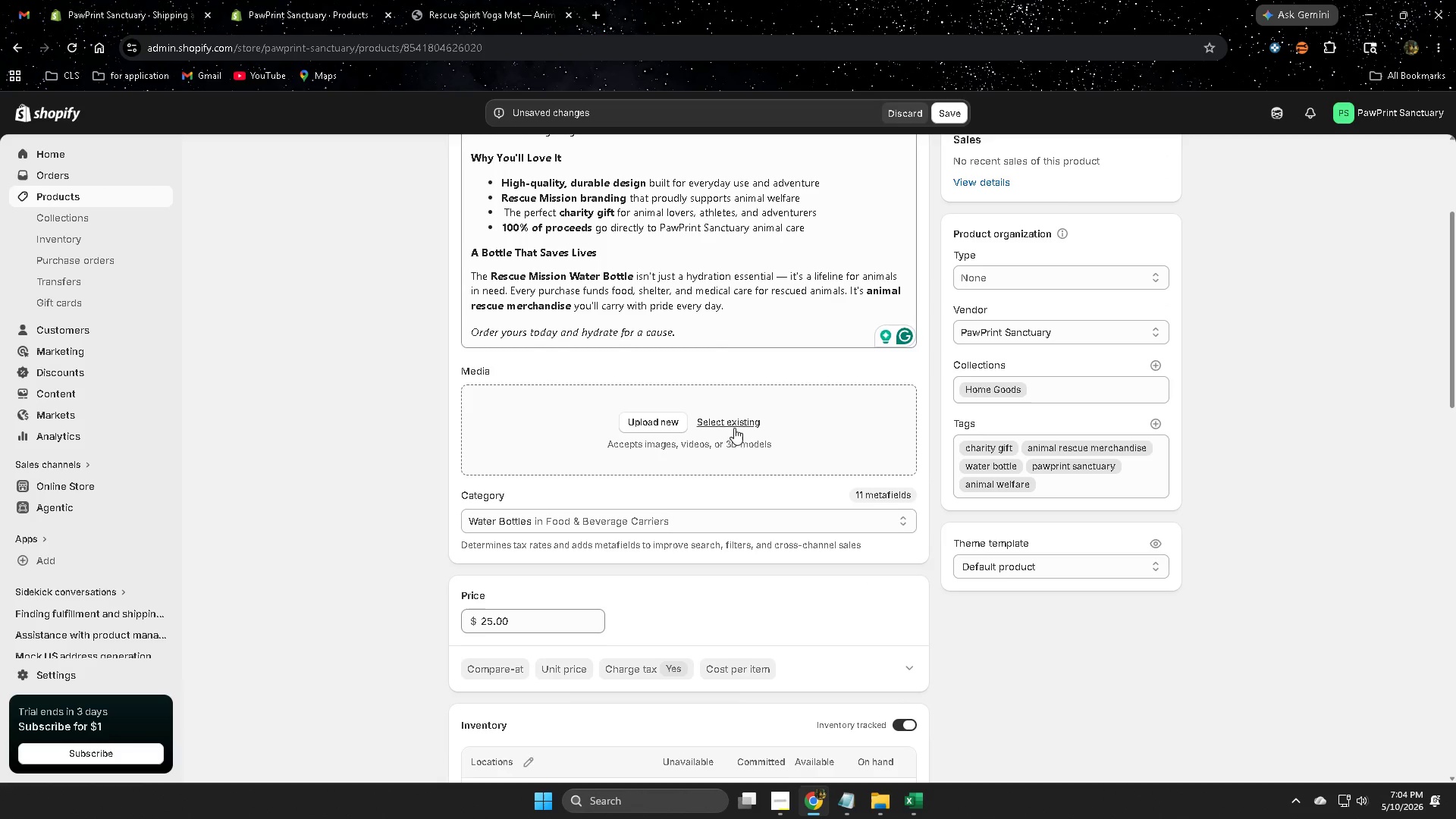 
left_click([734, 416])
 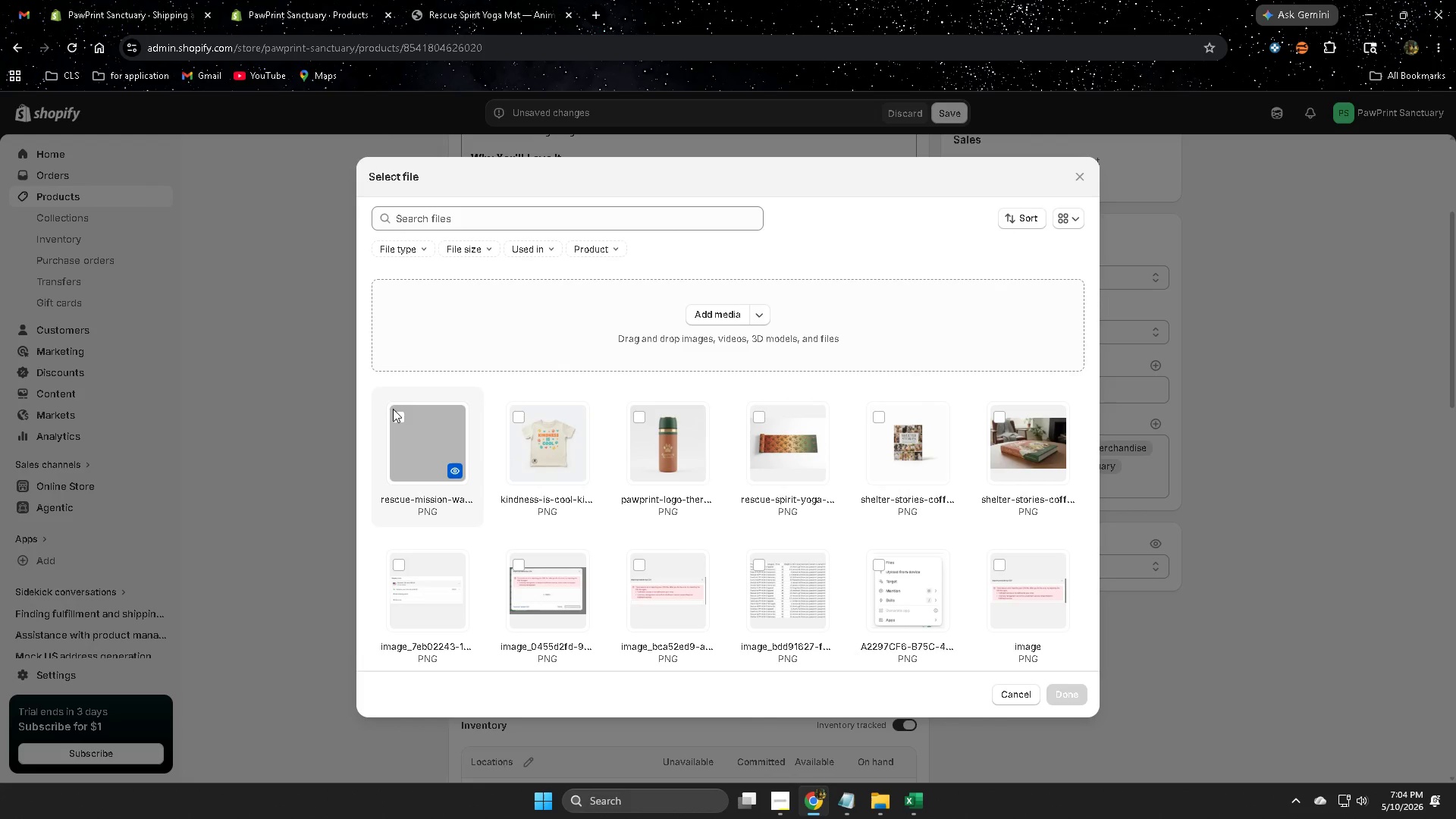 
left_click([398, 417])
 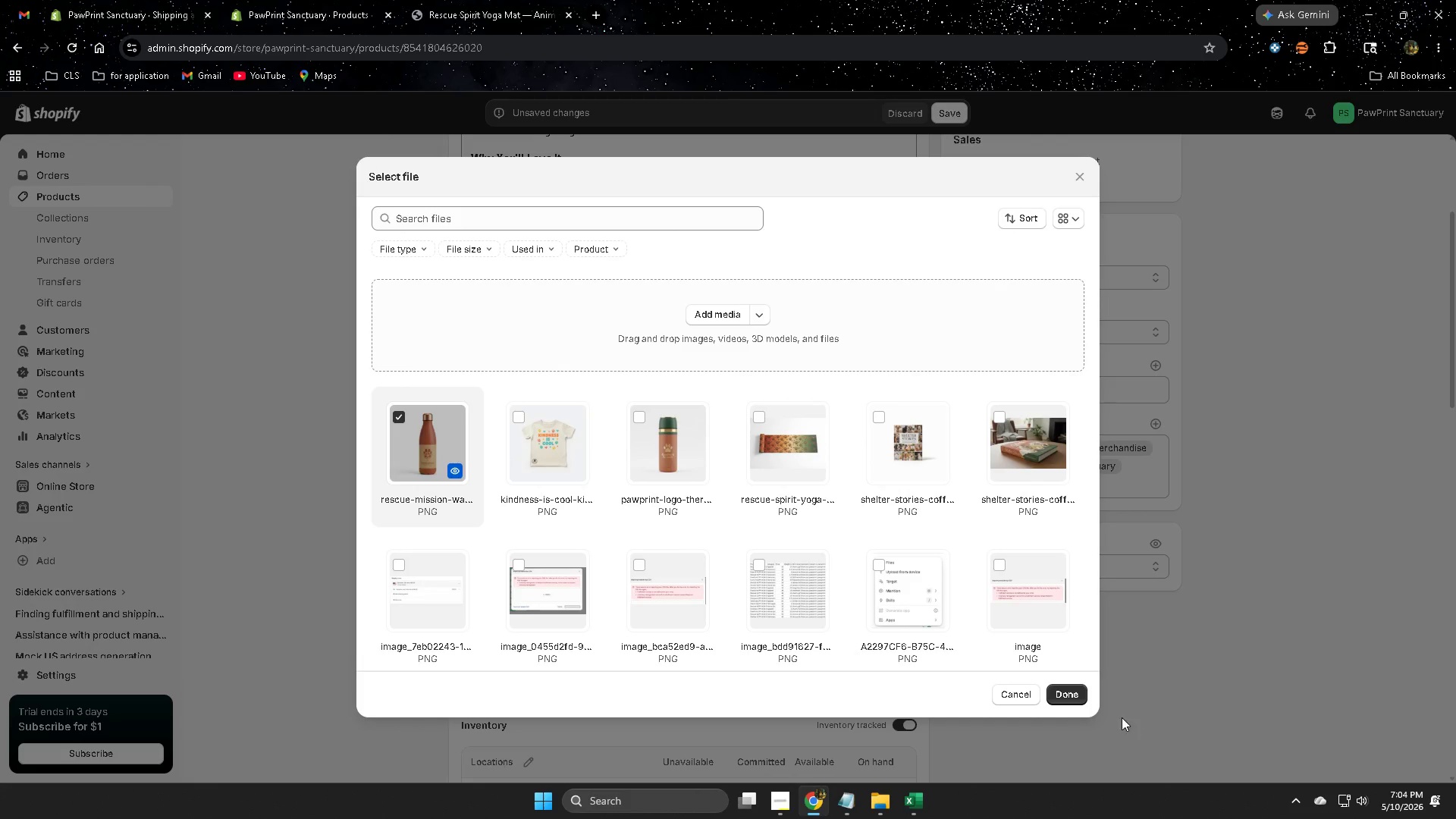 
left_click([1072, 701])
 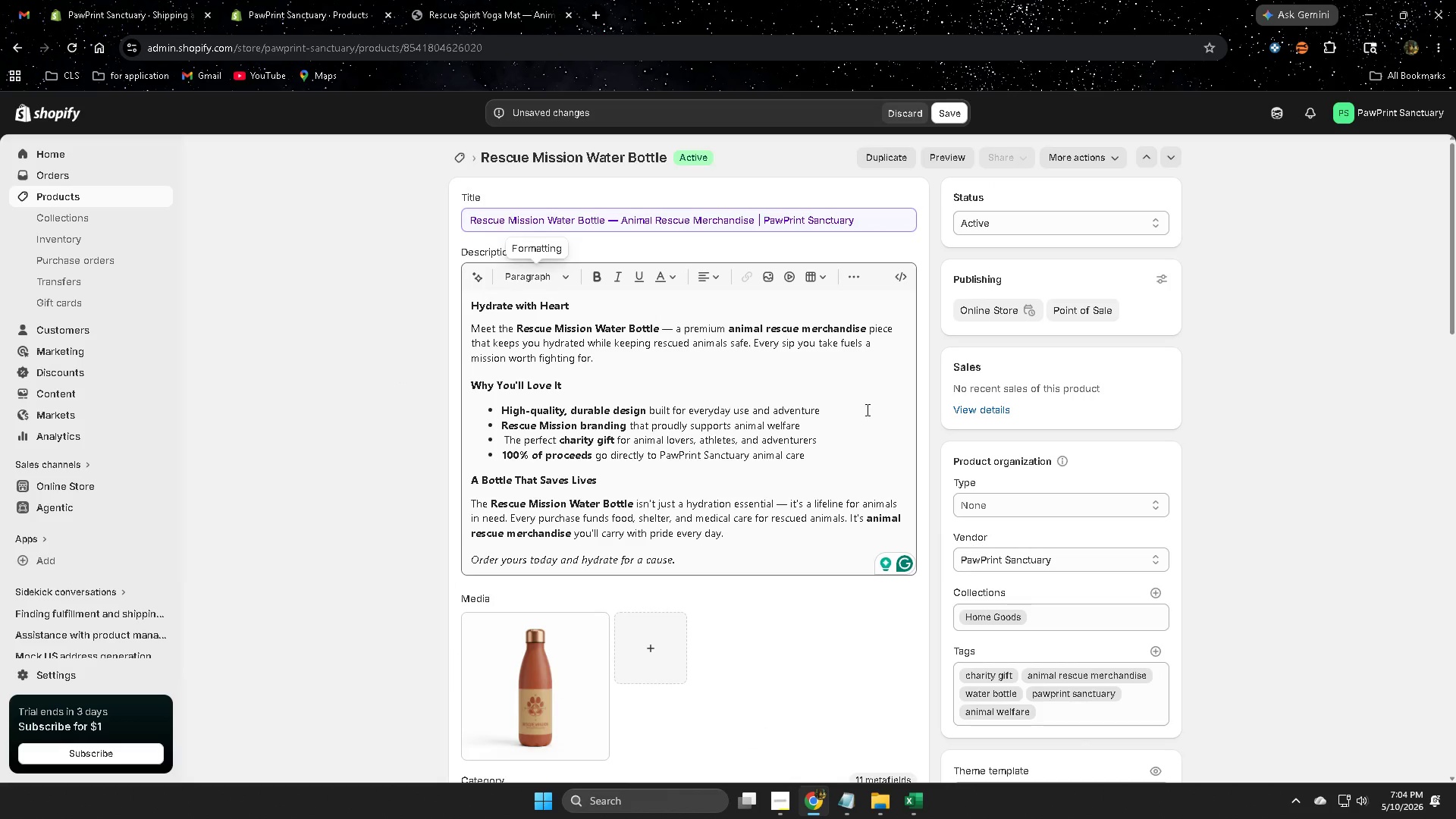 
scroll: coordinate [758, 636], scroll_direction: down, amount: 1.0
 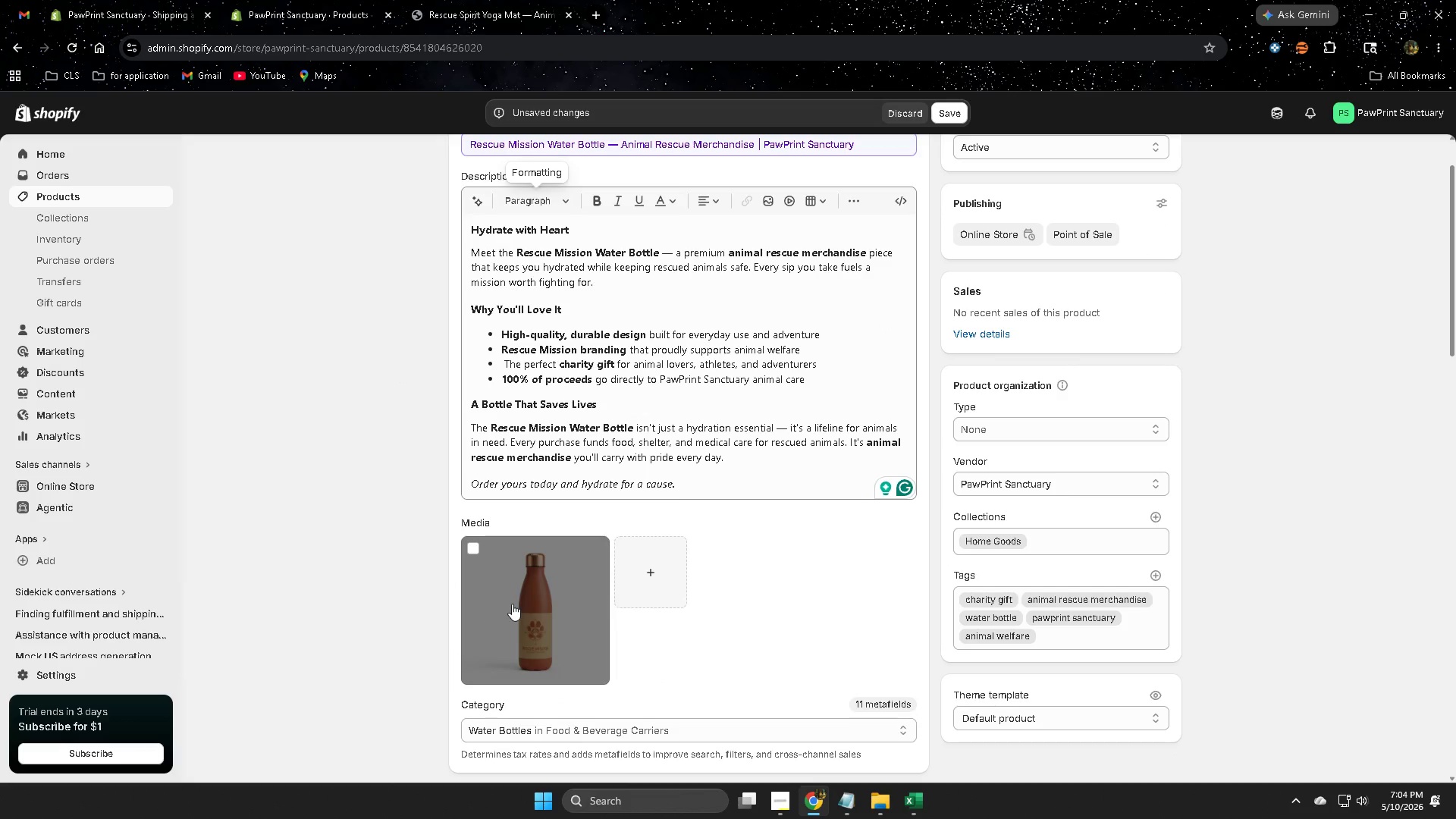 
left_click([517, 604])
 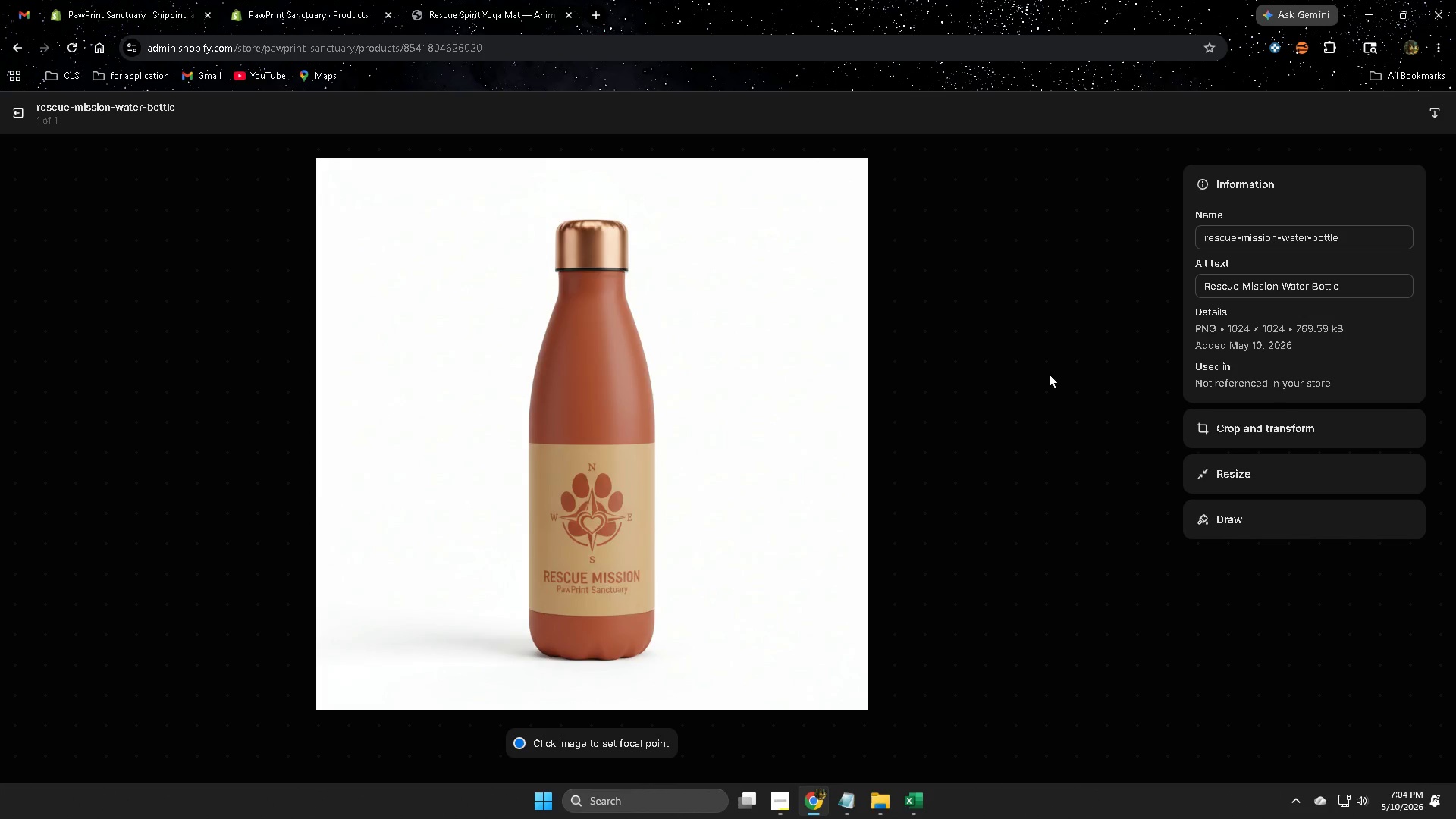 
left_click([1360, 287])
 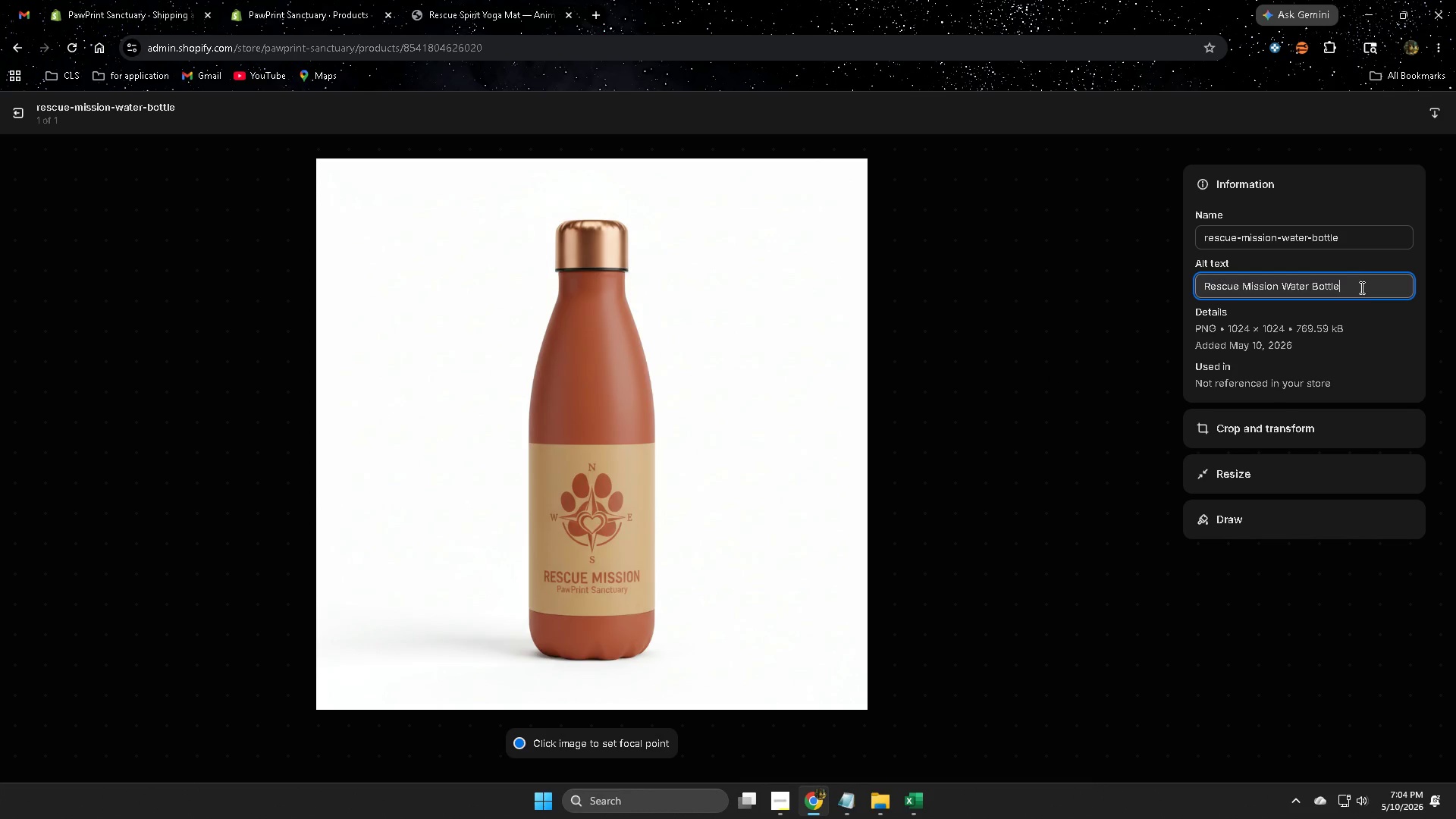 
triple_click([1360, 290])
 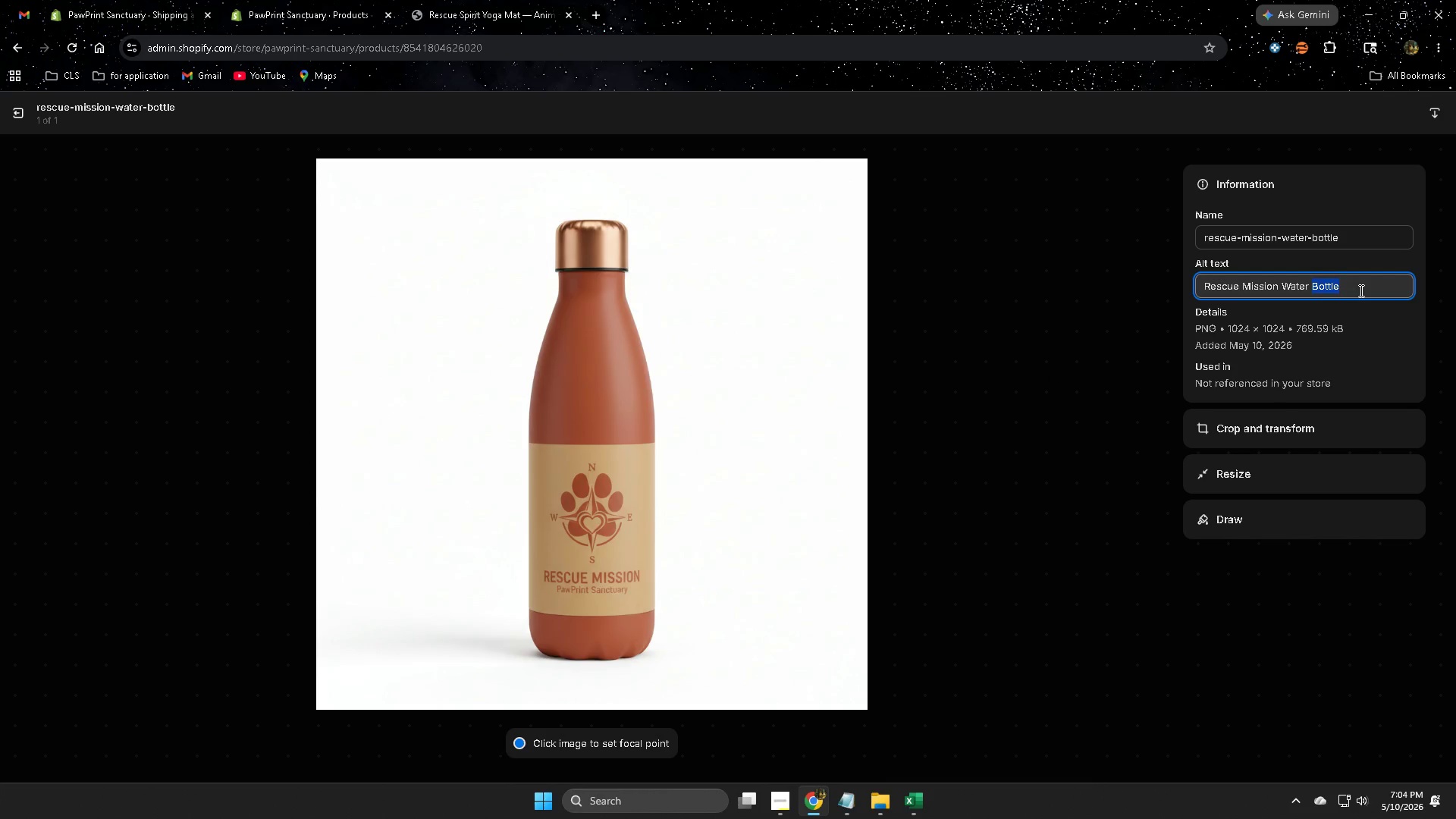 
hold_key(key=ControlLeft, duration=0.31)
 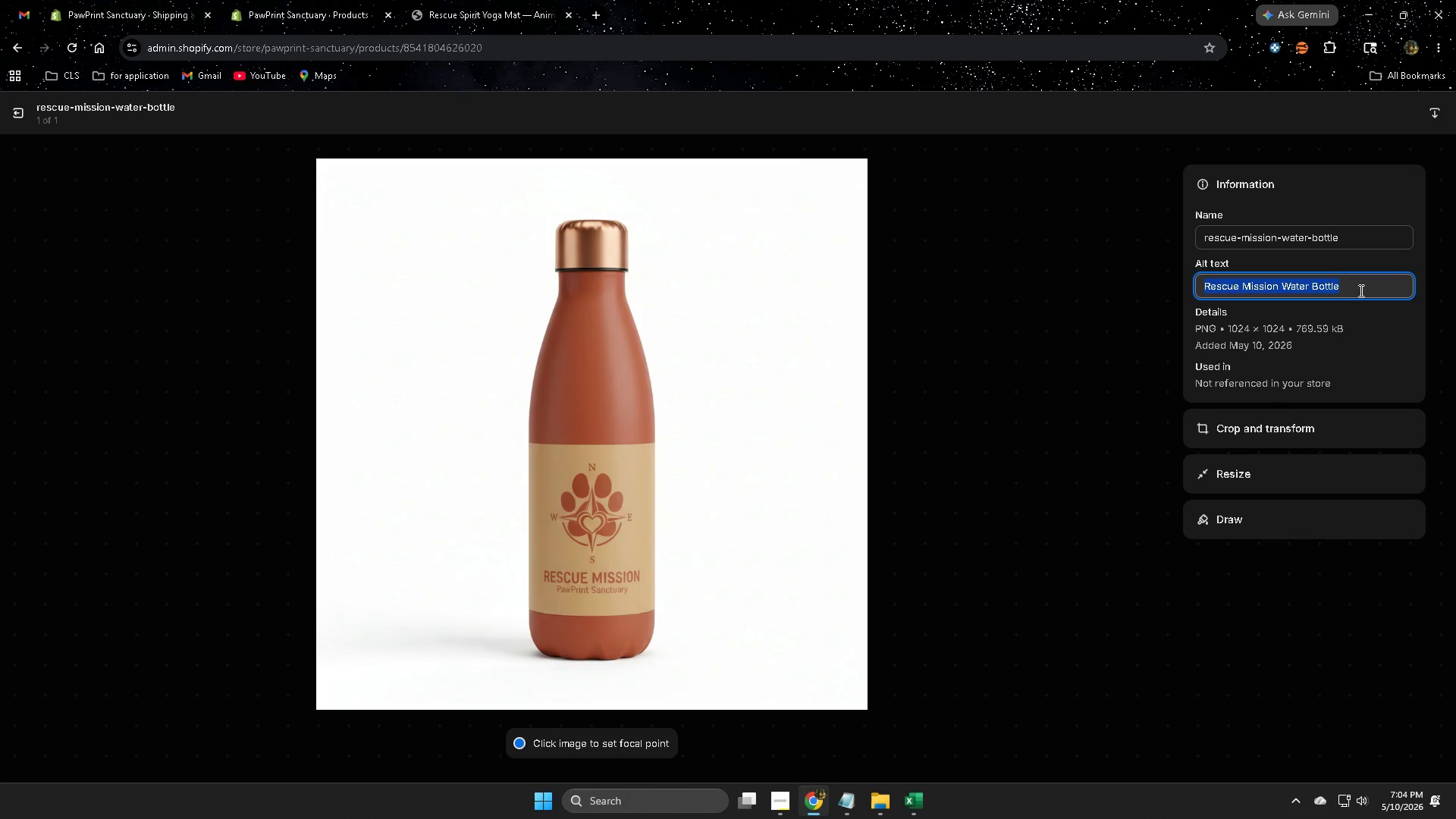 
double_click([1360, 290])
 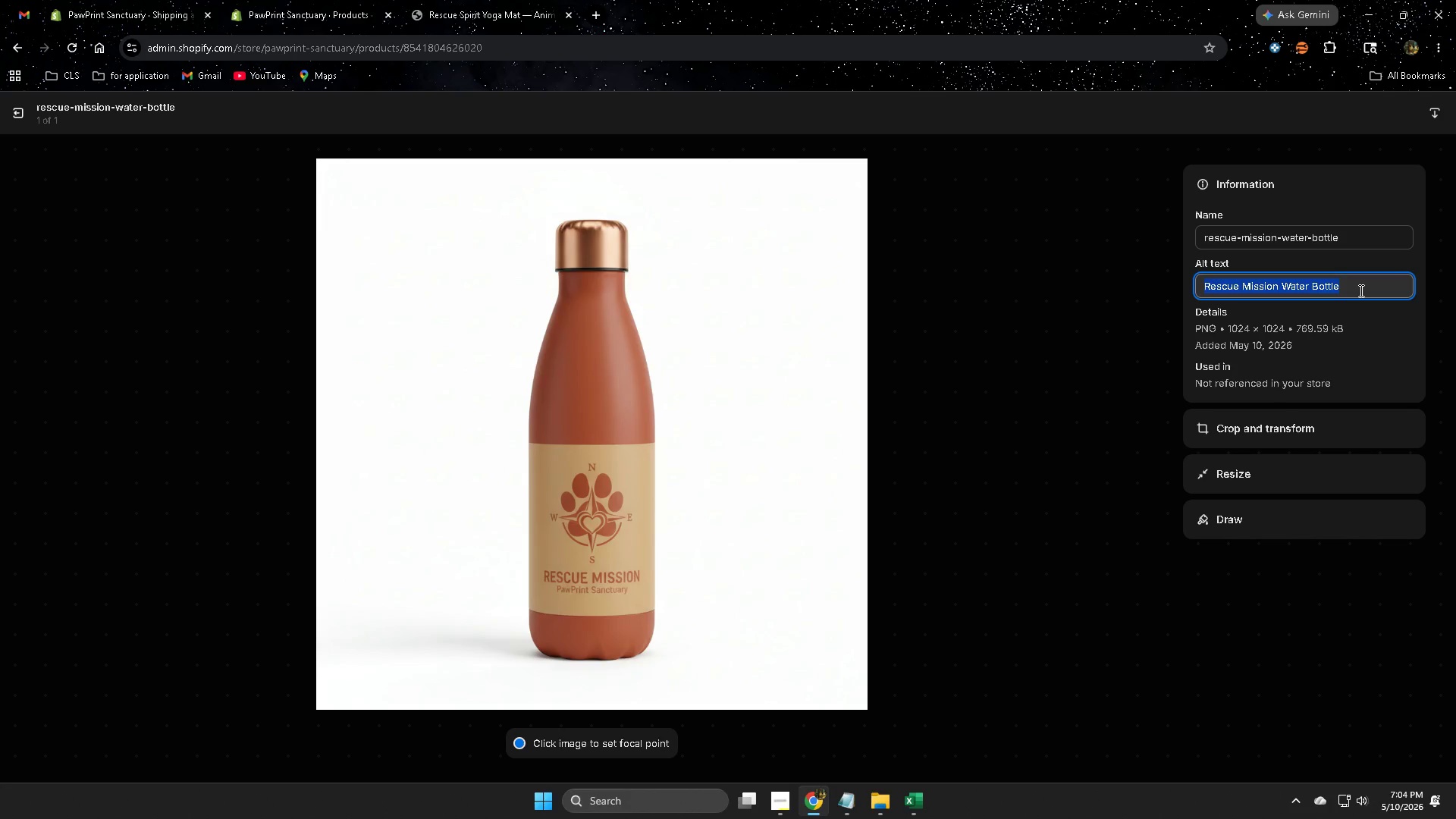 
triple_click([1360, 290])
 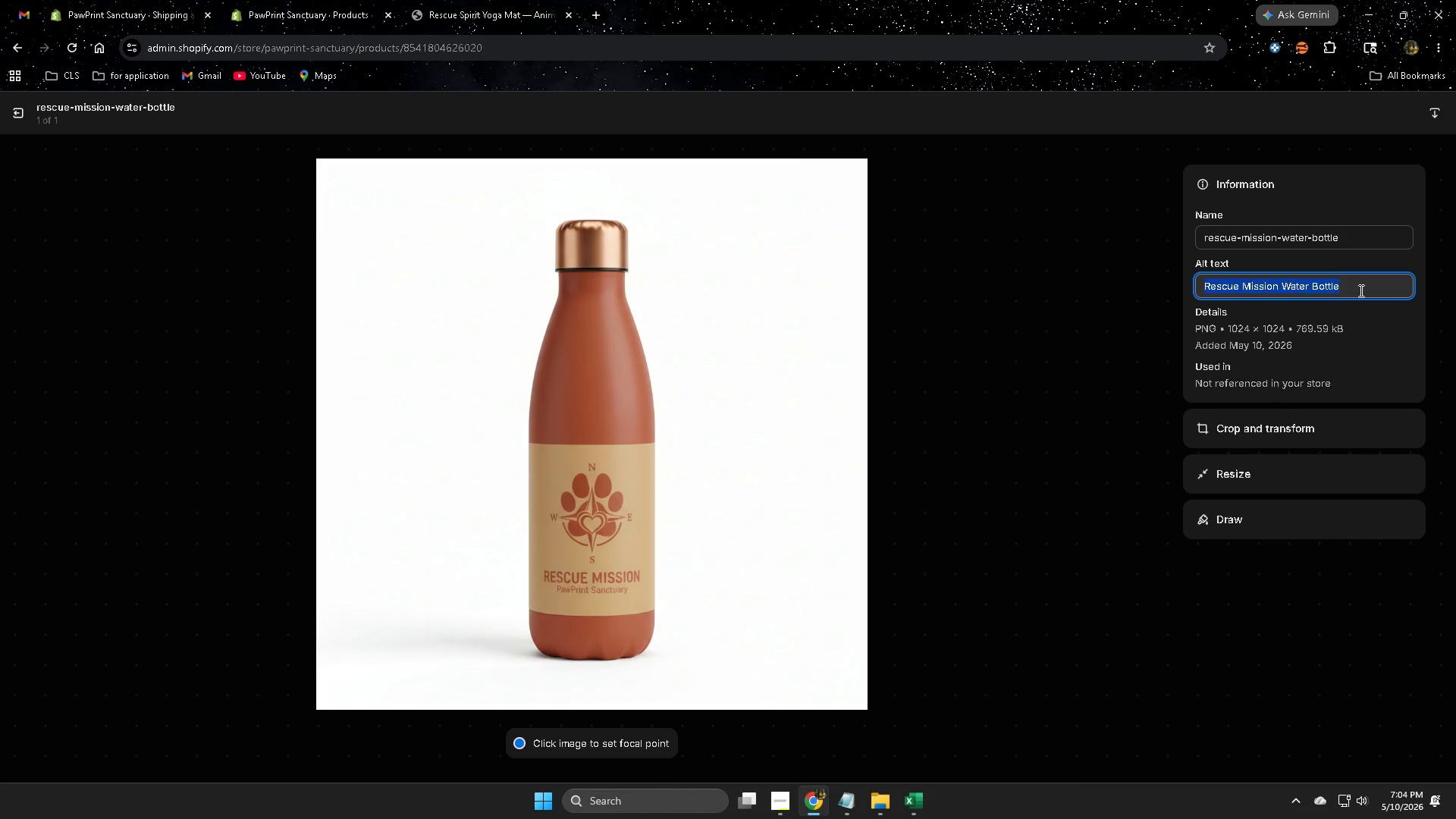 
key(Control+V)
 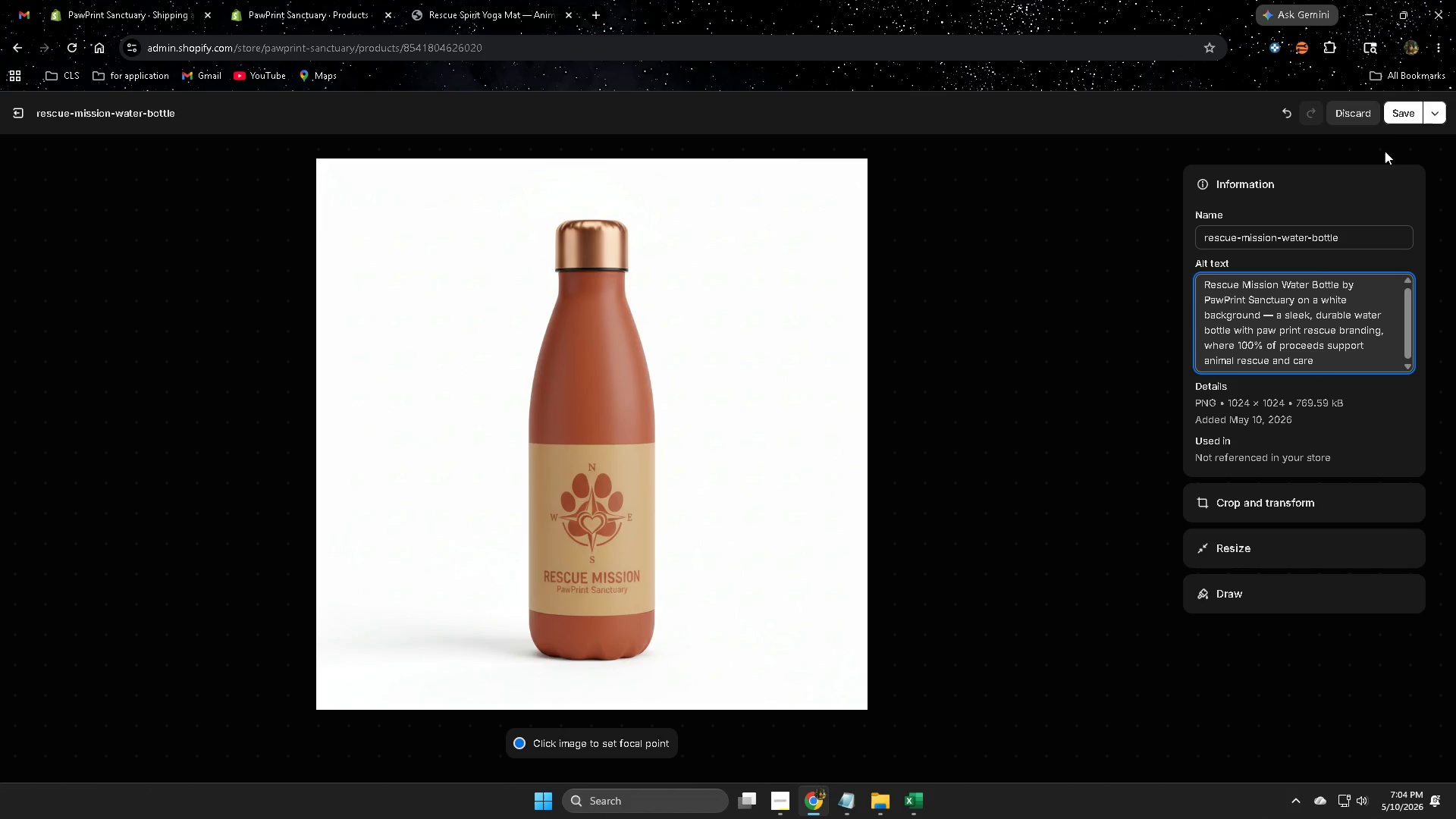 
left_click([1401, 113])
 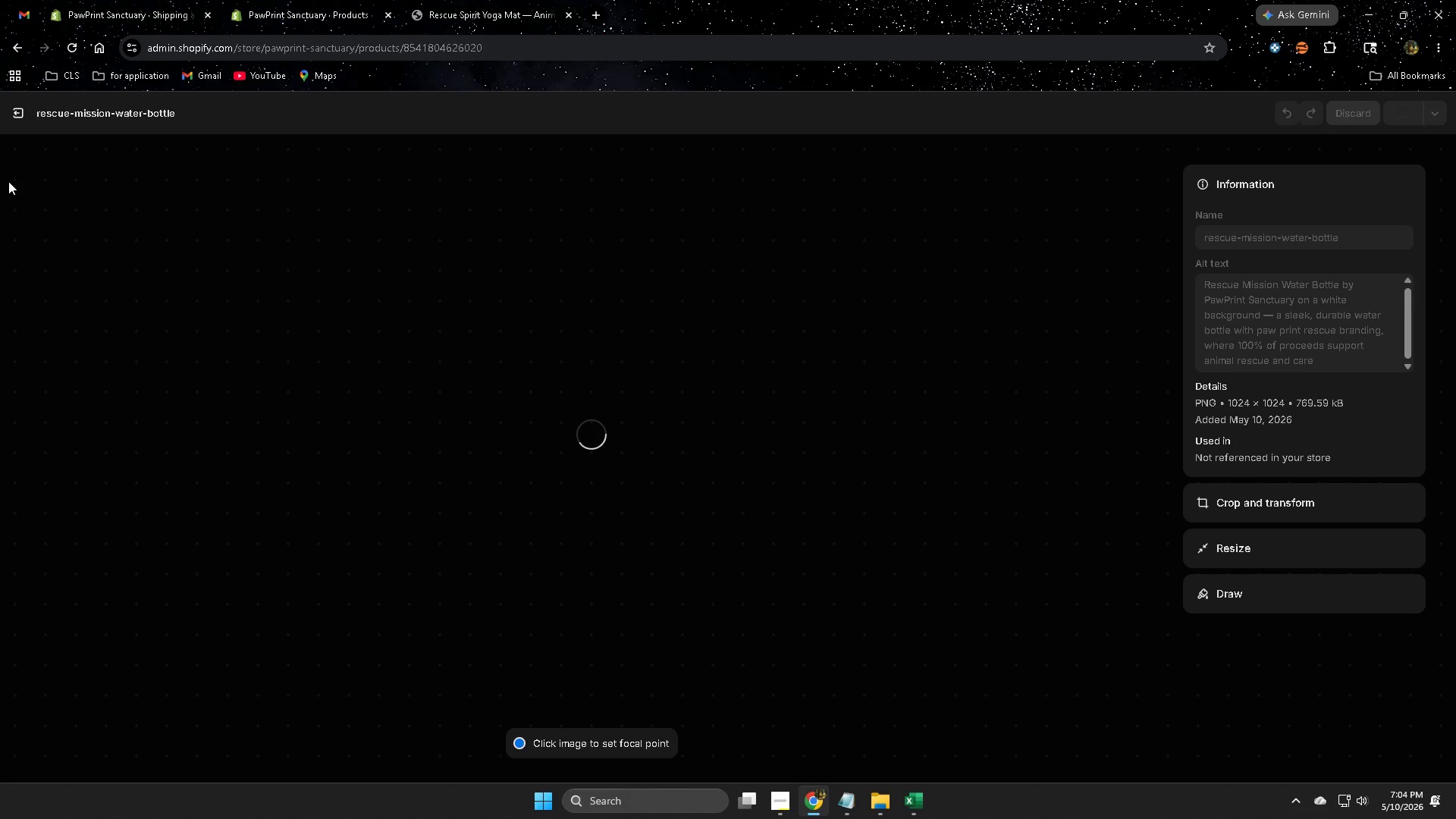 
mouse_move([25, 146])
 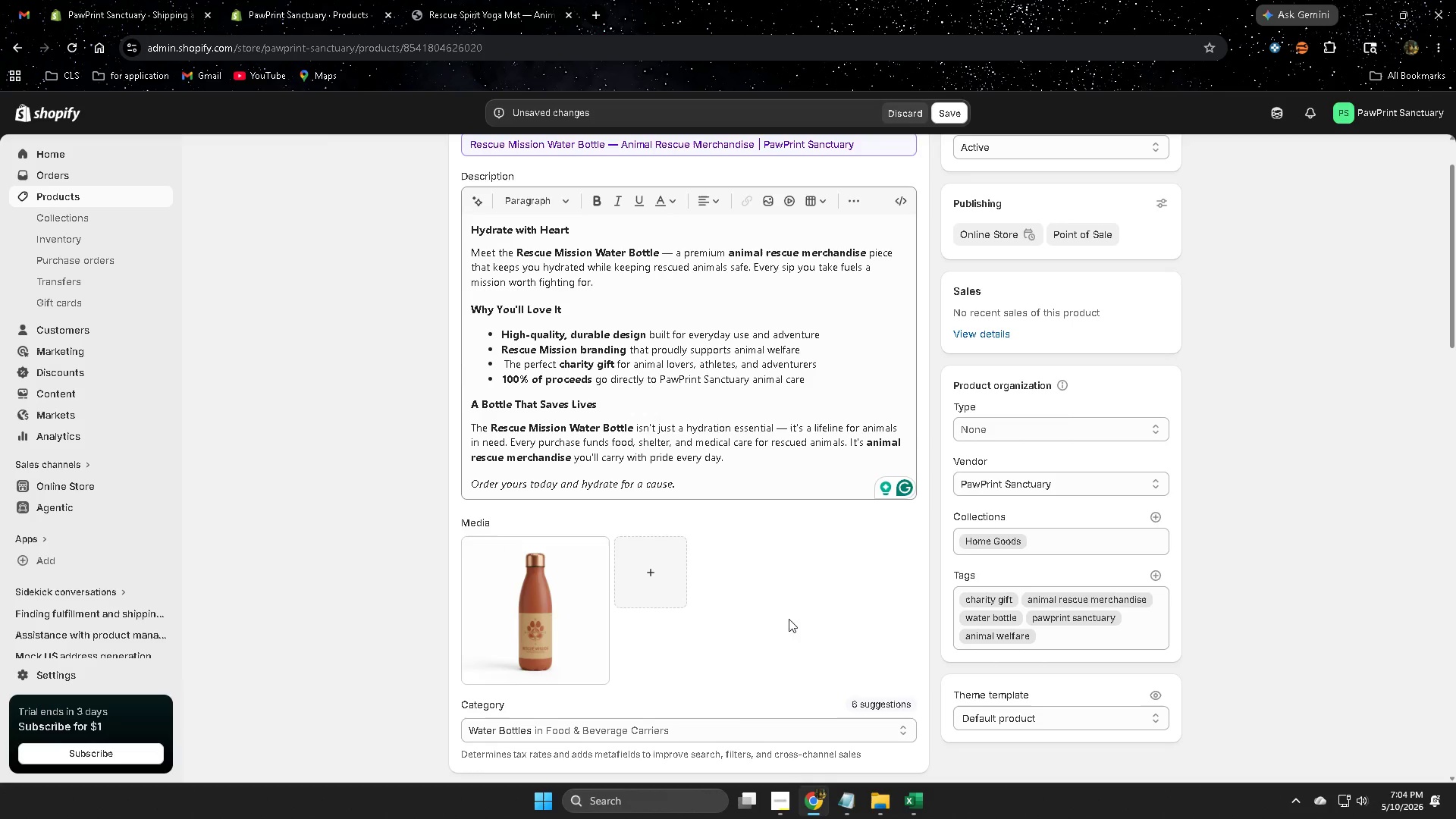 
scroll: coordinate [437, 557], scroll_direction: down, amount: 14.0
 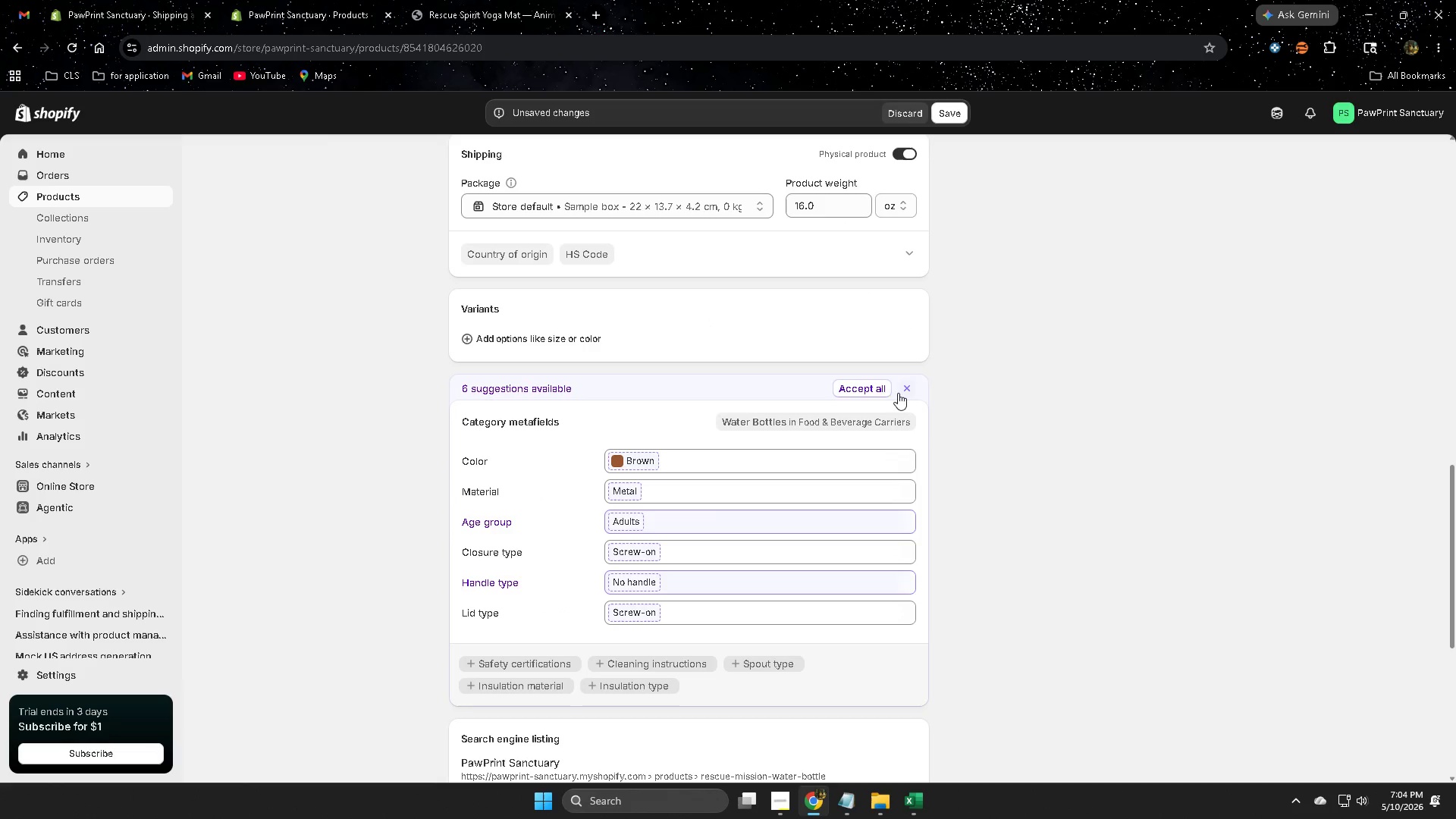 
left_click([861, 388])
 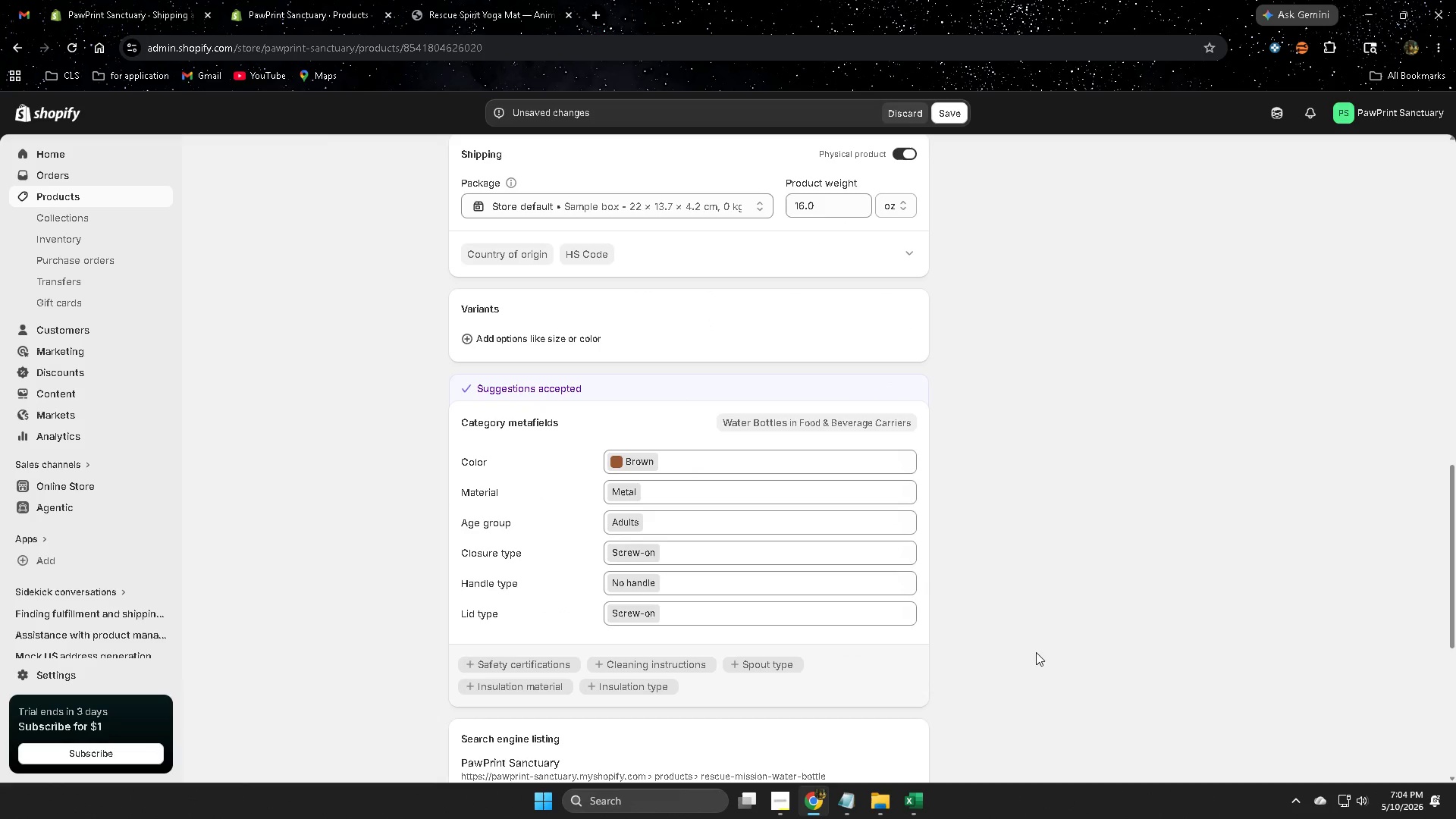 
scroll: coordinate [1005, 642], scroll_direction: down, amount: 6.0
 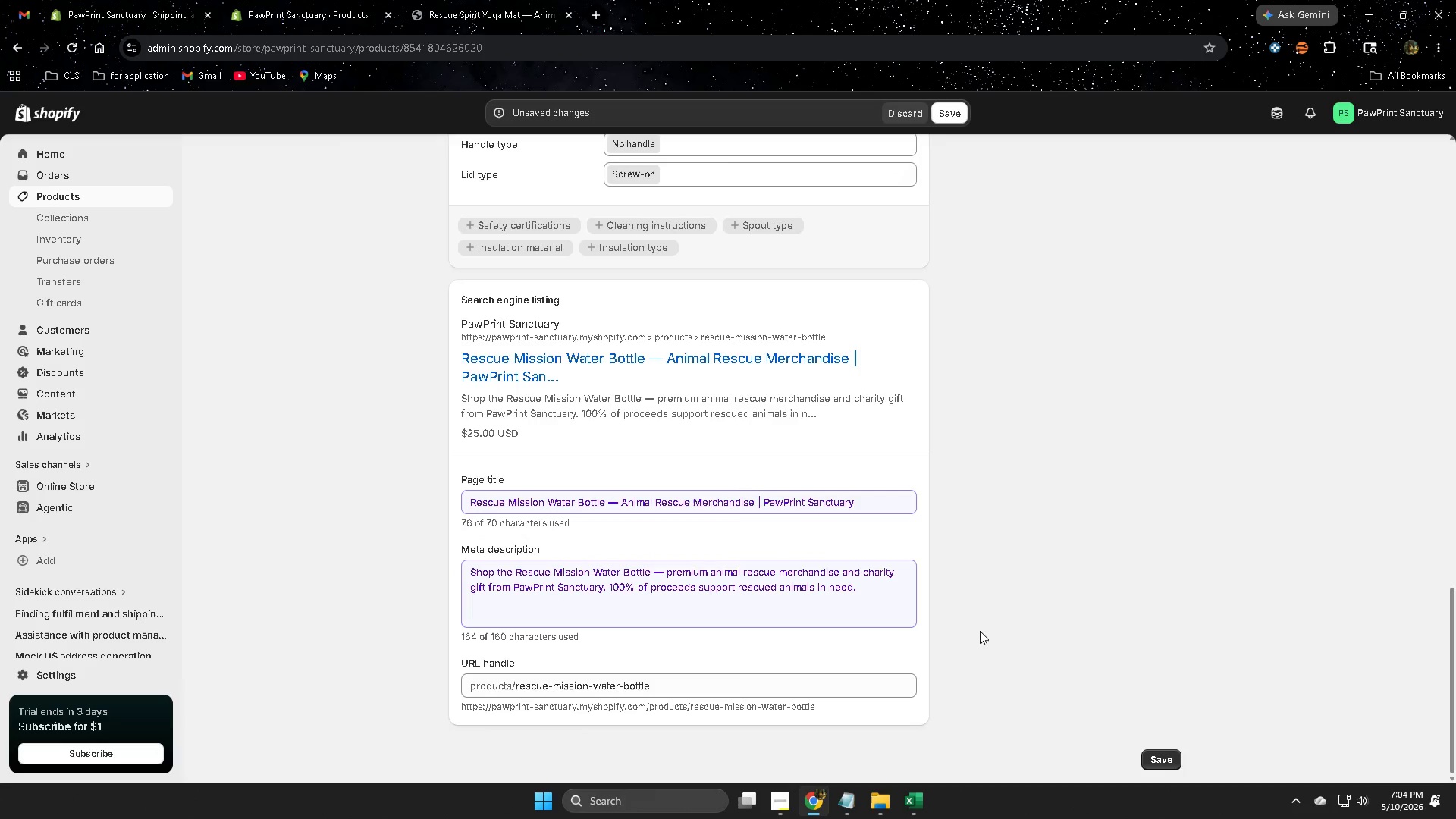 
scroll: coordinate [791, 546], scroll_direction: up, amount: 19.0
 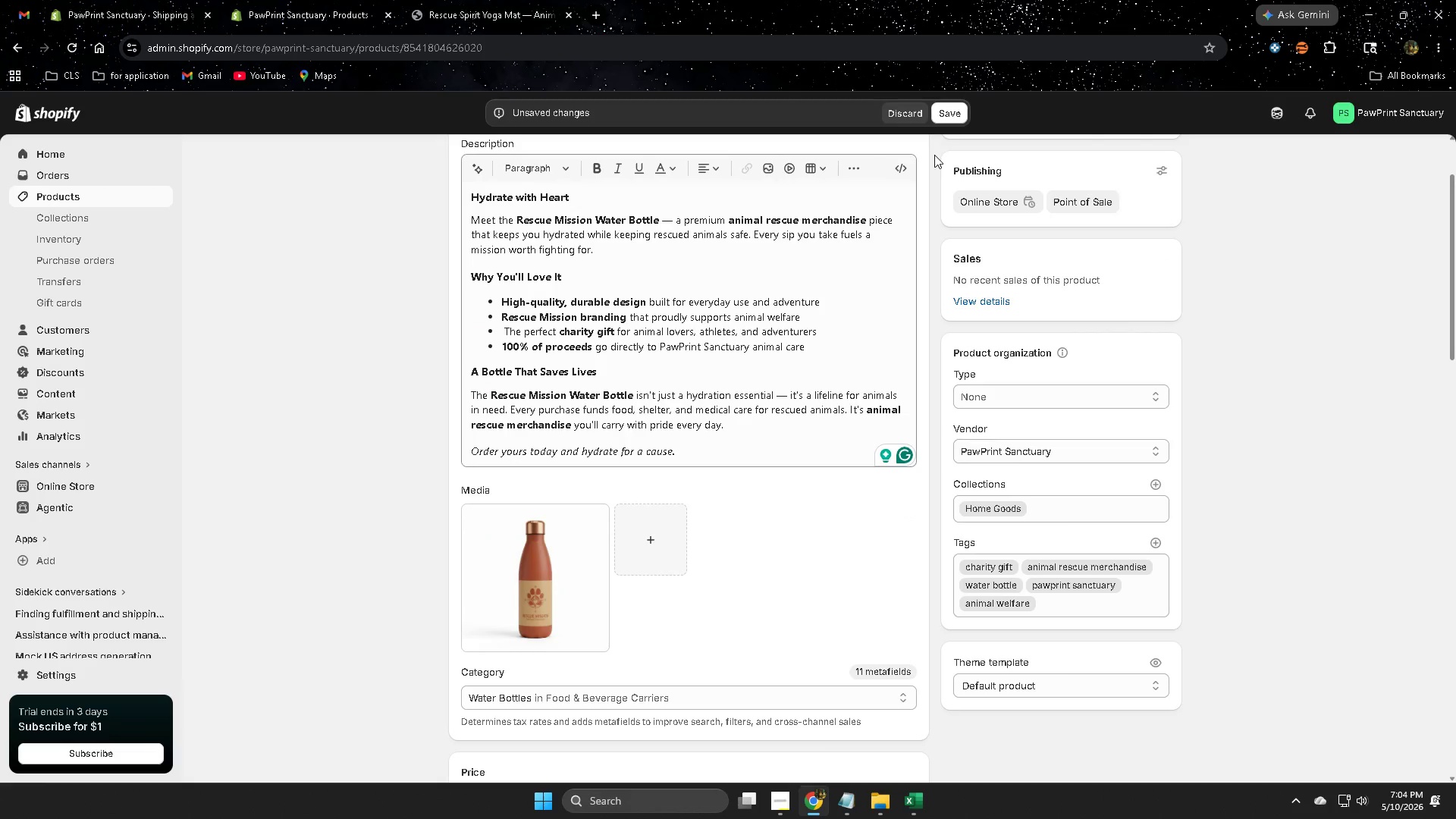 
left_click([951, 112])
 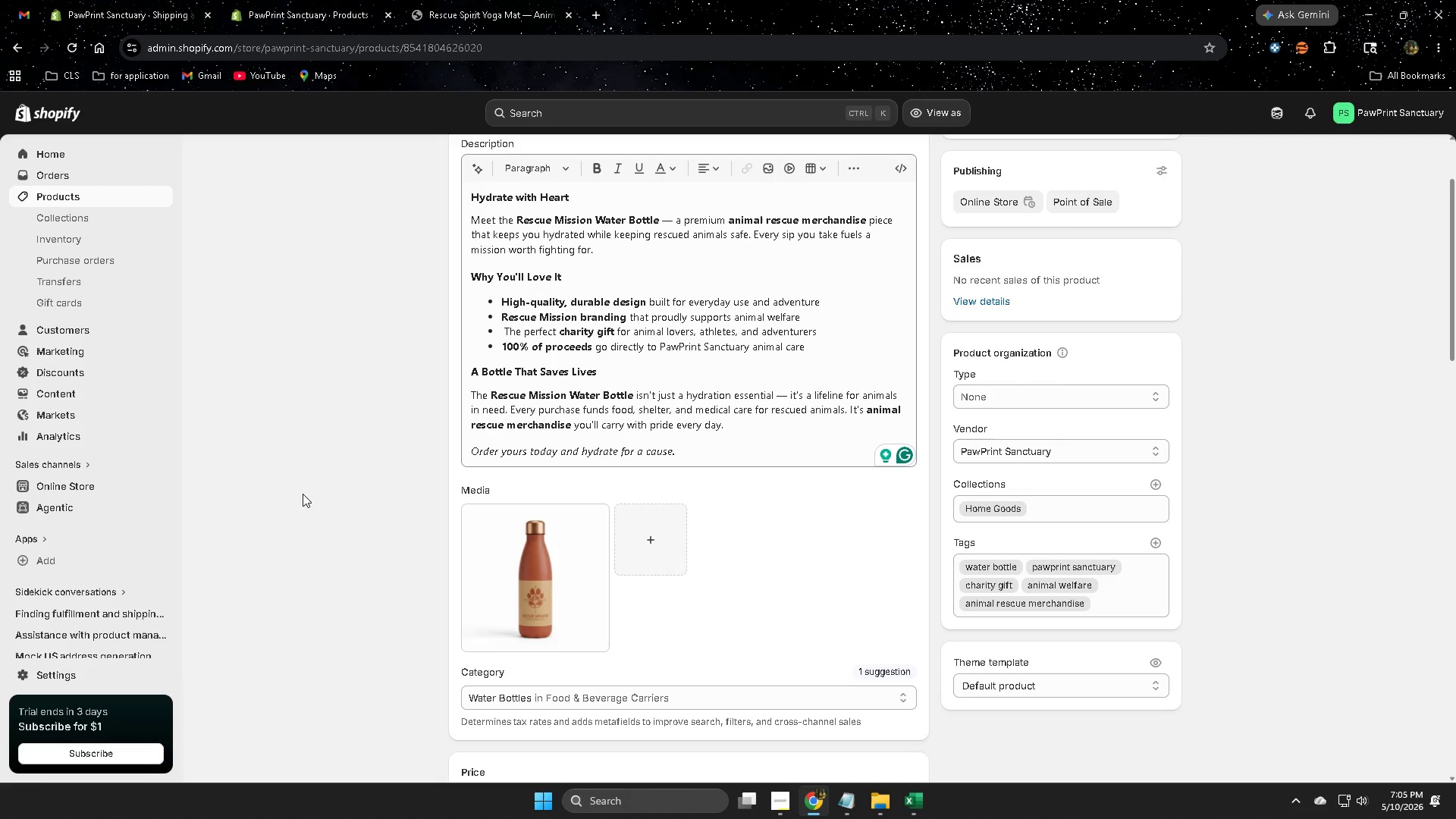 
wait(61.66)
 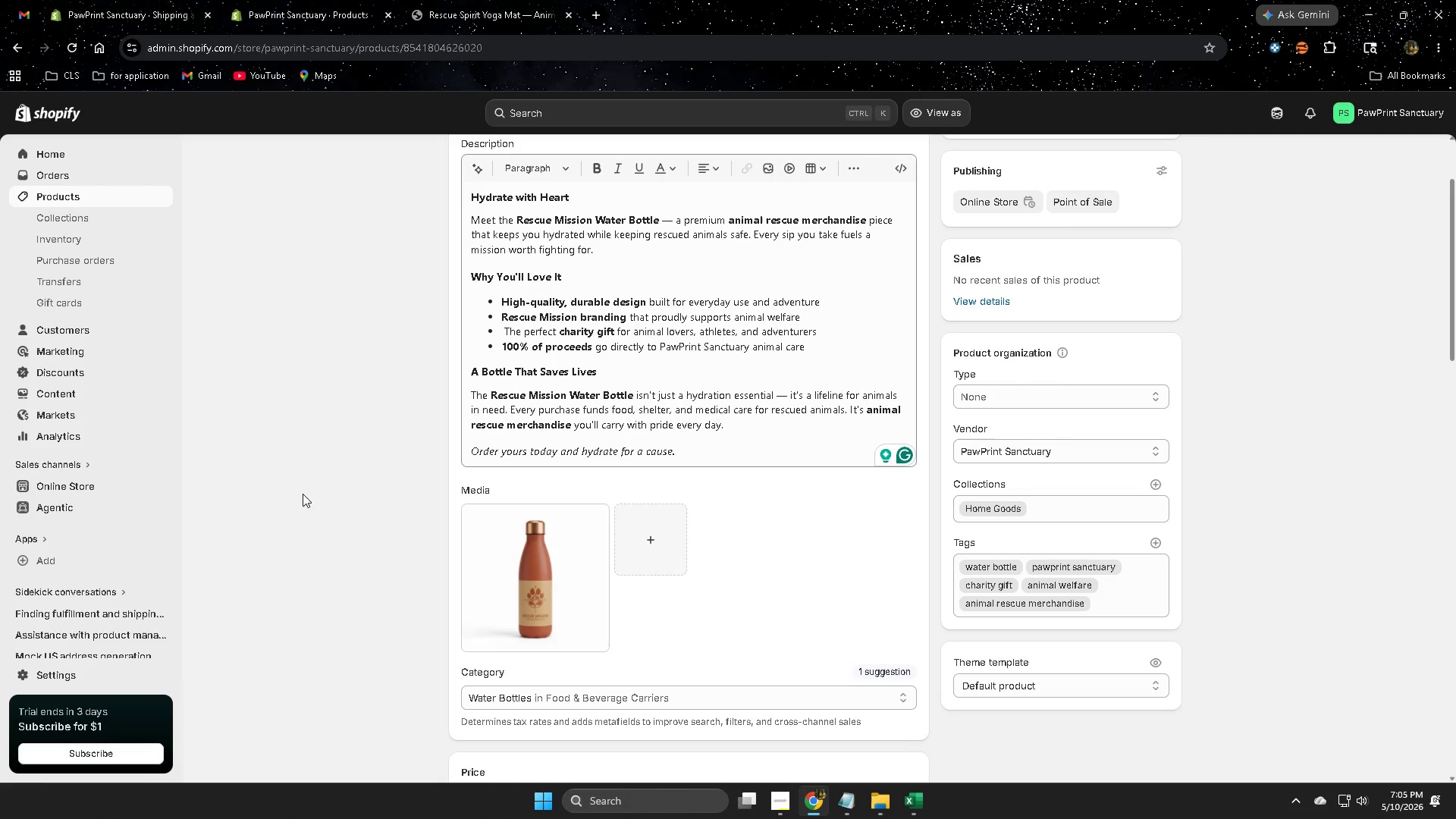 
scroll: coordinate [272, 529], scroll_direction: down, amount: 14.0
 